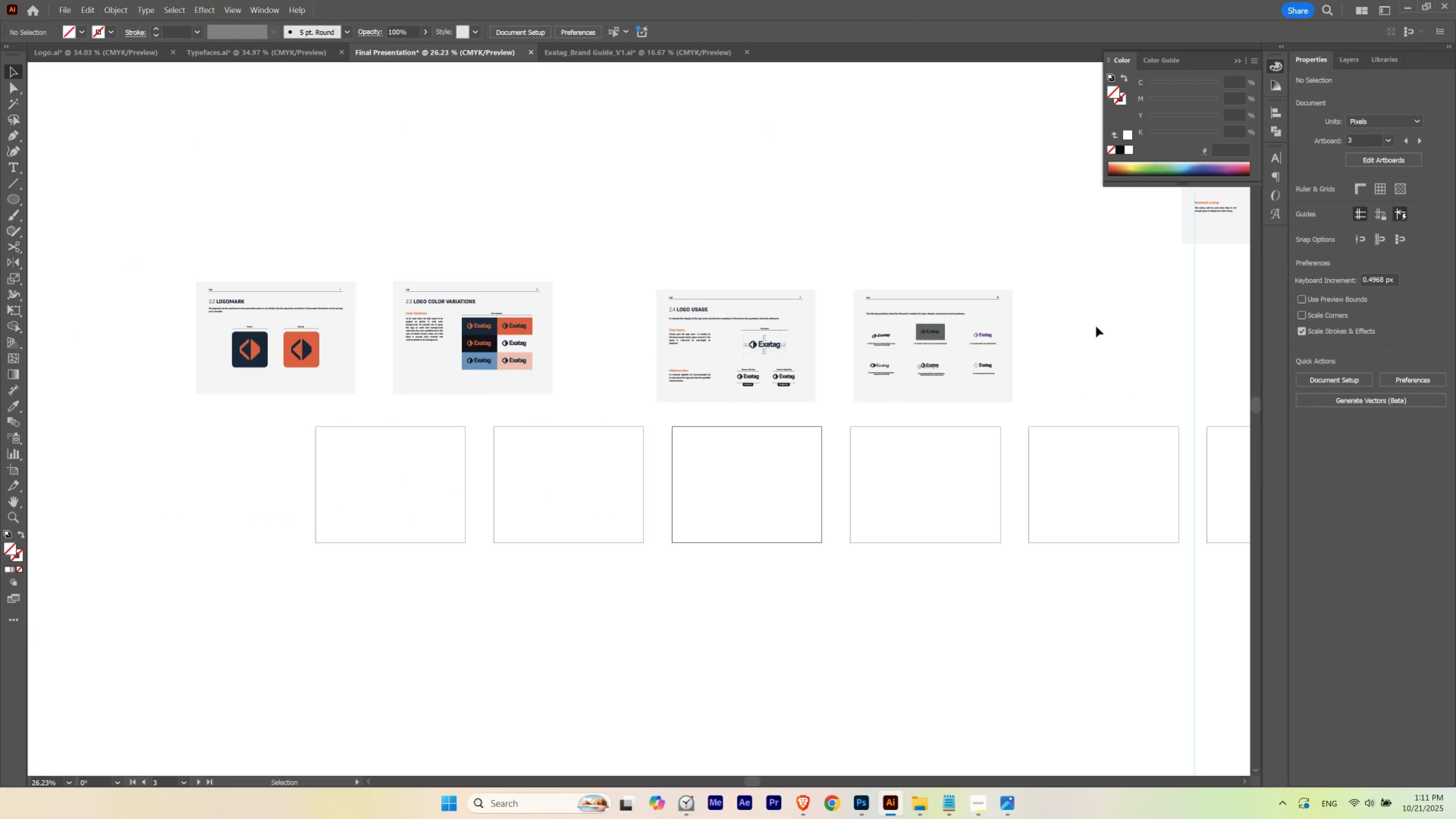 
hold_key(key=Space, duration=0.82)
 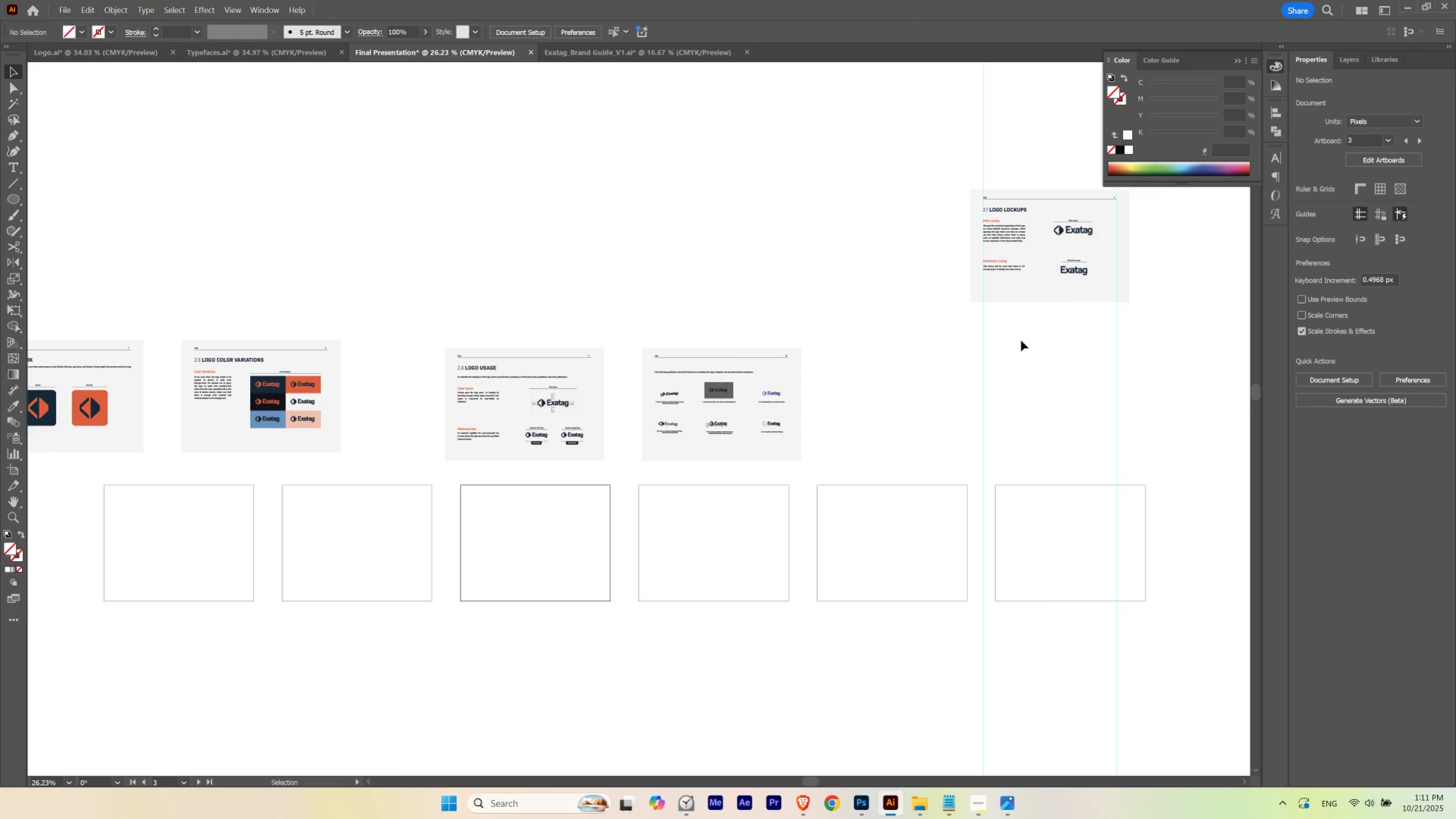 
left_click([1021, 340])
 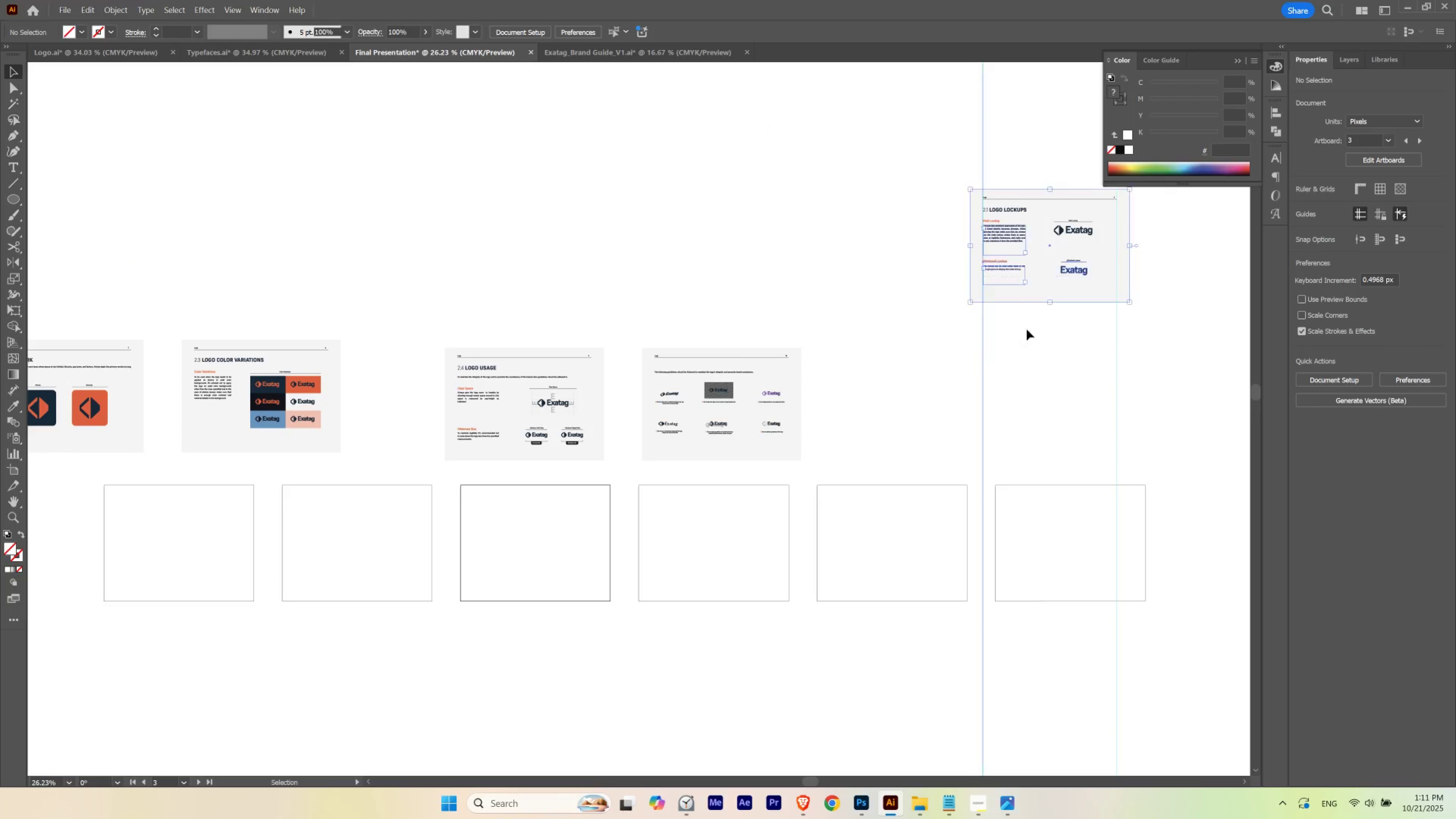 
left_click([981, 356])
 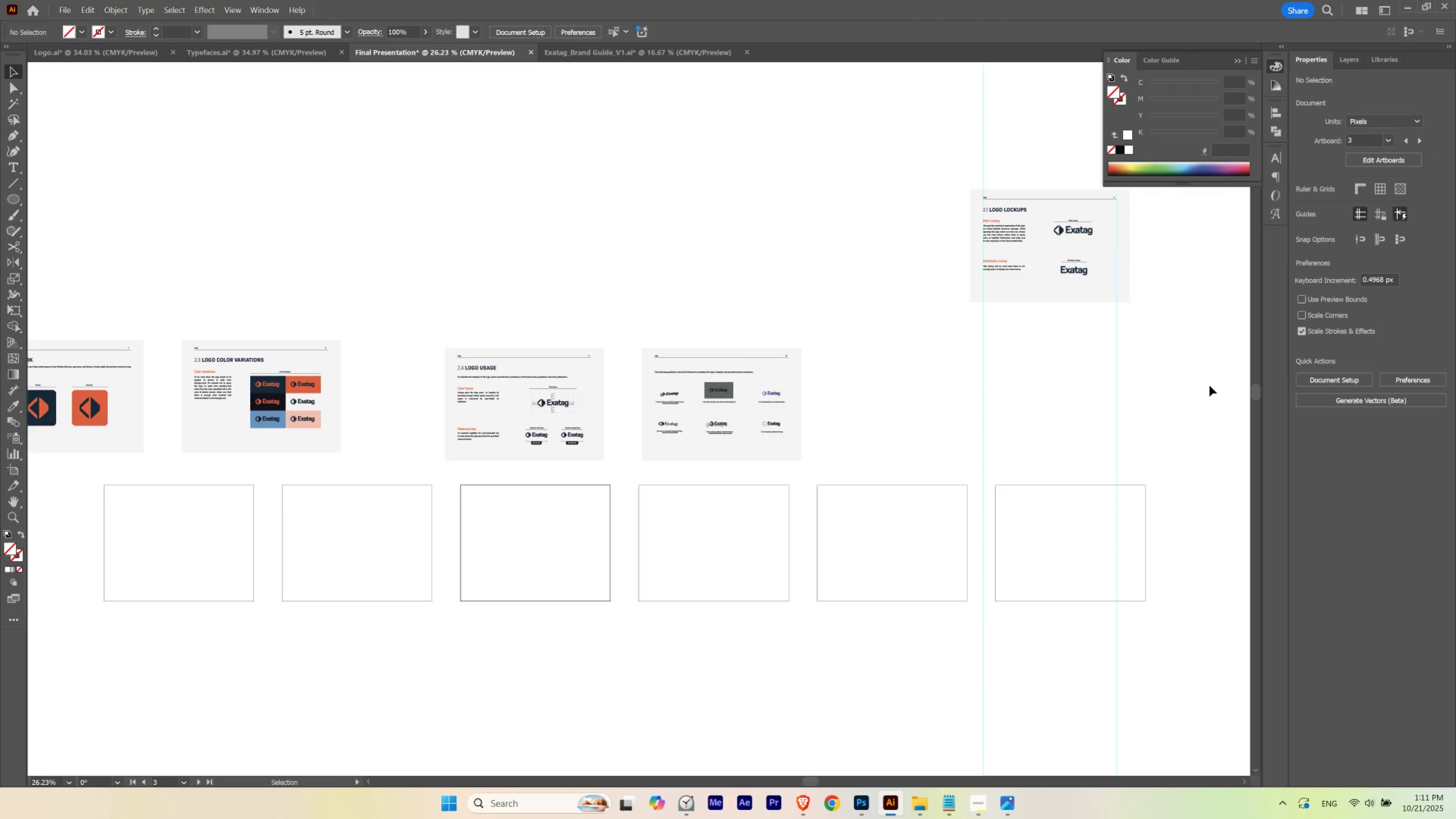 
key(Delete)
 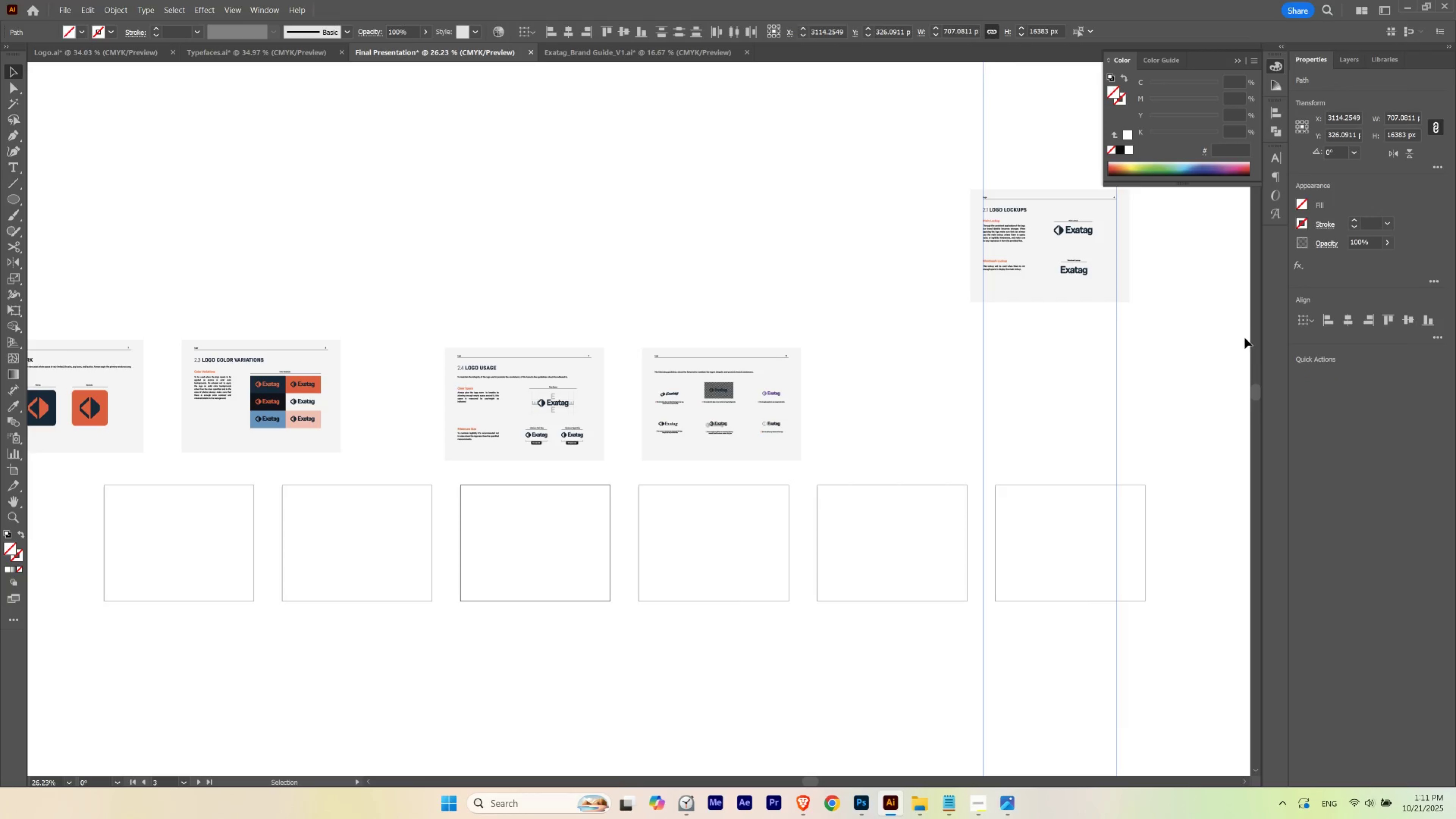 
key(Delete)
 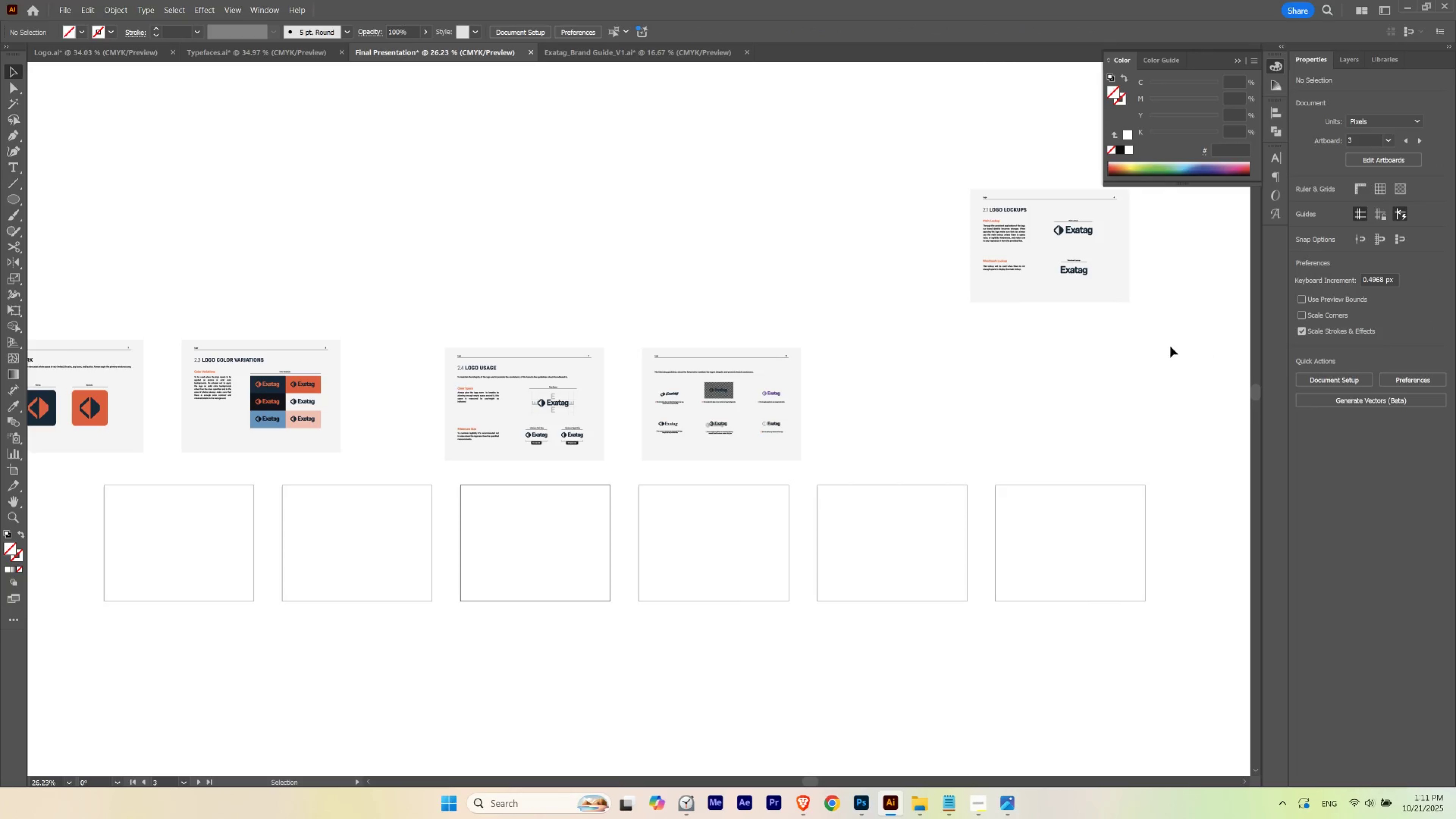 
key(Delete)
 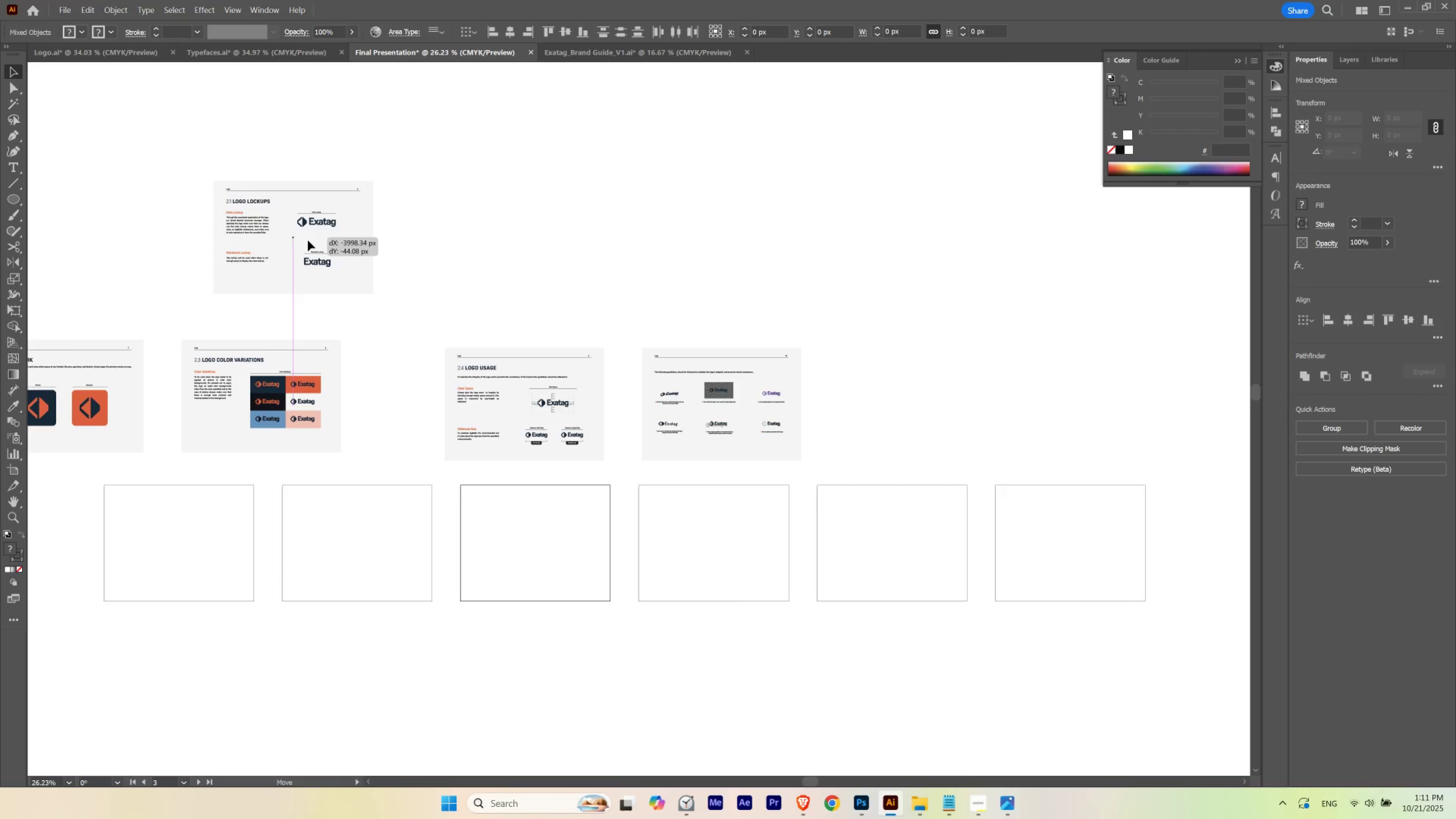 
left_click([455, 242])
 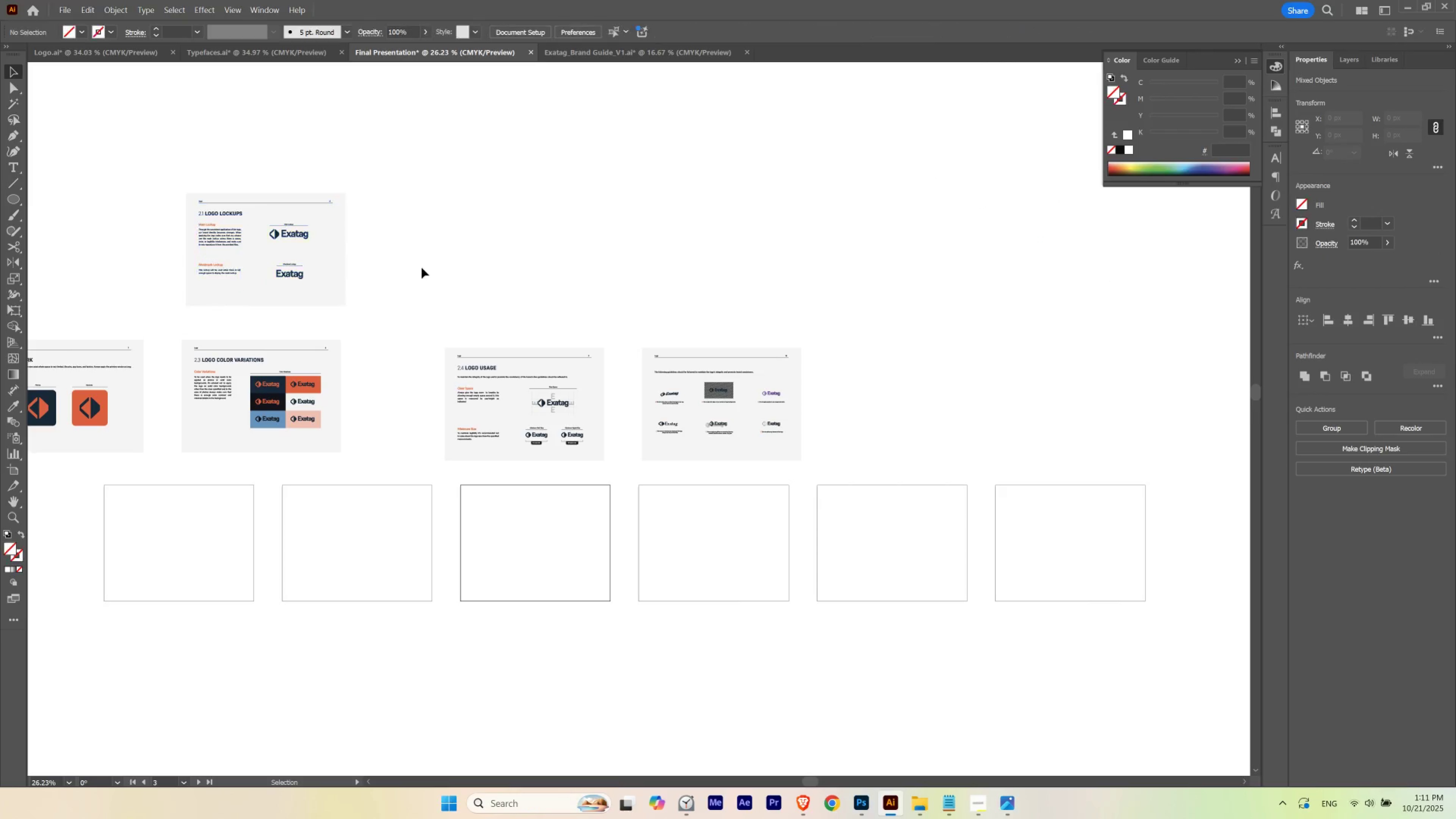 
hold_key(key=Space, duration=3.44)
 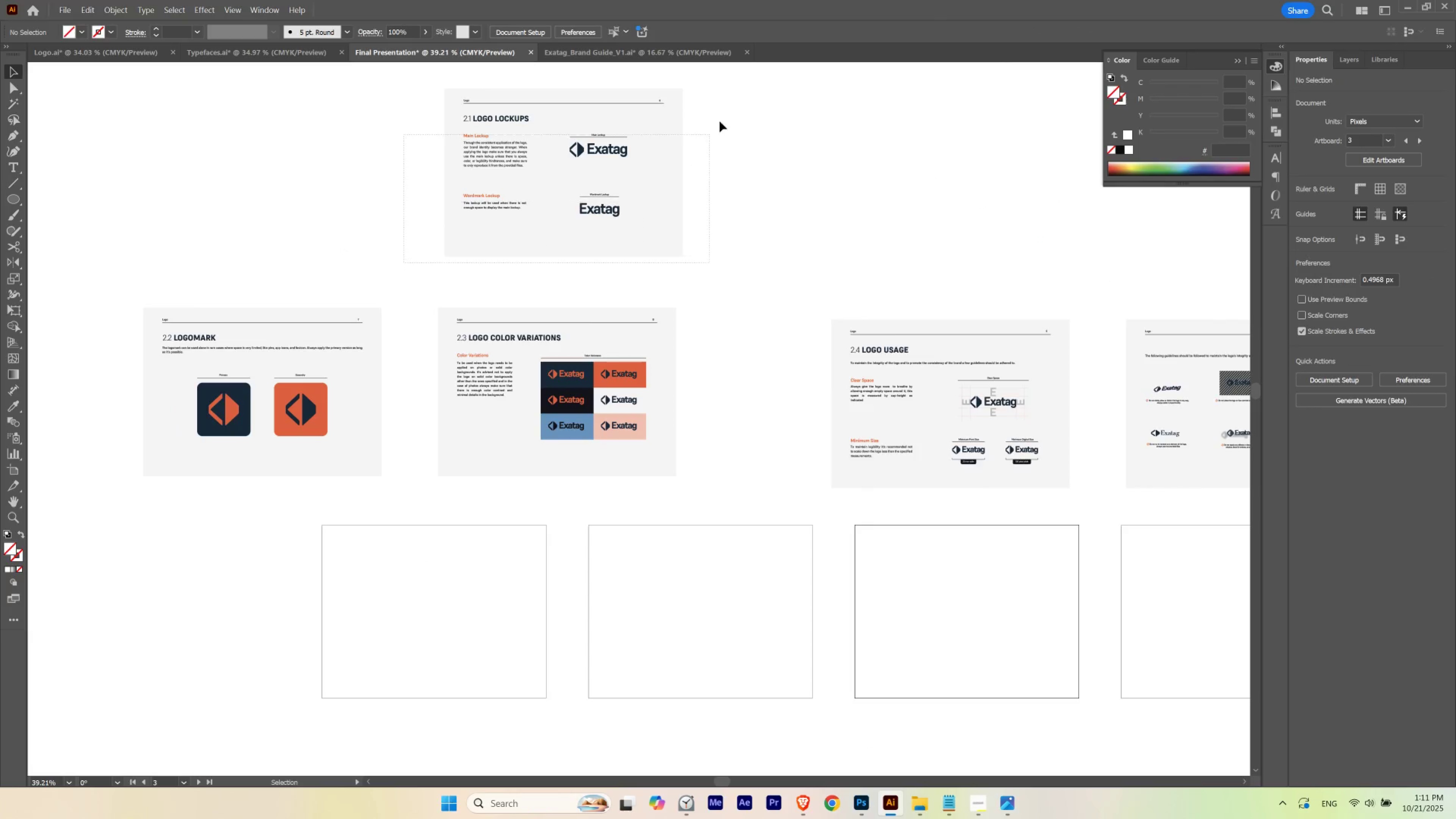 
hold_key(key=ControlLeft, duration=0.58)
 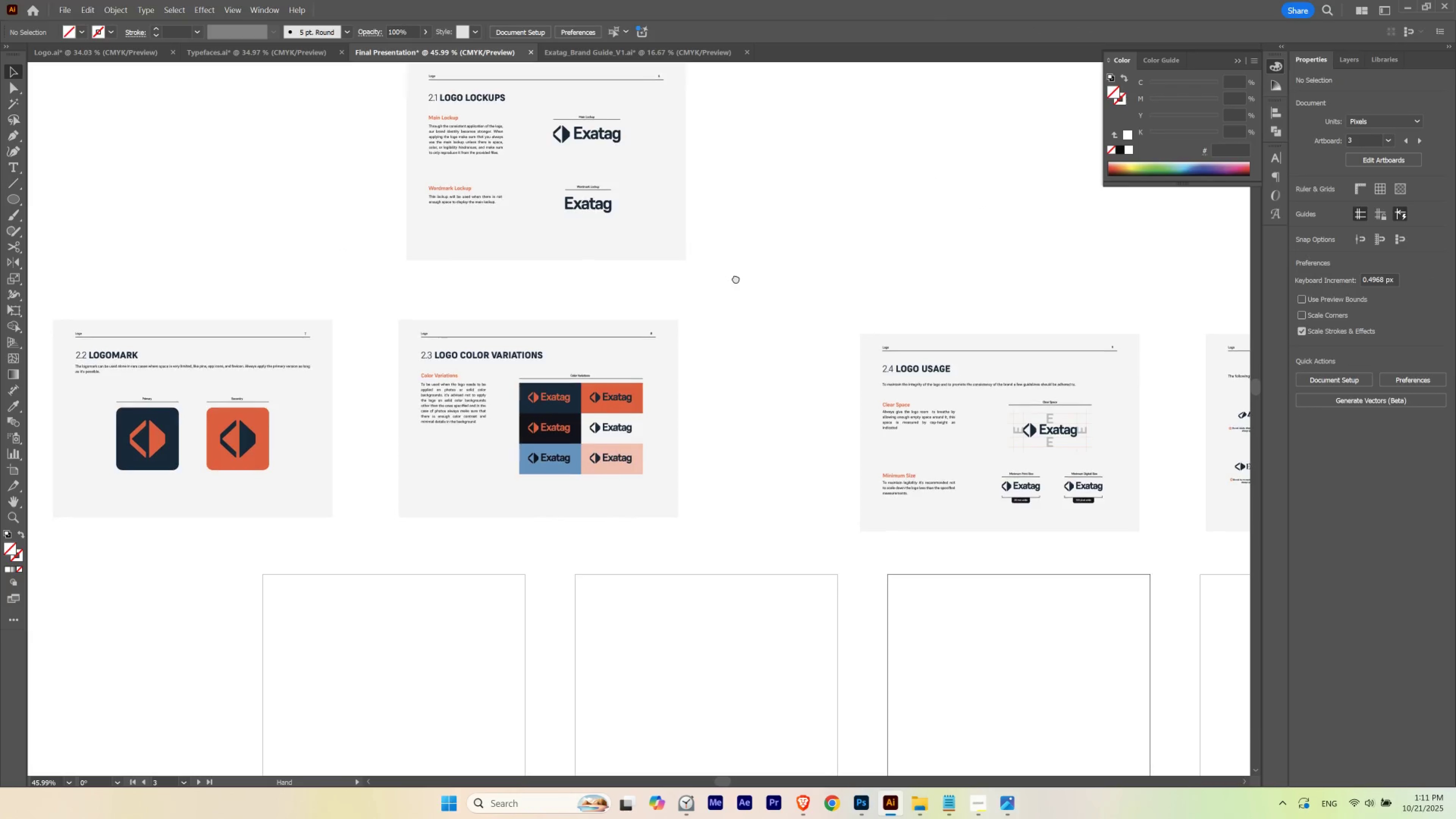 
hold_key(key=ControlLeft, duration=0.39)
 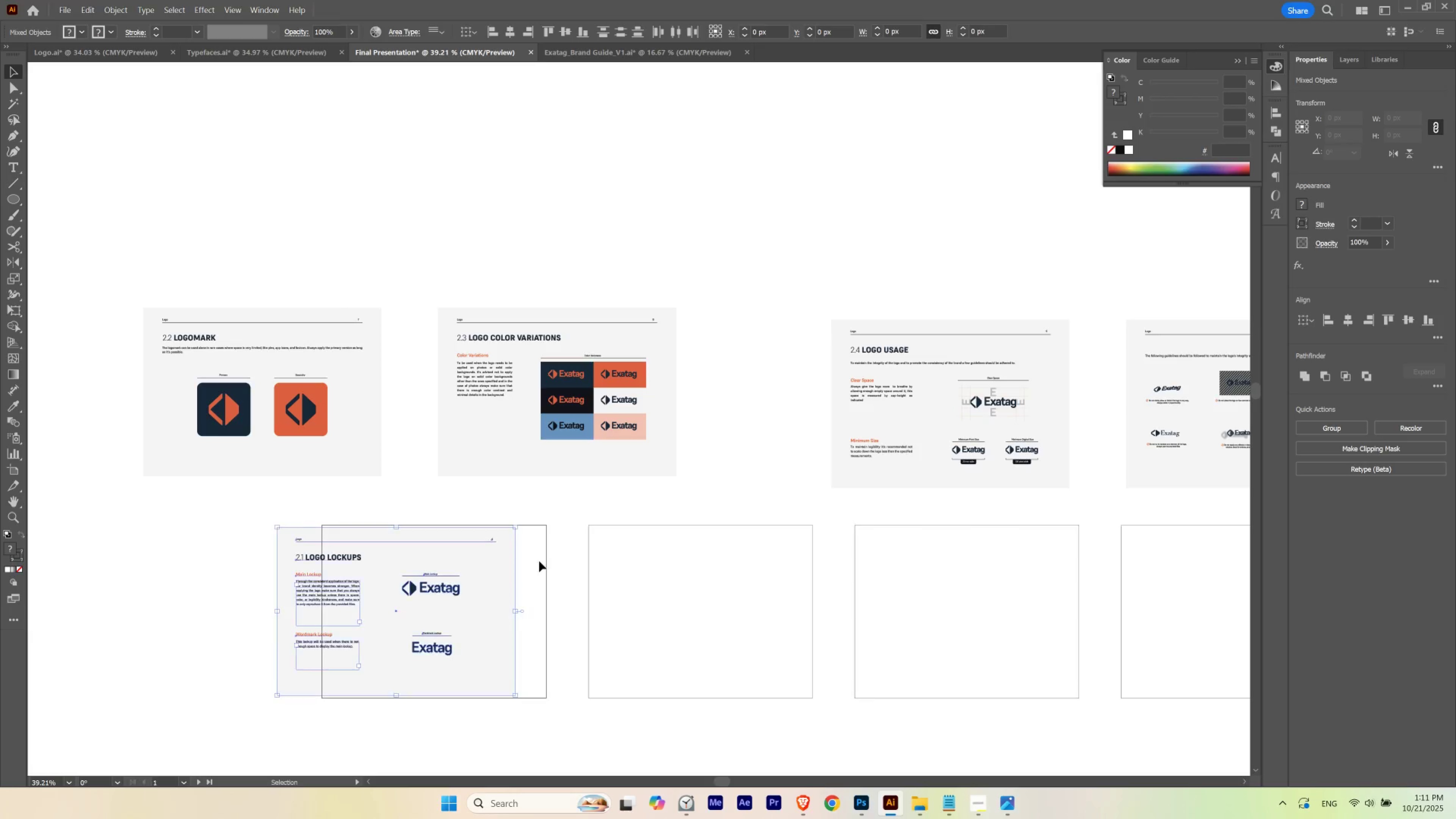 
key(Control+G)
 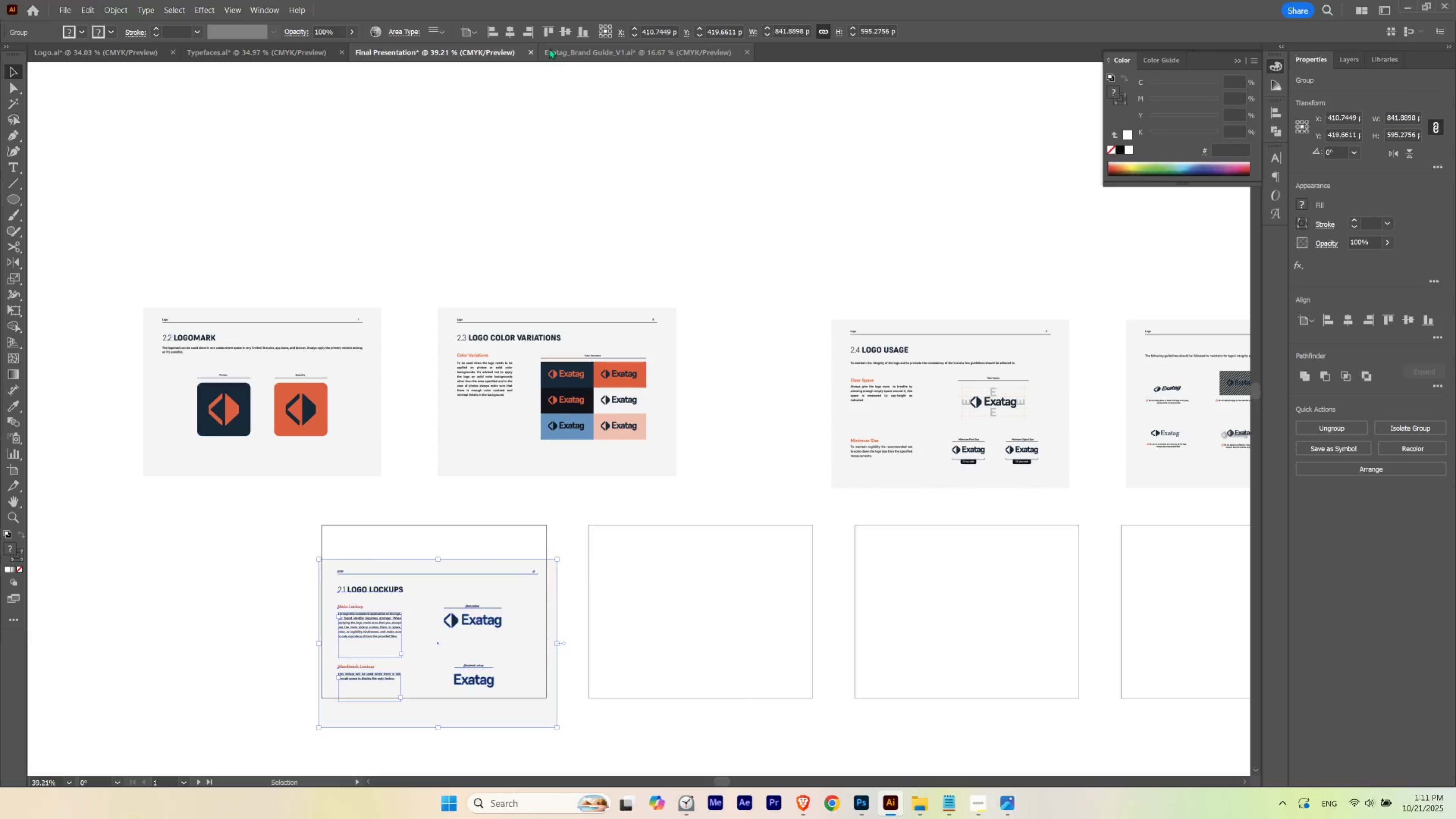 
left_click([508, 31])
 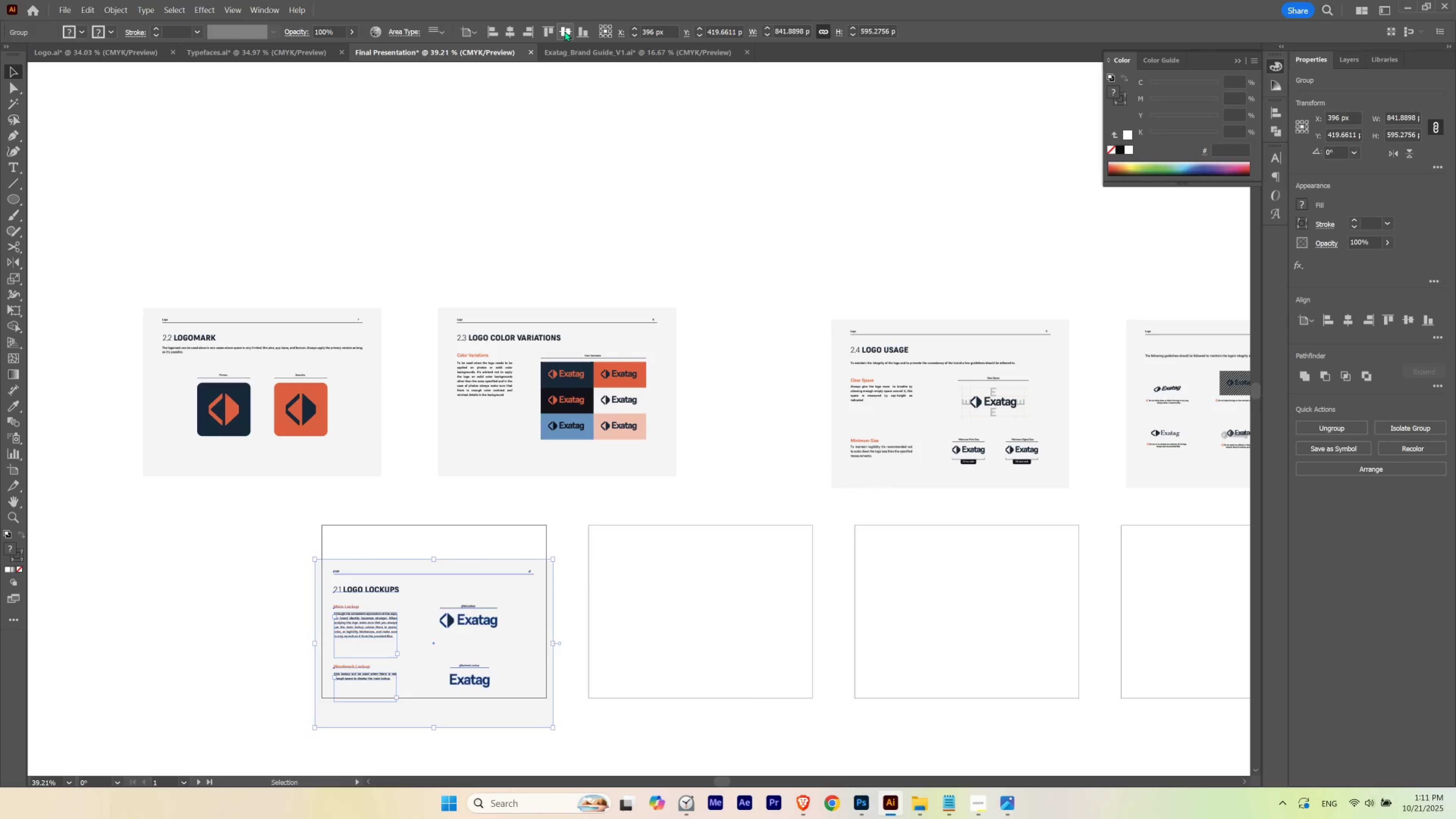 
left_click([566, 30])
 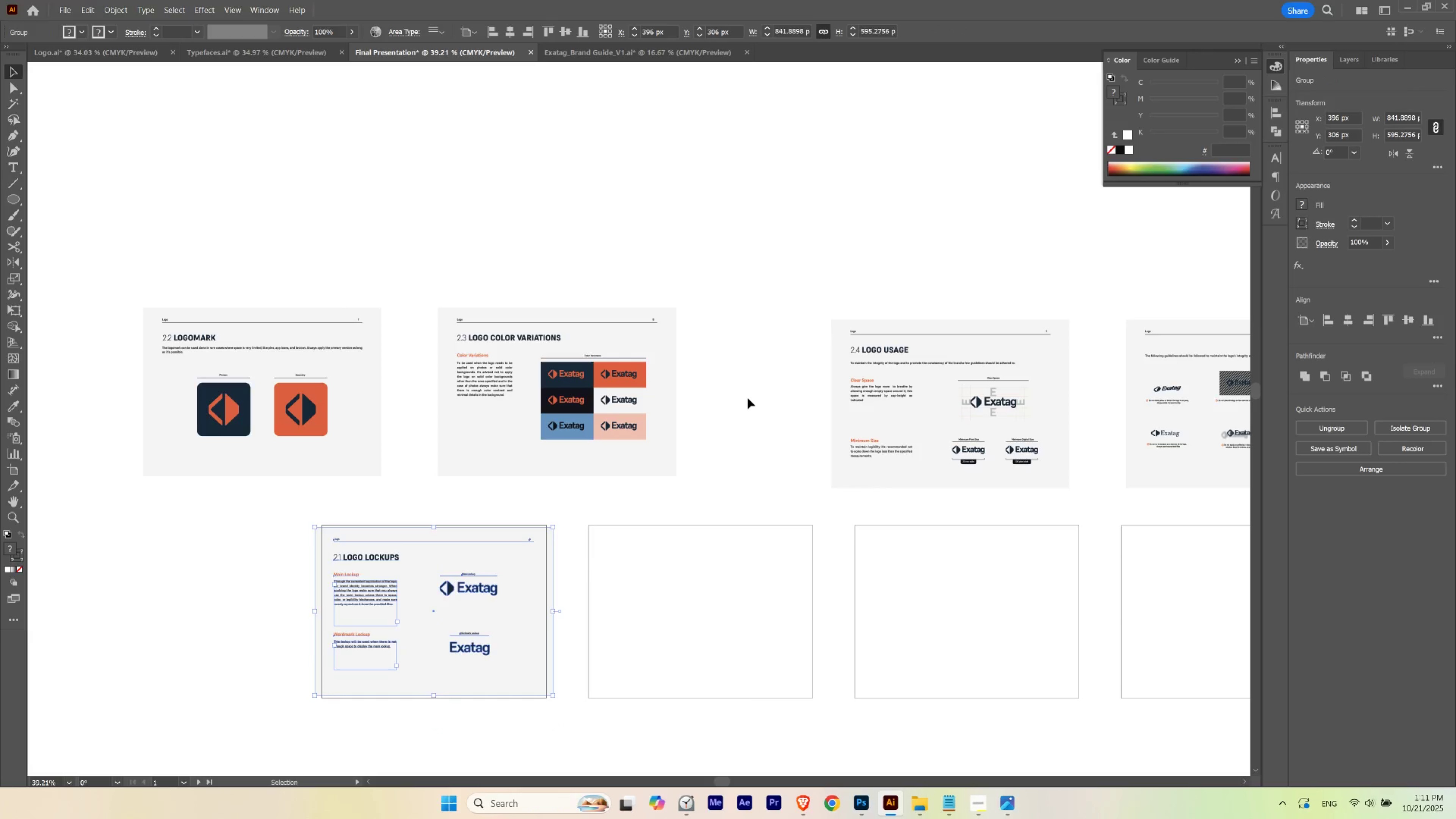 
left_click([748, 398])
 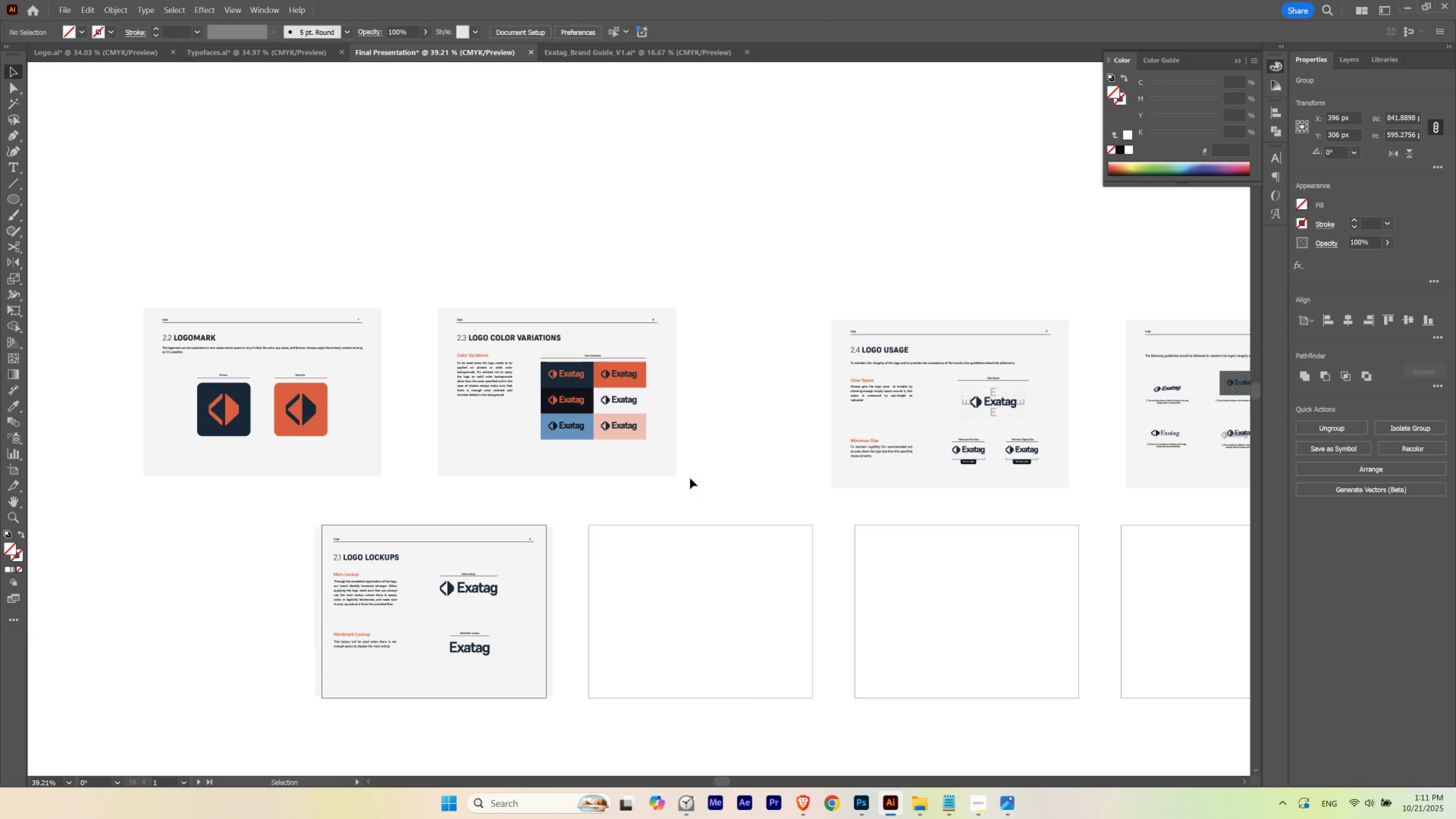 
hold_key(key=Space, duration=1.33)
 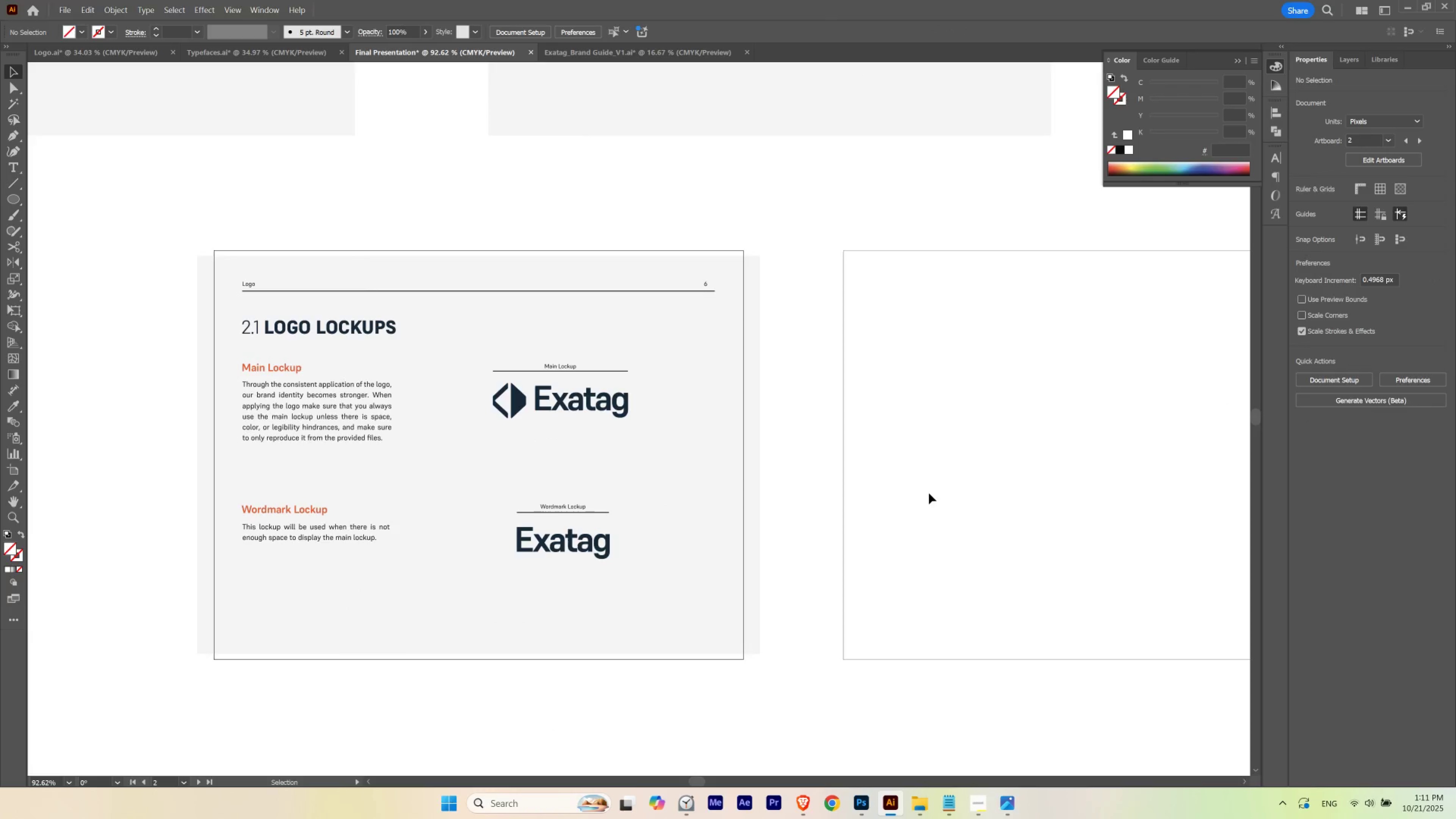 
hold_key(key=ControlLeft, duration=0.68)
 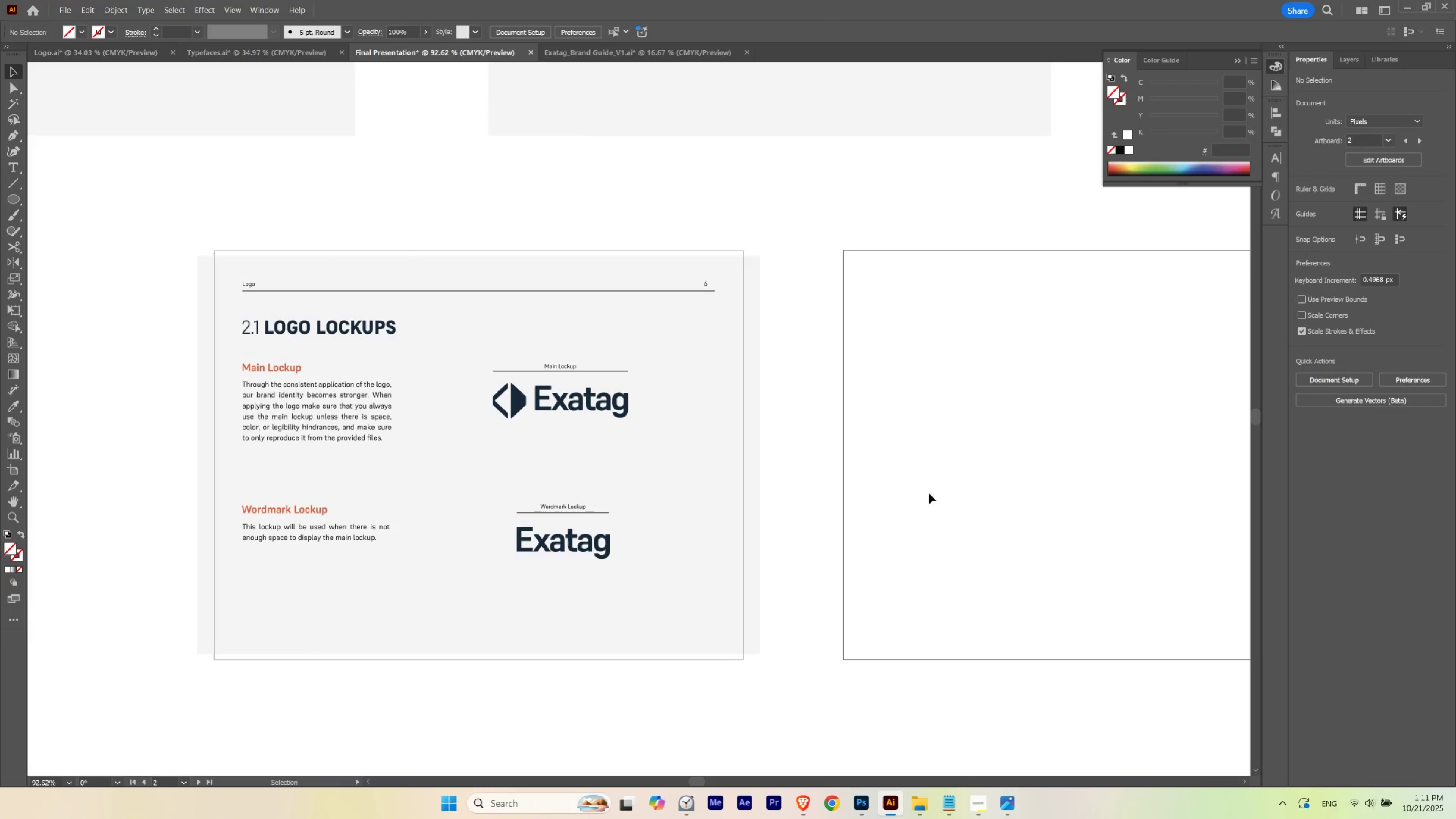 
hold_key(key=ControlLeft, duration=1.29)
 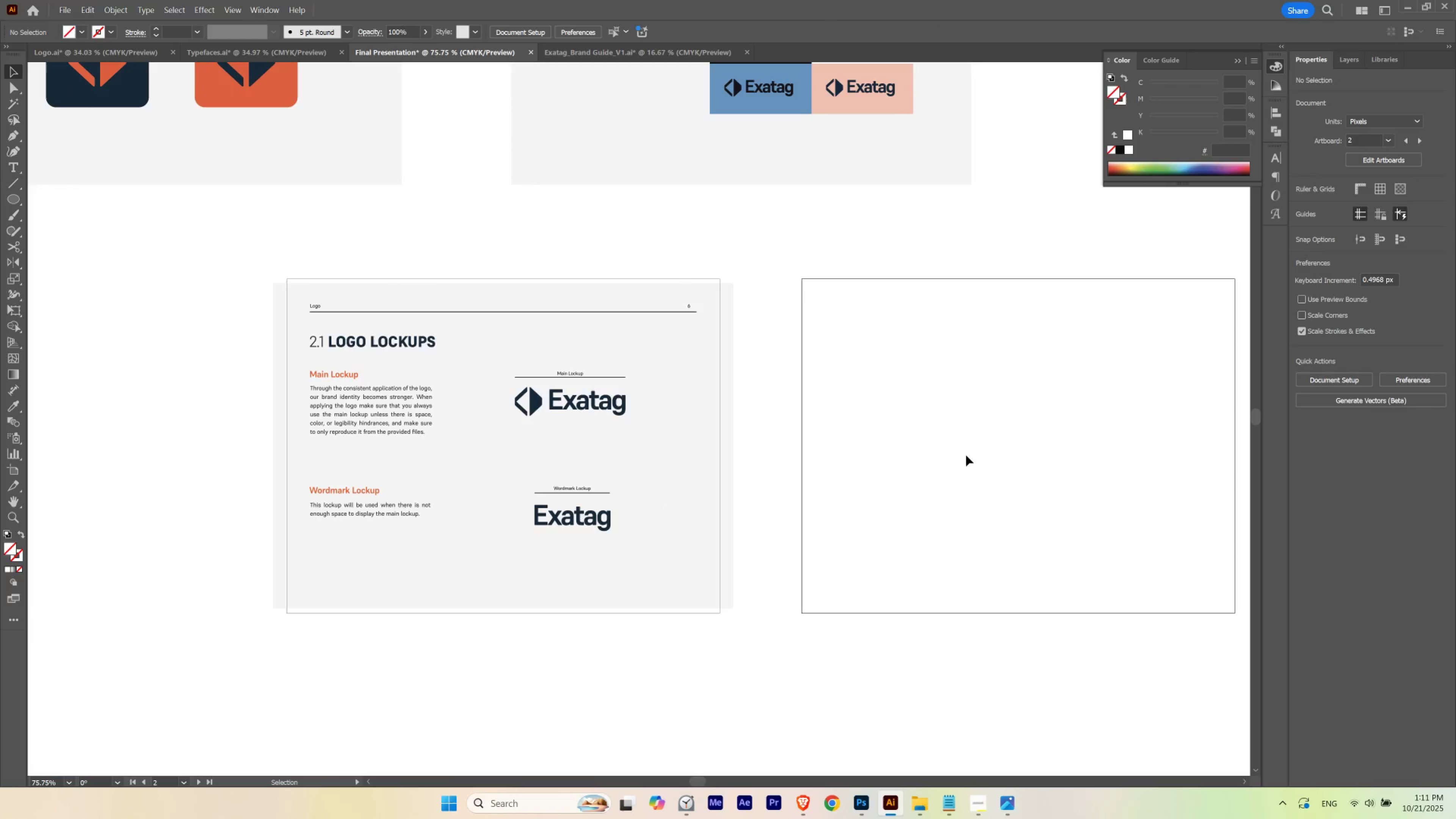 
hold_key(key=Space, duration=1.3)
 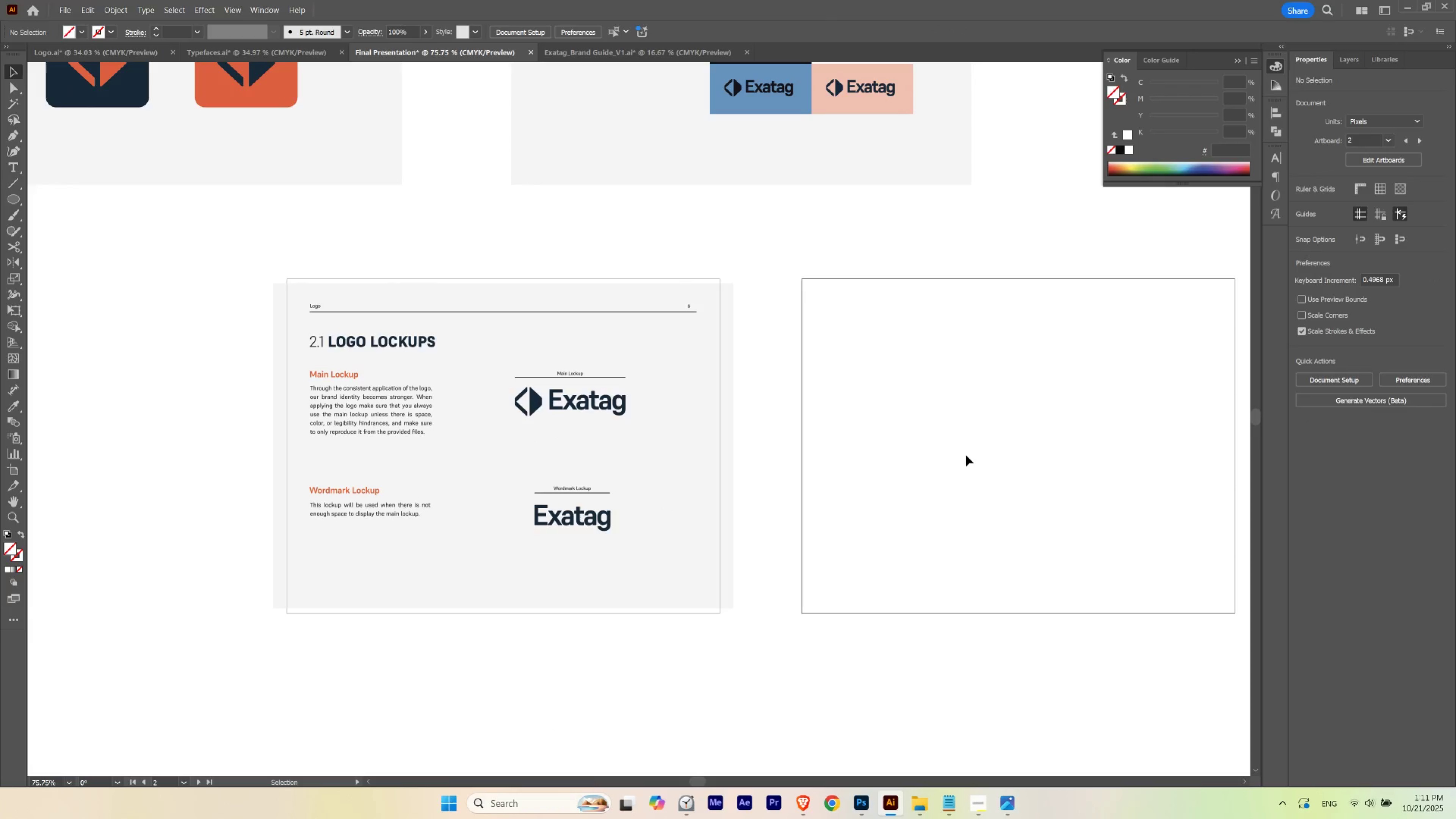 
left_click([966, 455])
 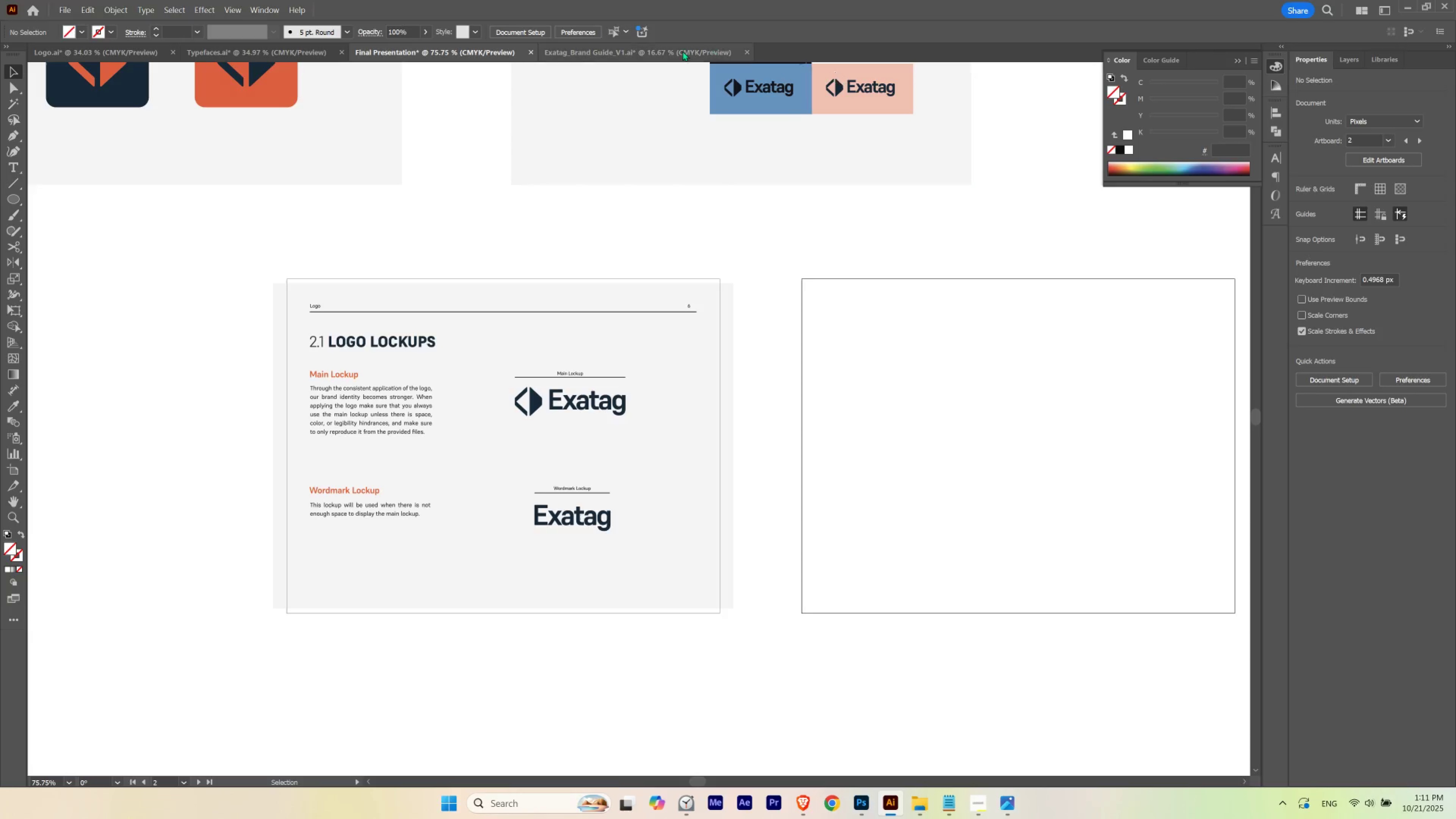 
mouse_move([641, 52])
 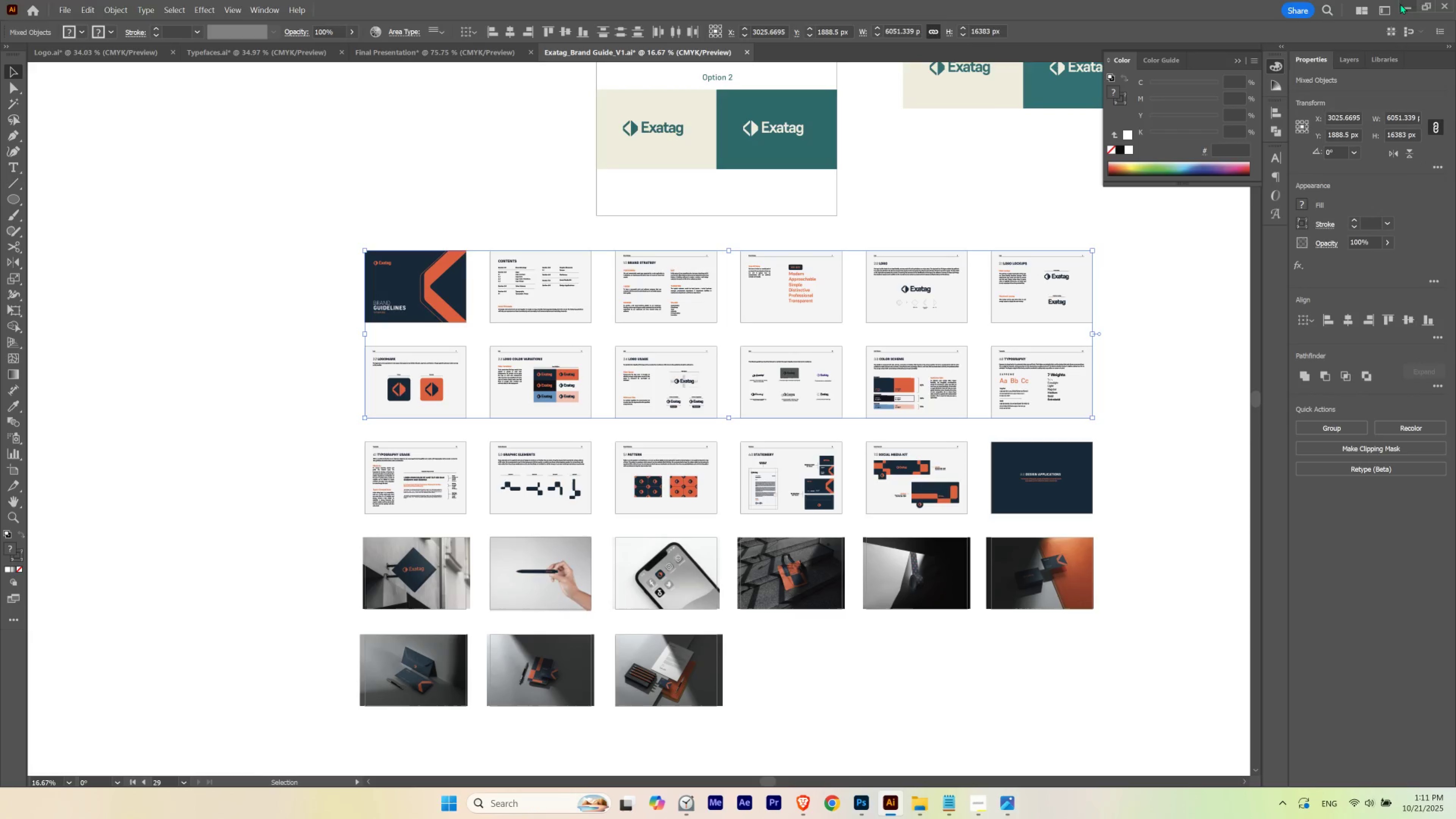 
left_click([1404, 3])
 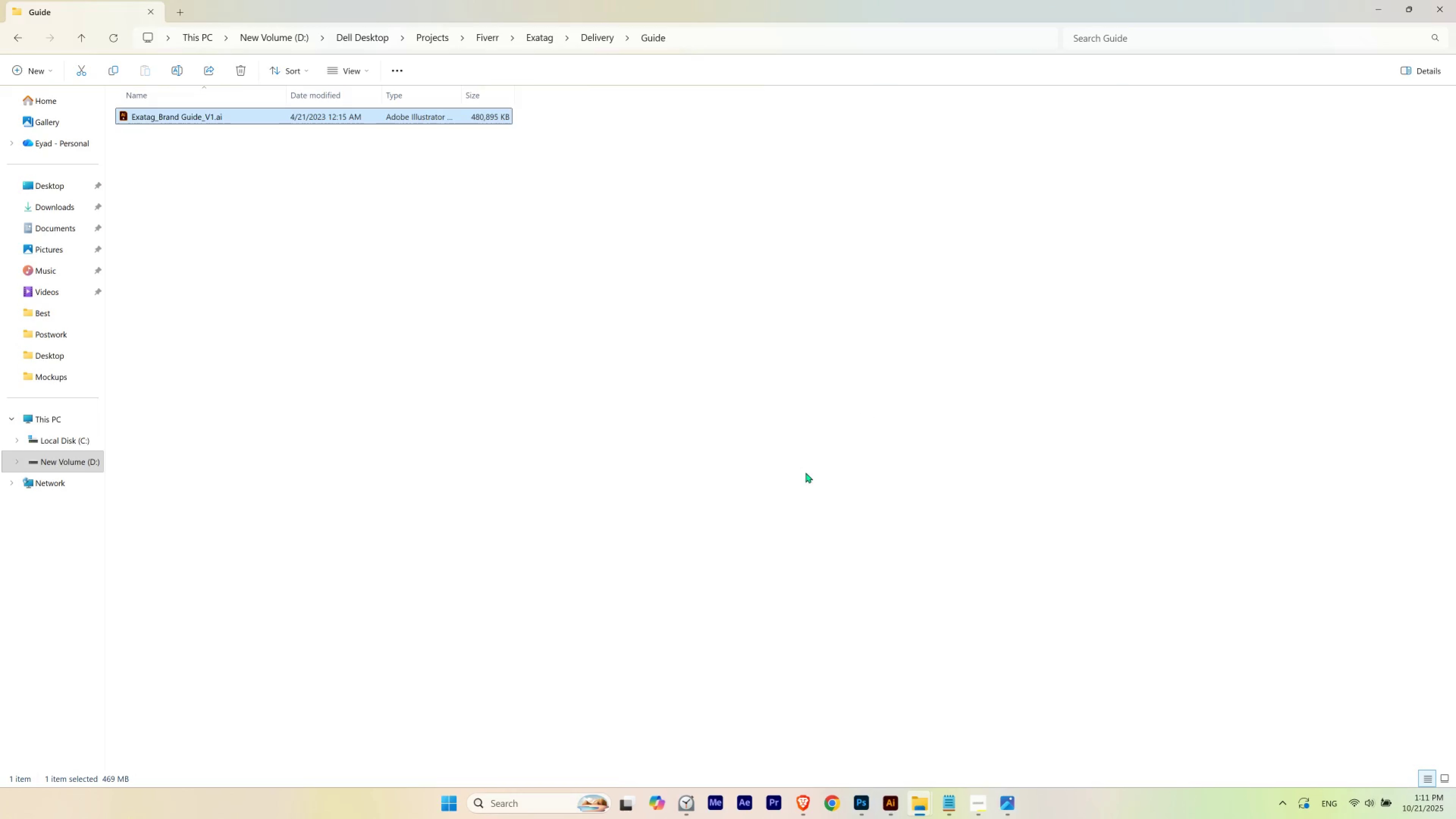 
left_click([806, 472])
 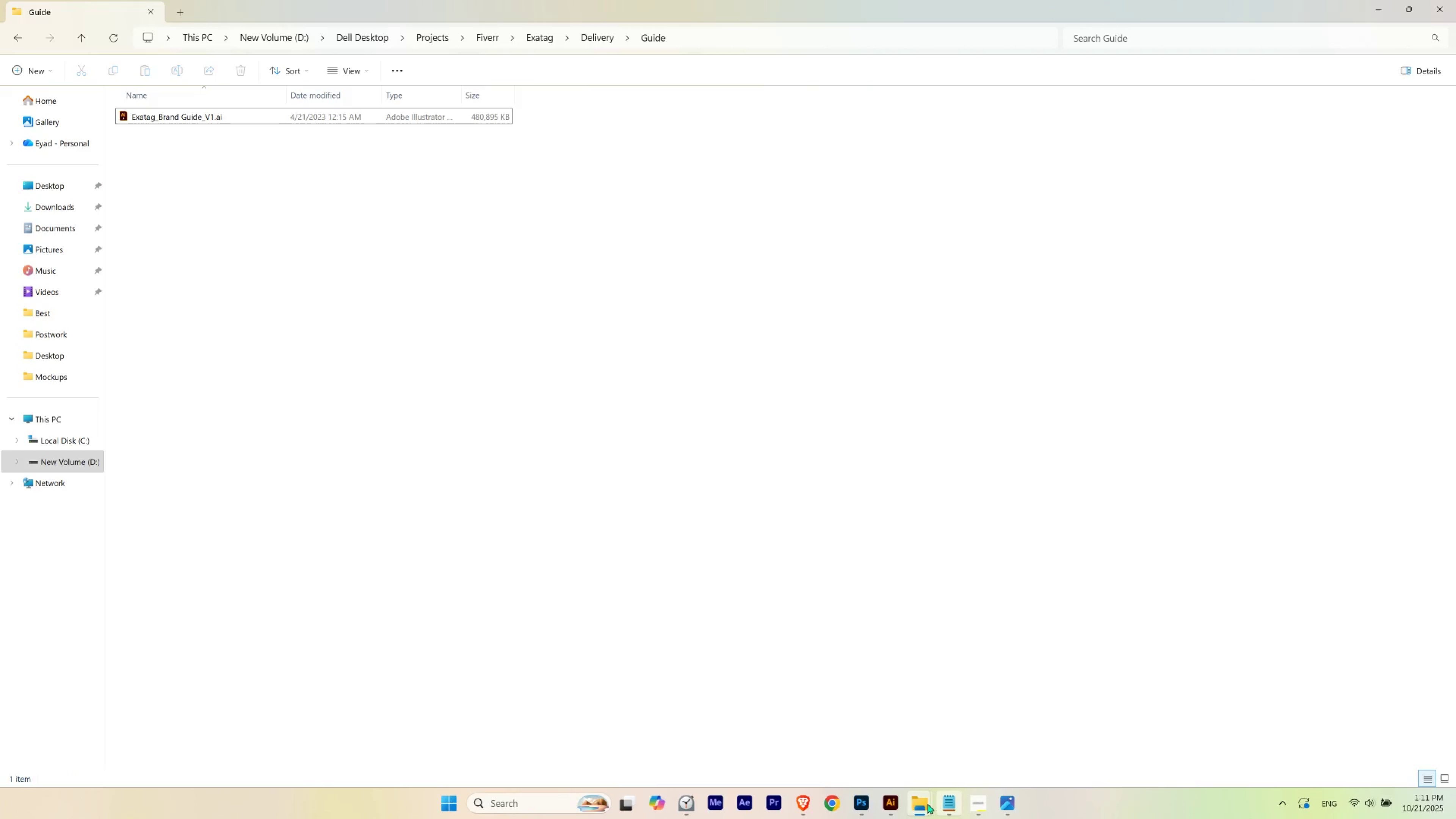 
left_click([896, 802])
 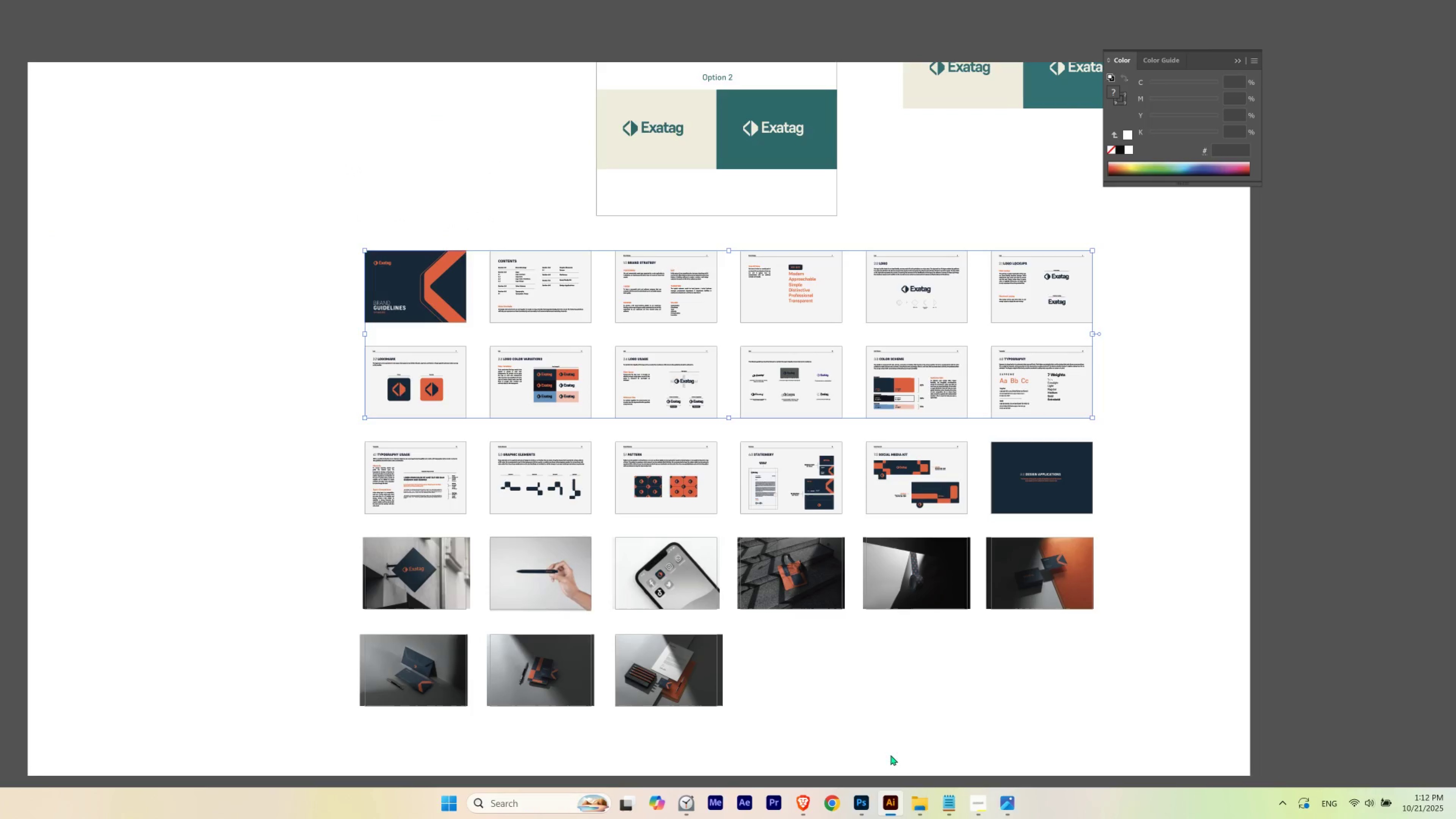 
left_click([856, 734])
 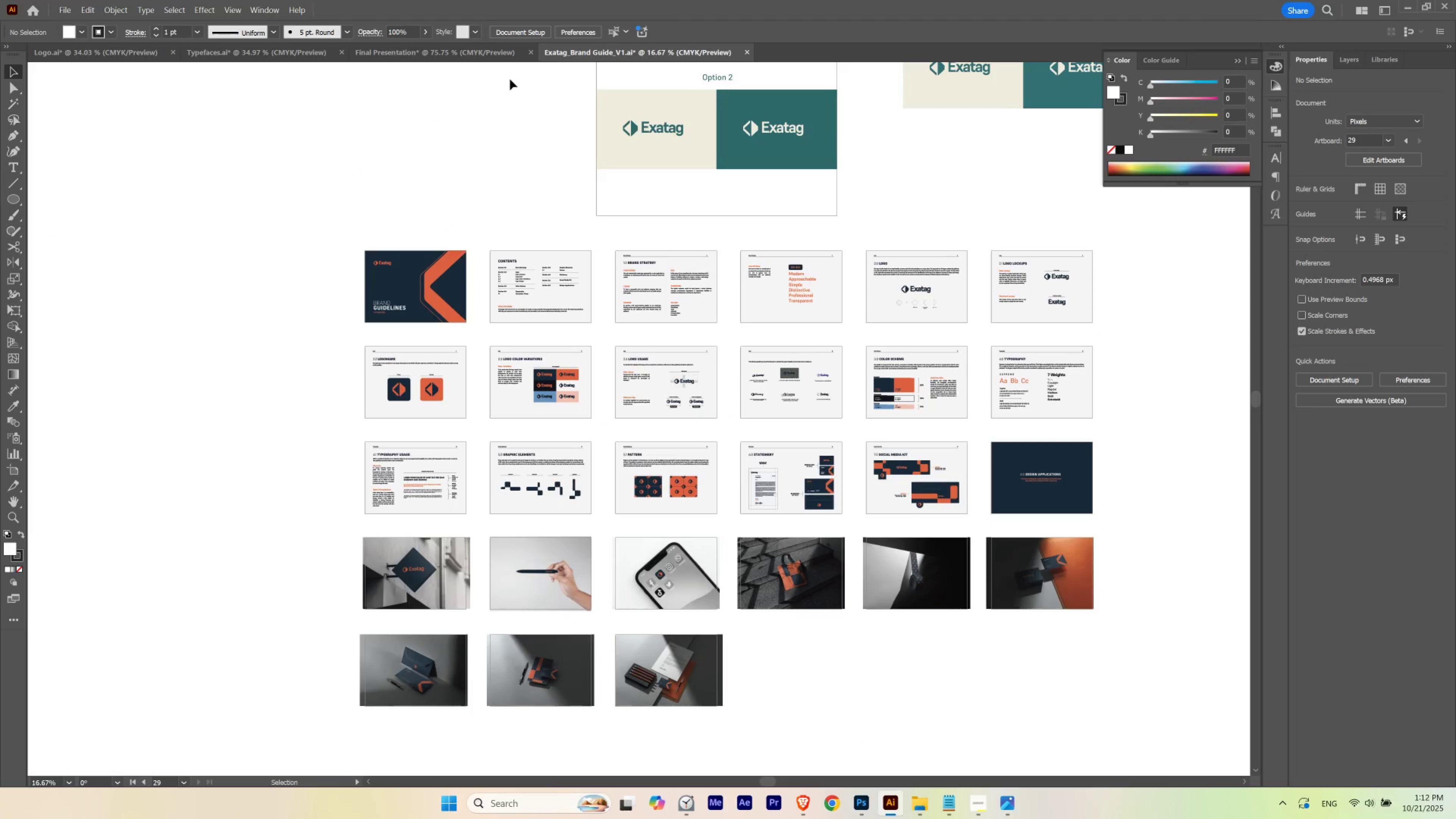 
left_click([486, 56])
 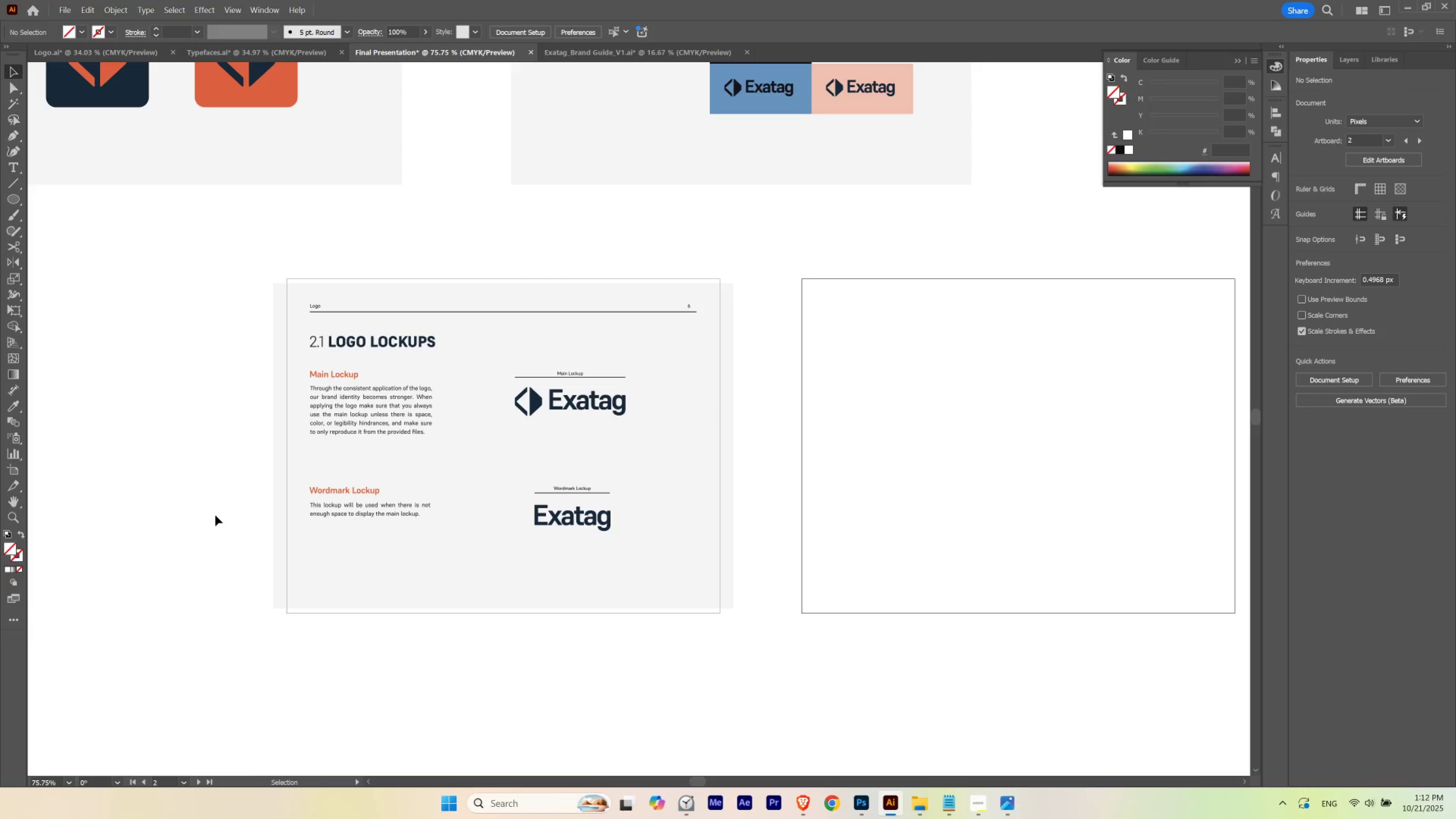 
left_click([214, 515])
 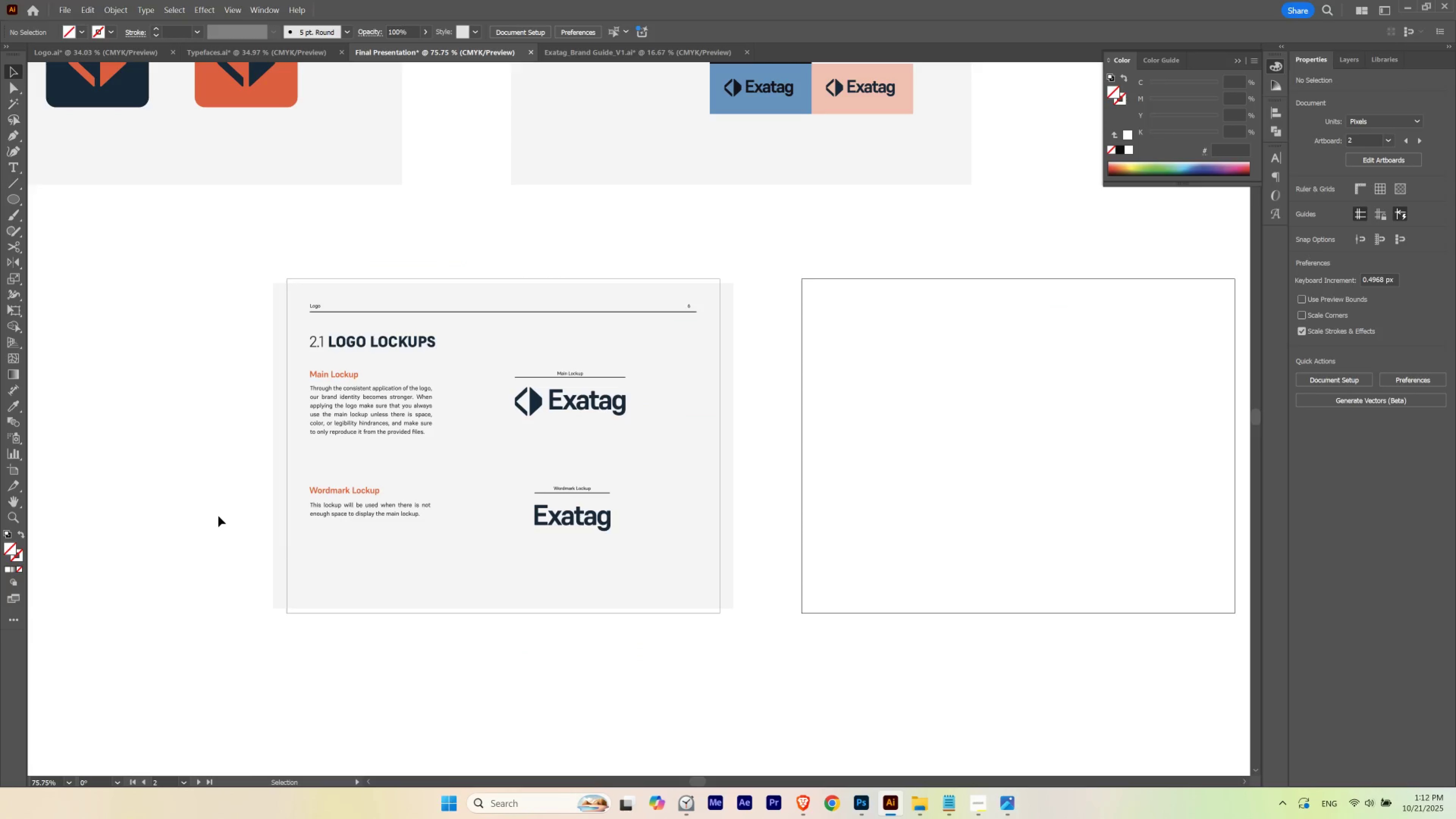 
left_click([396, 582])
 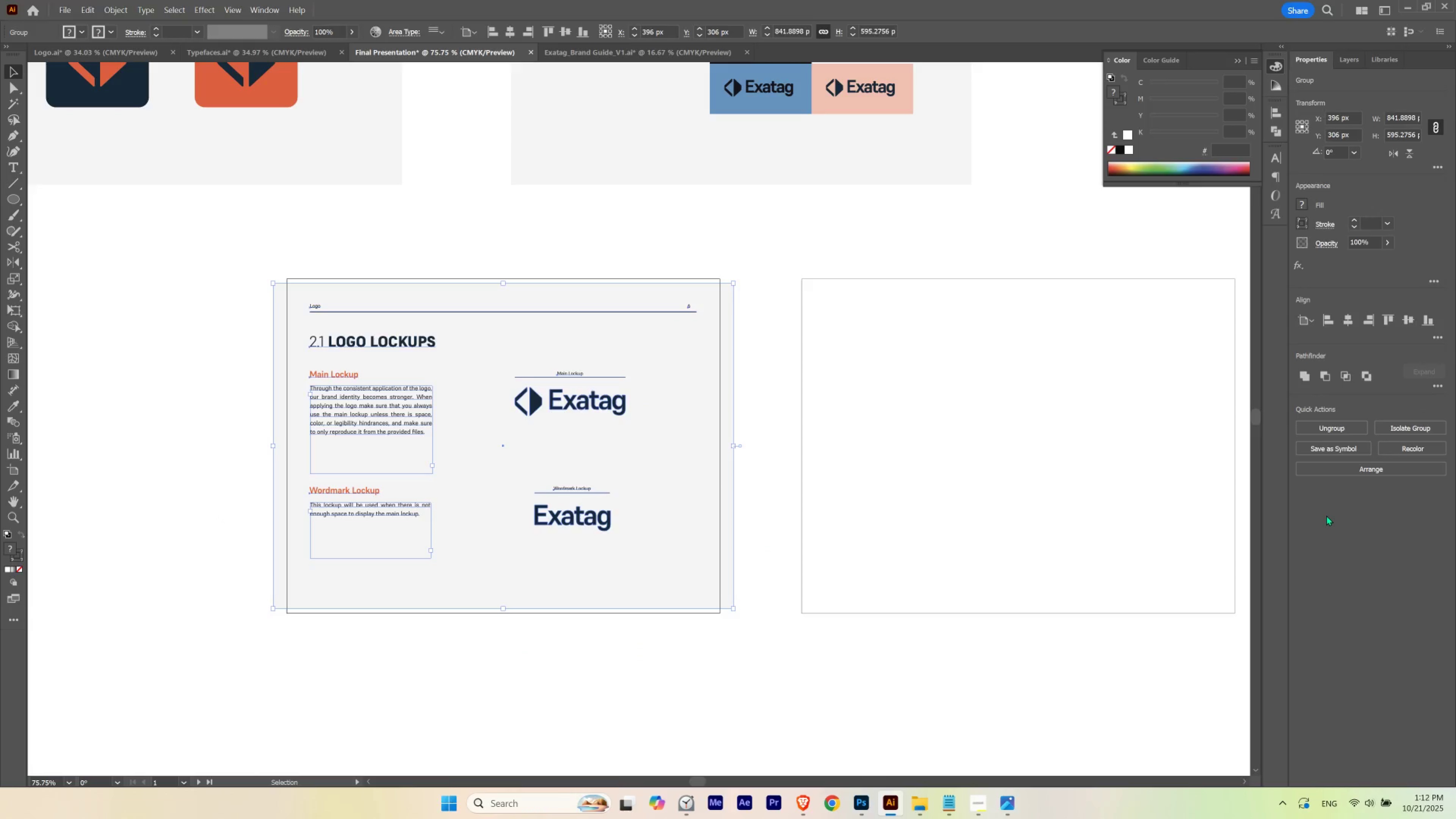 
hold_key(key=Space, duration=1.53)
 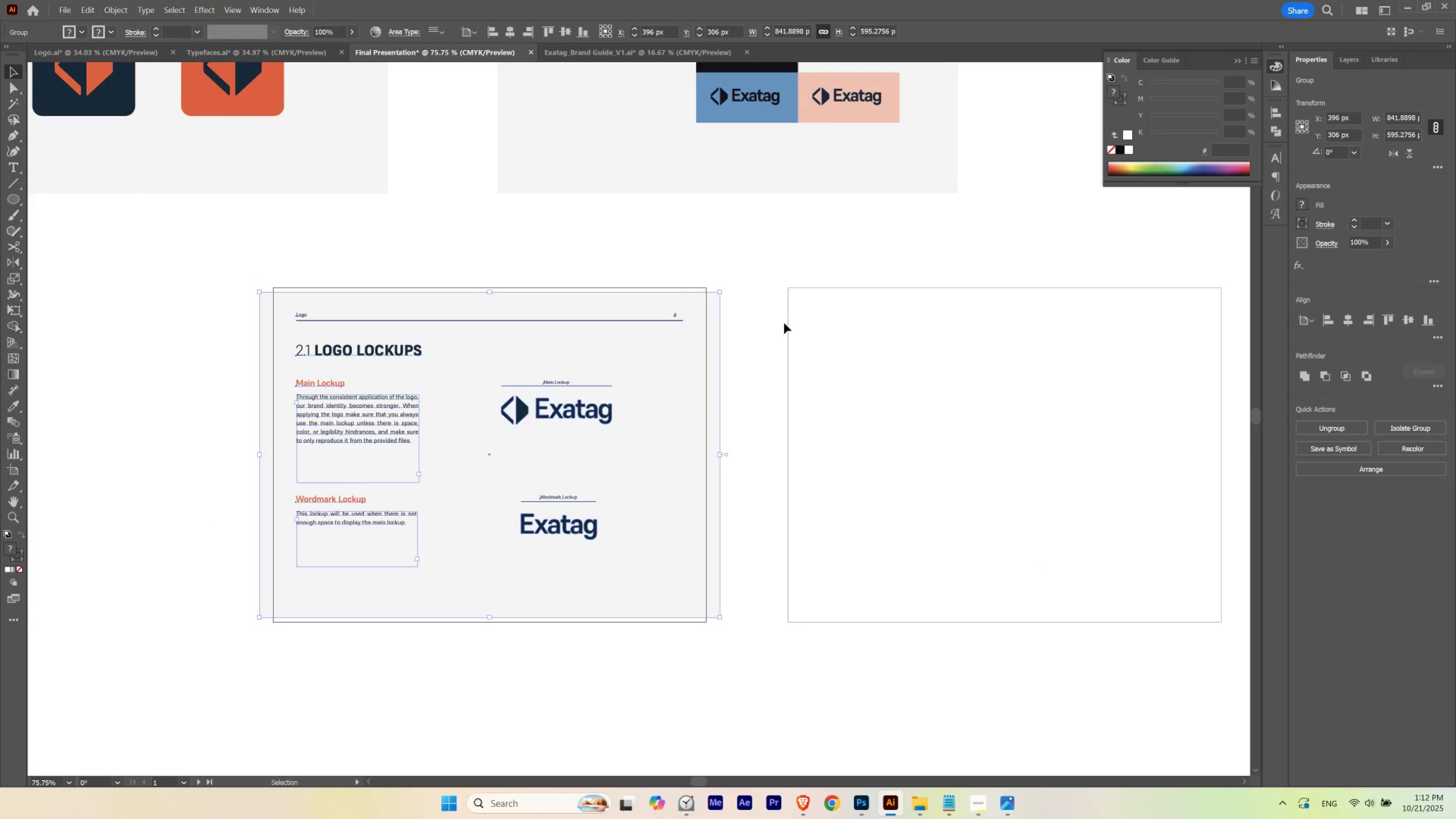 
hold_key(key=Space, duration=0.39)
 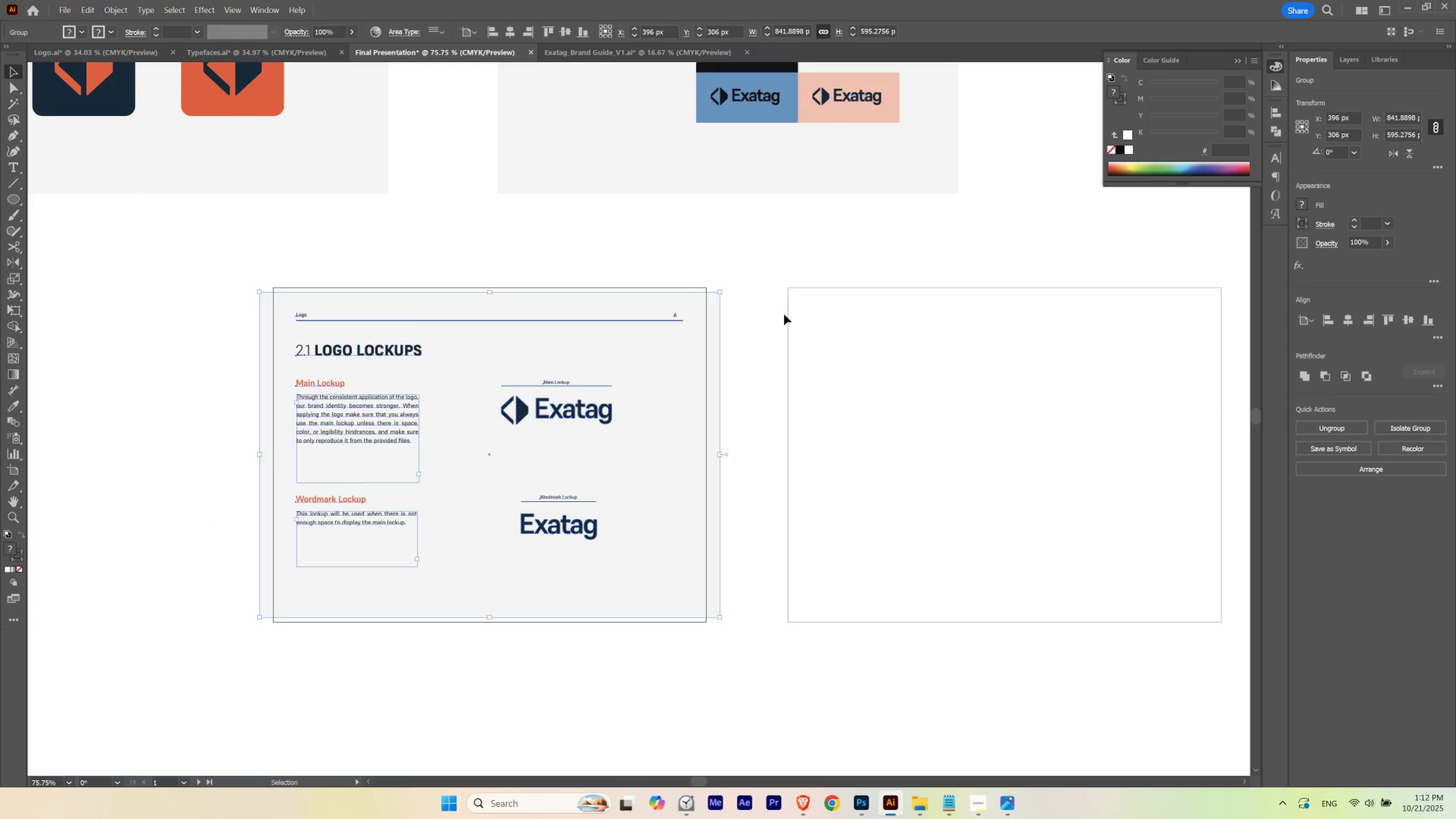 
left_click([725, 239])
 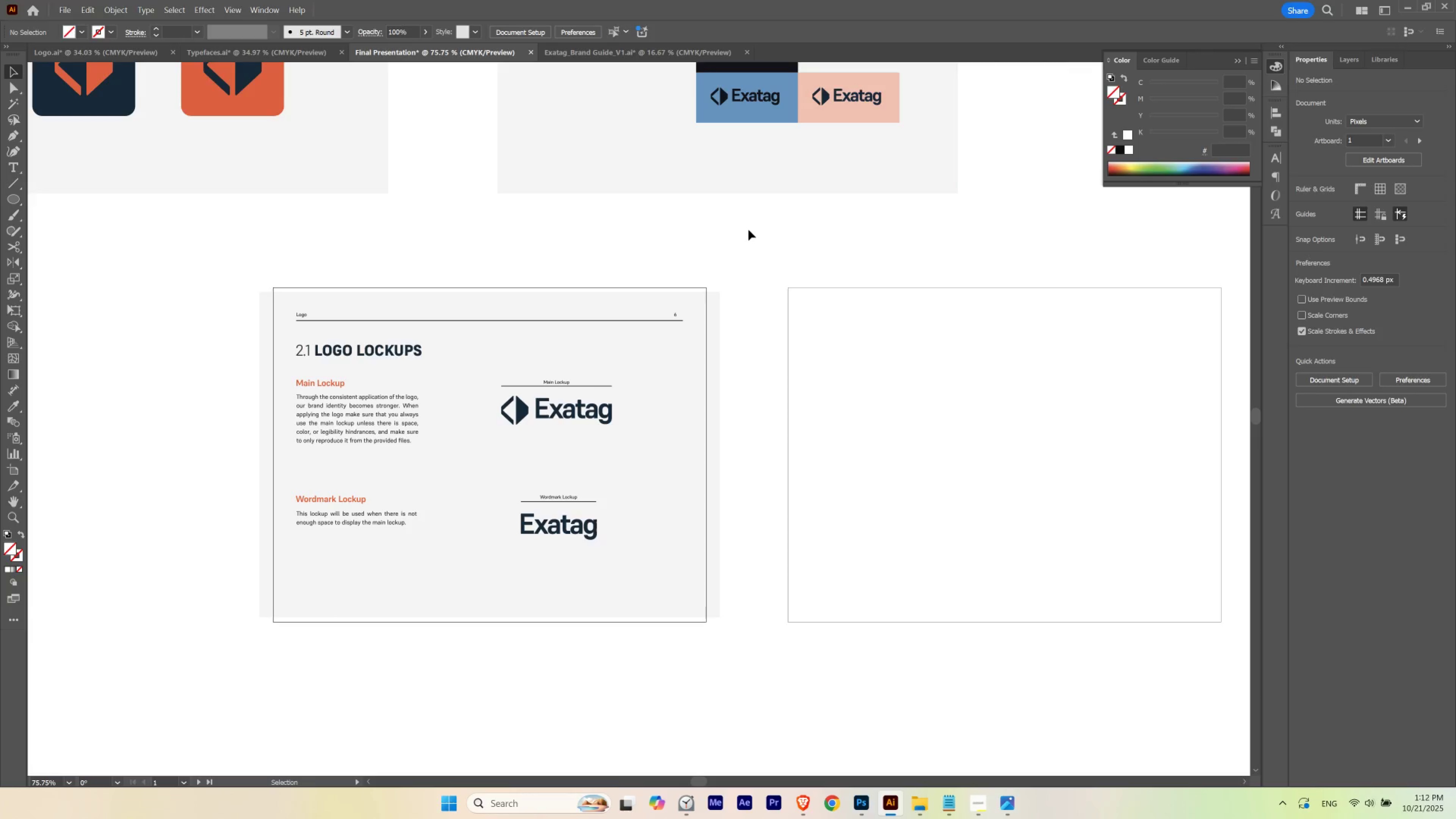 
left_click([1407, 3])
 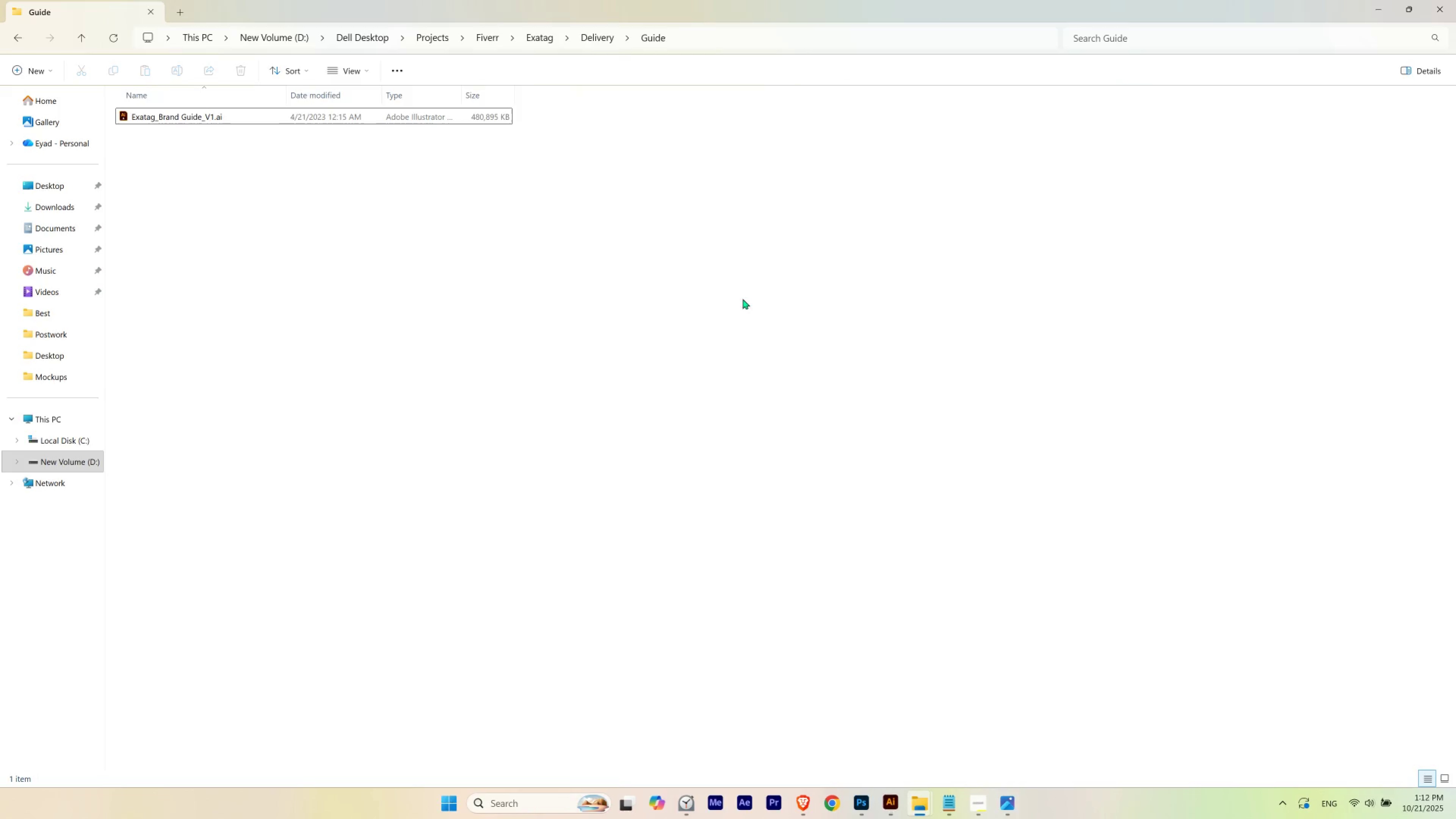 
left_click([743, 299])
 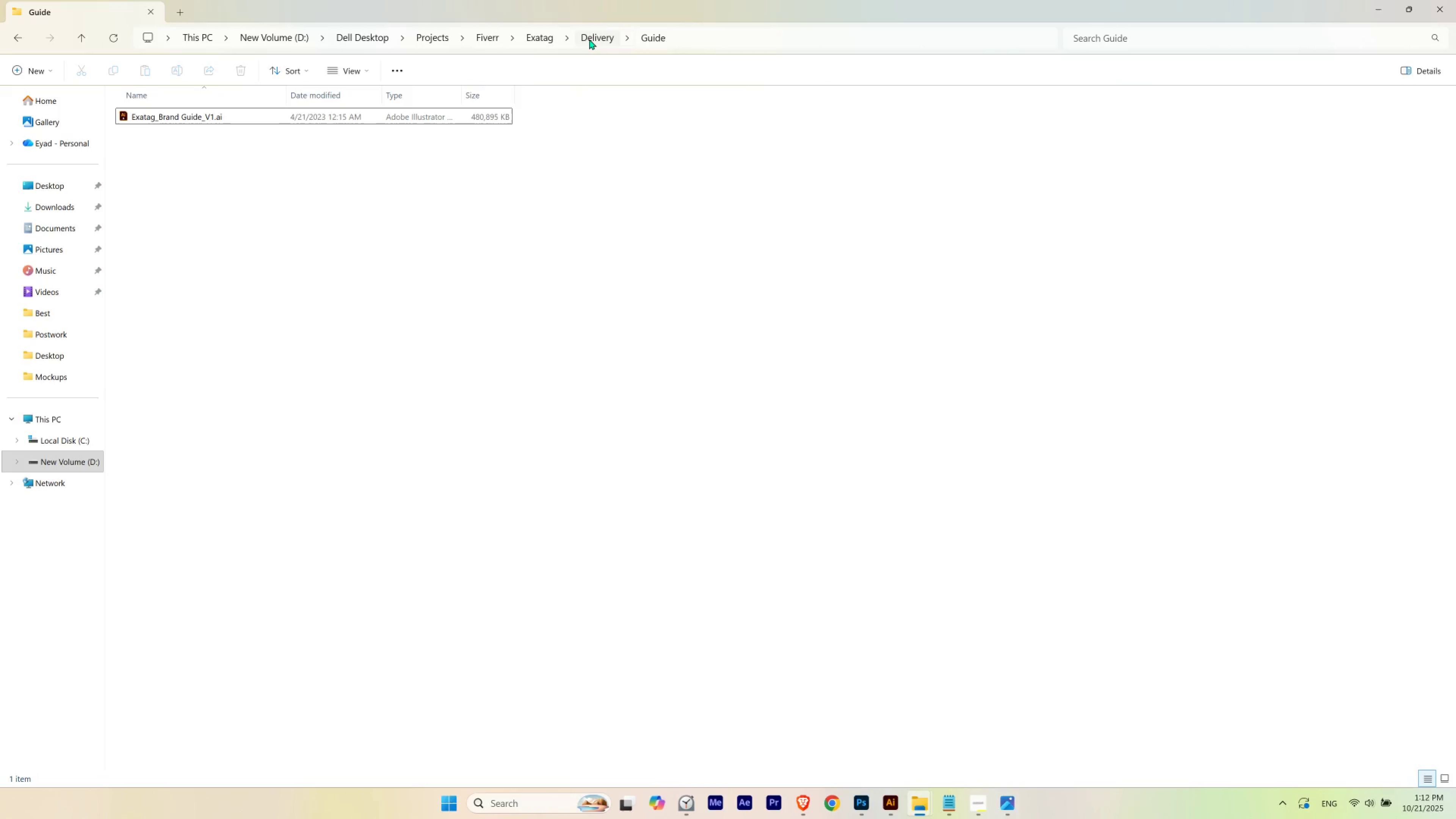 
left_click([589, 39])
 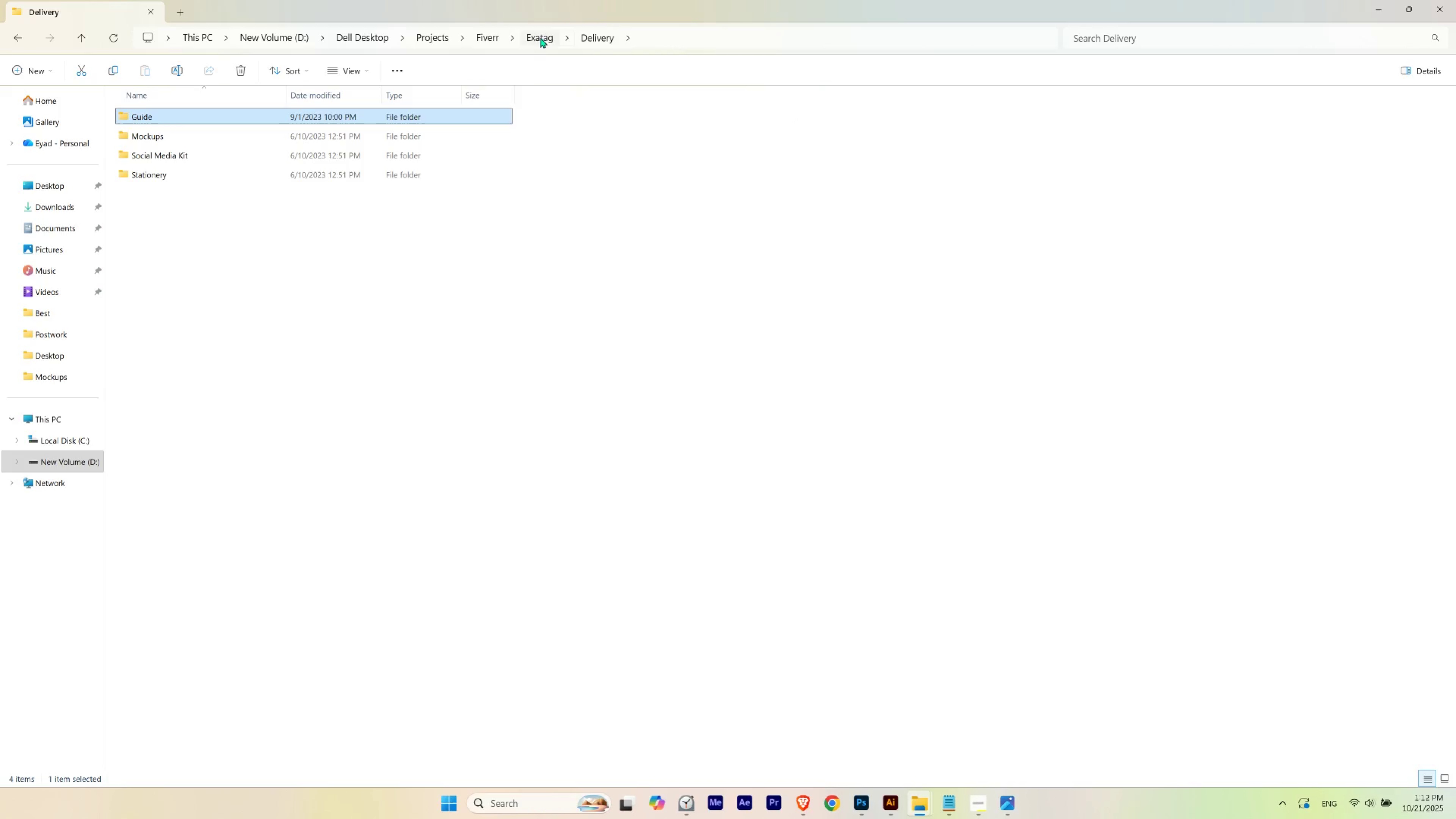 
left_click([489, 34])
 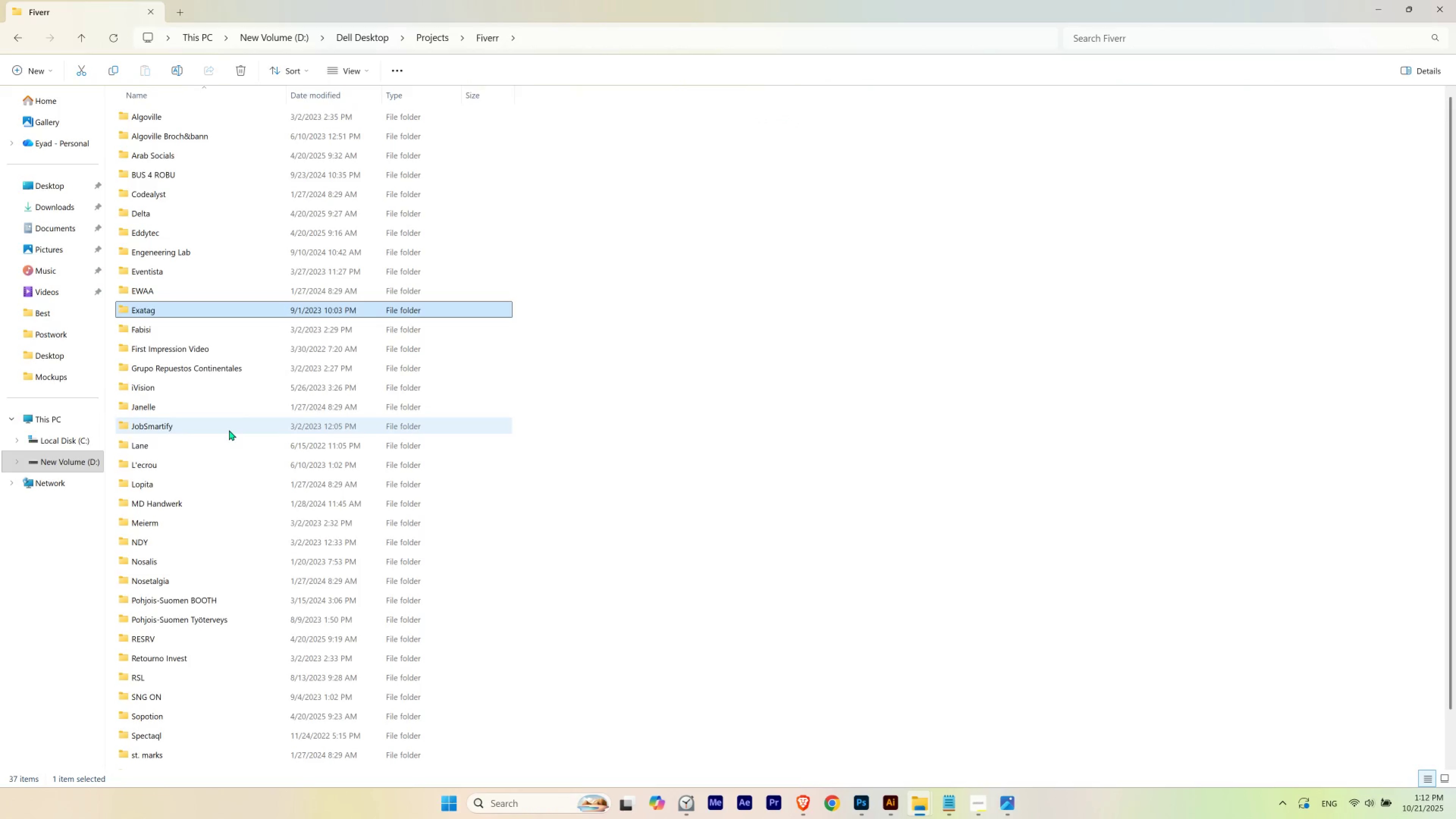 
scroll: coordinate [229, 430], scroll_direction: down, amount: 1.0
 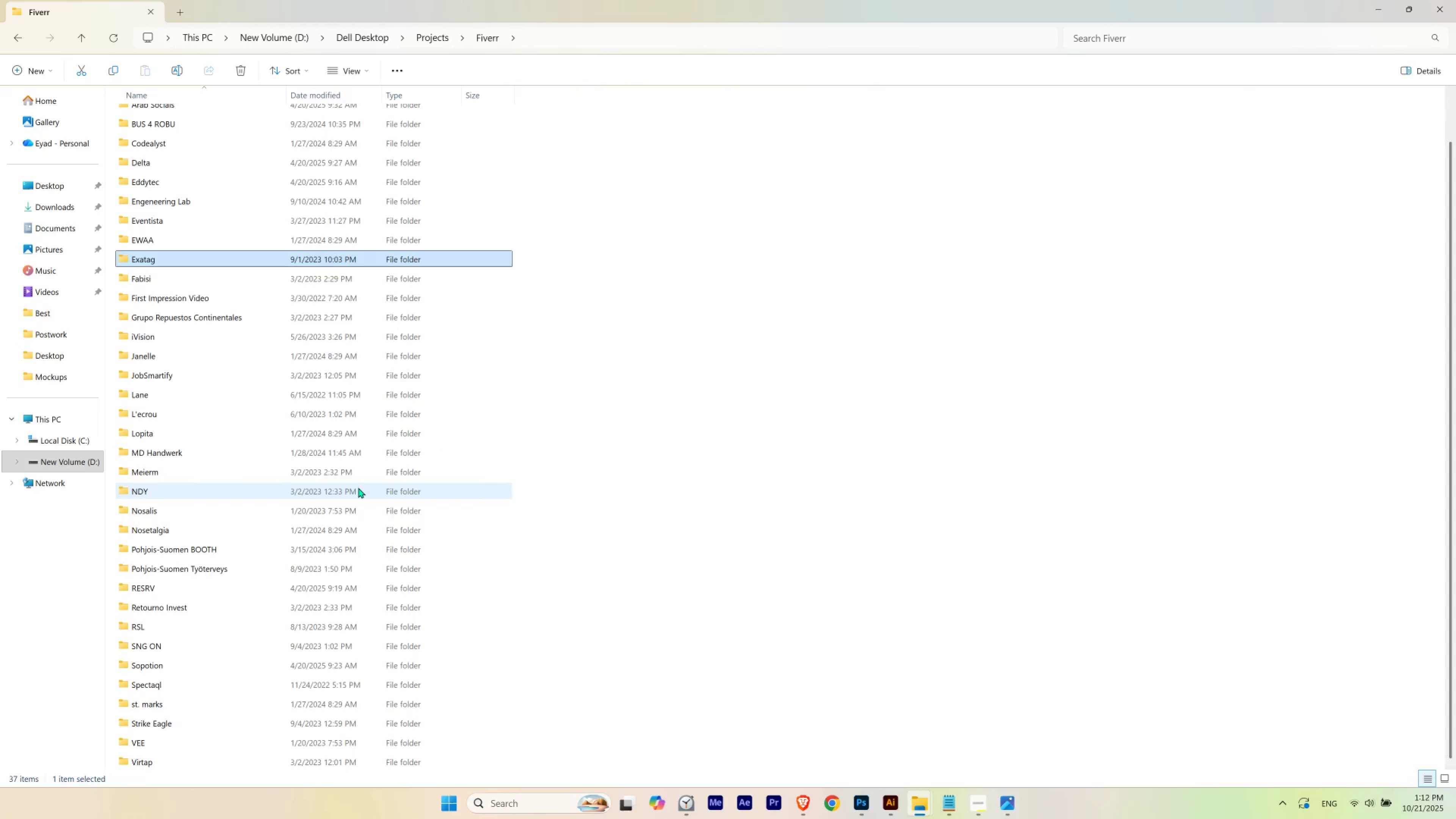 
wait(6.4)
 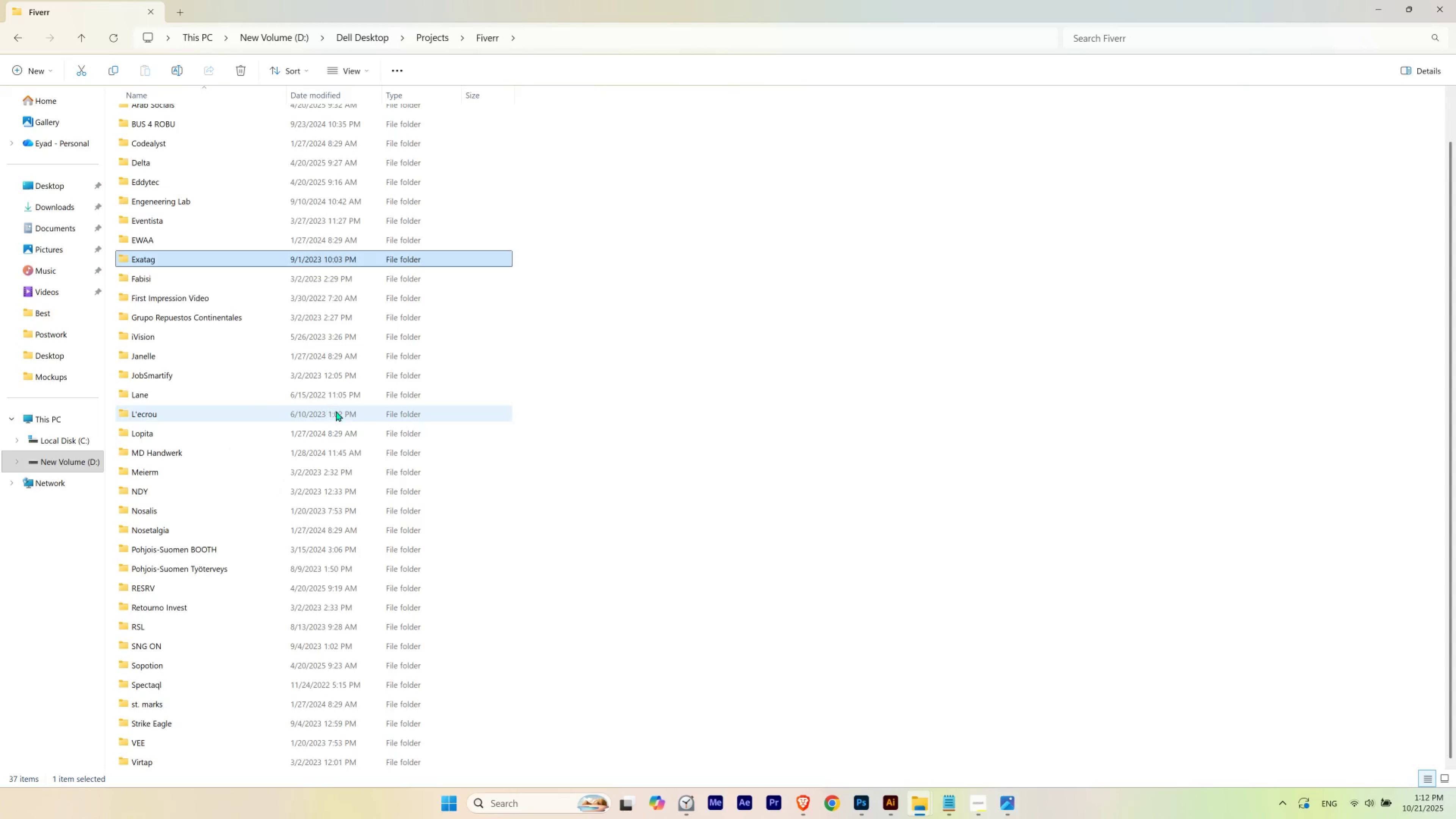 
double_click([358, 487])
 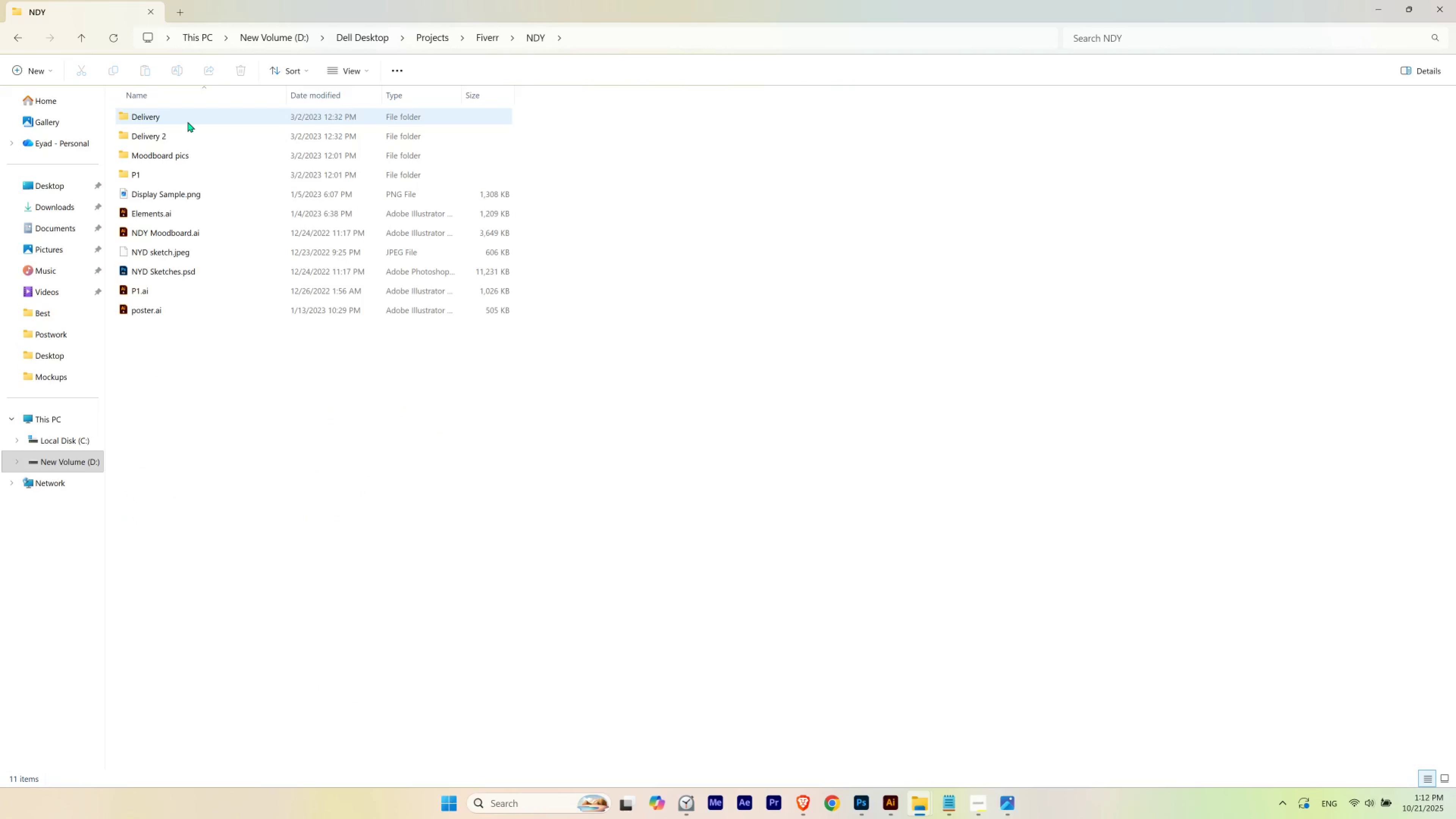 
double_click([188, 122])
 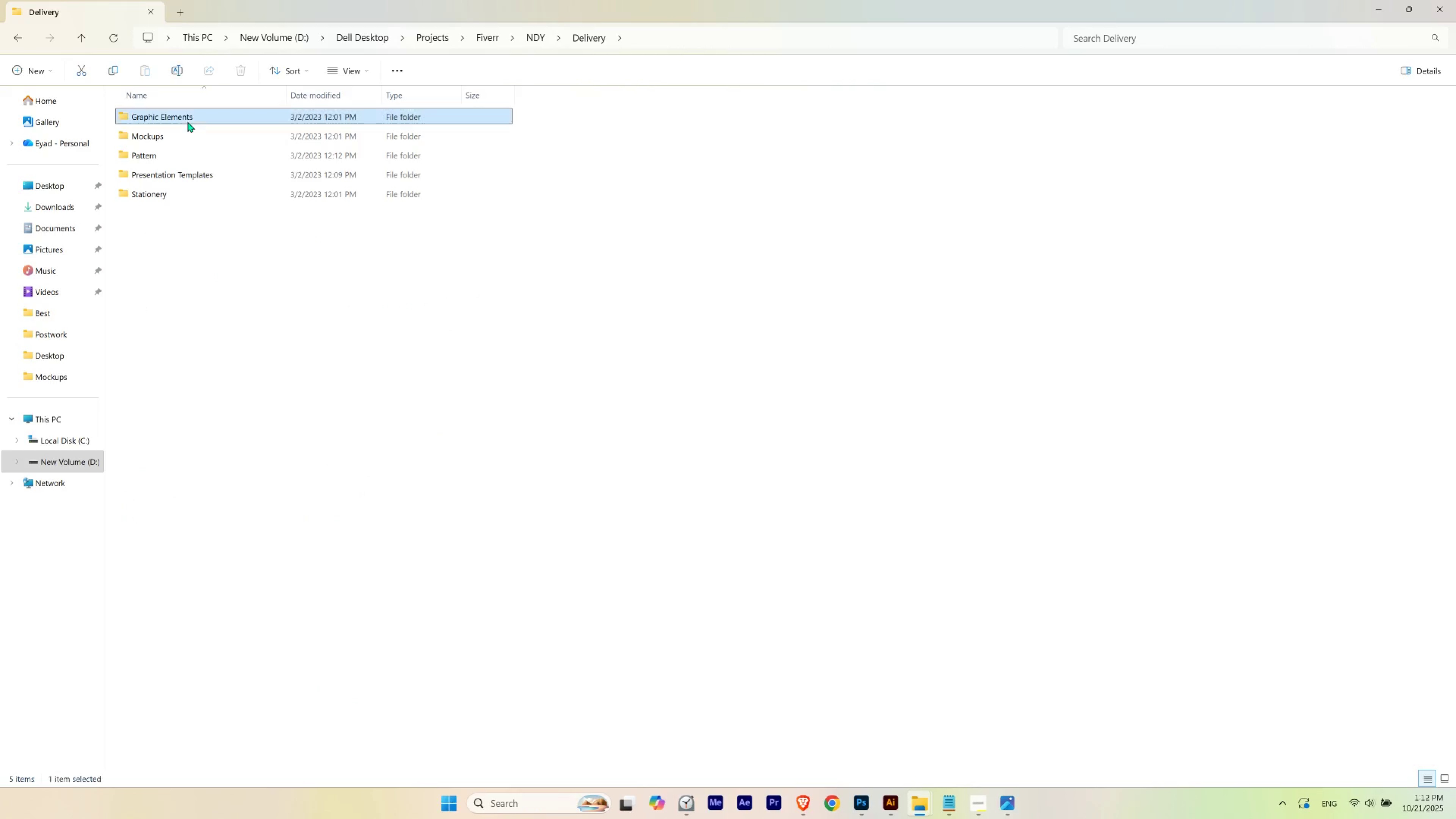 
double_click([188, 122])
 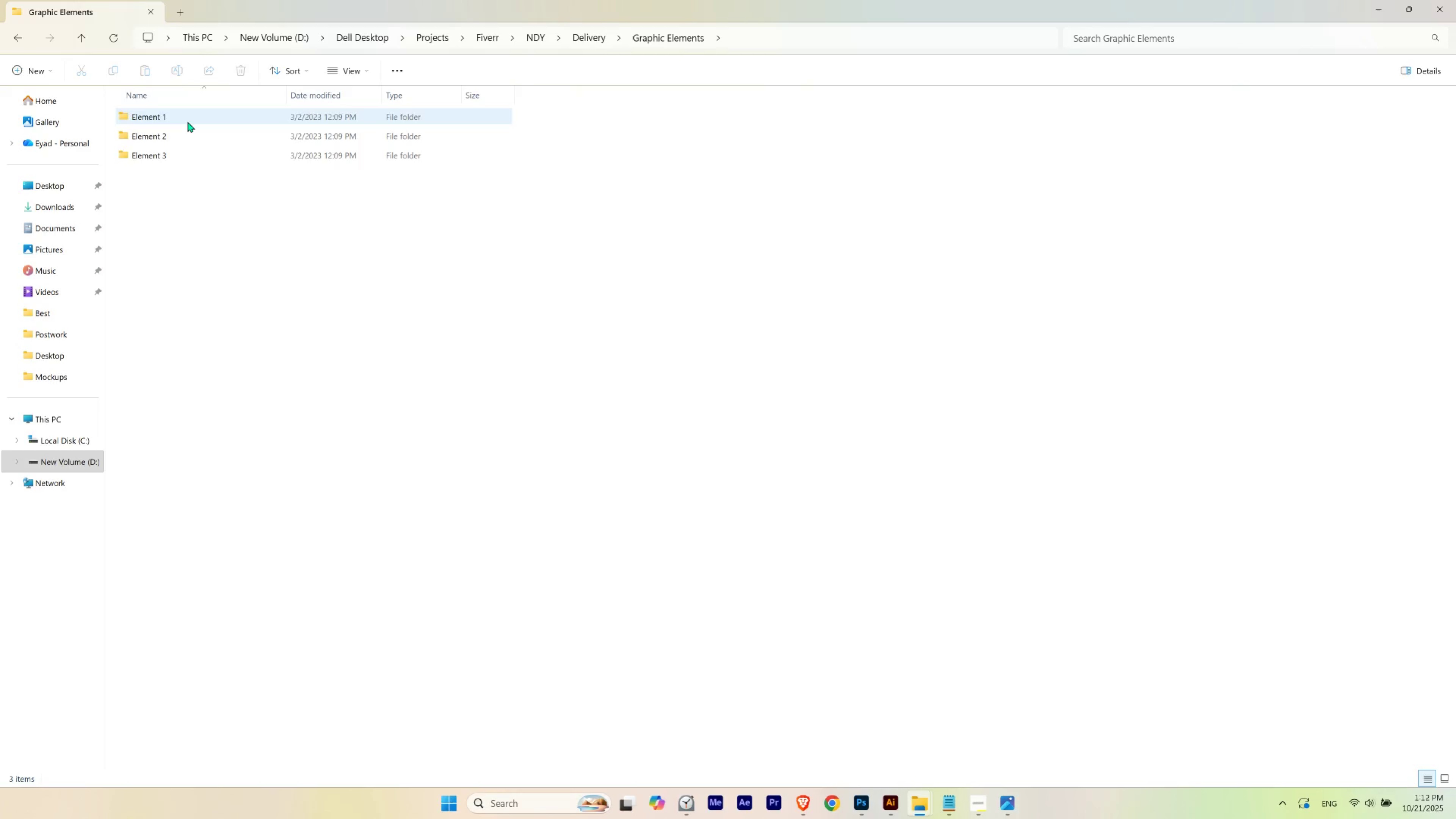 
 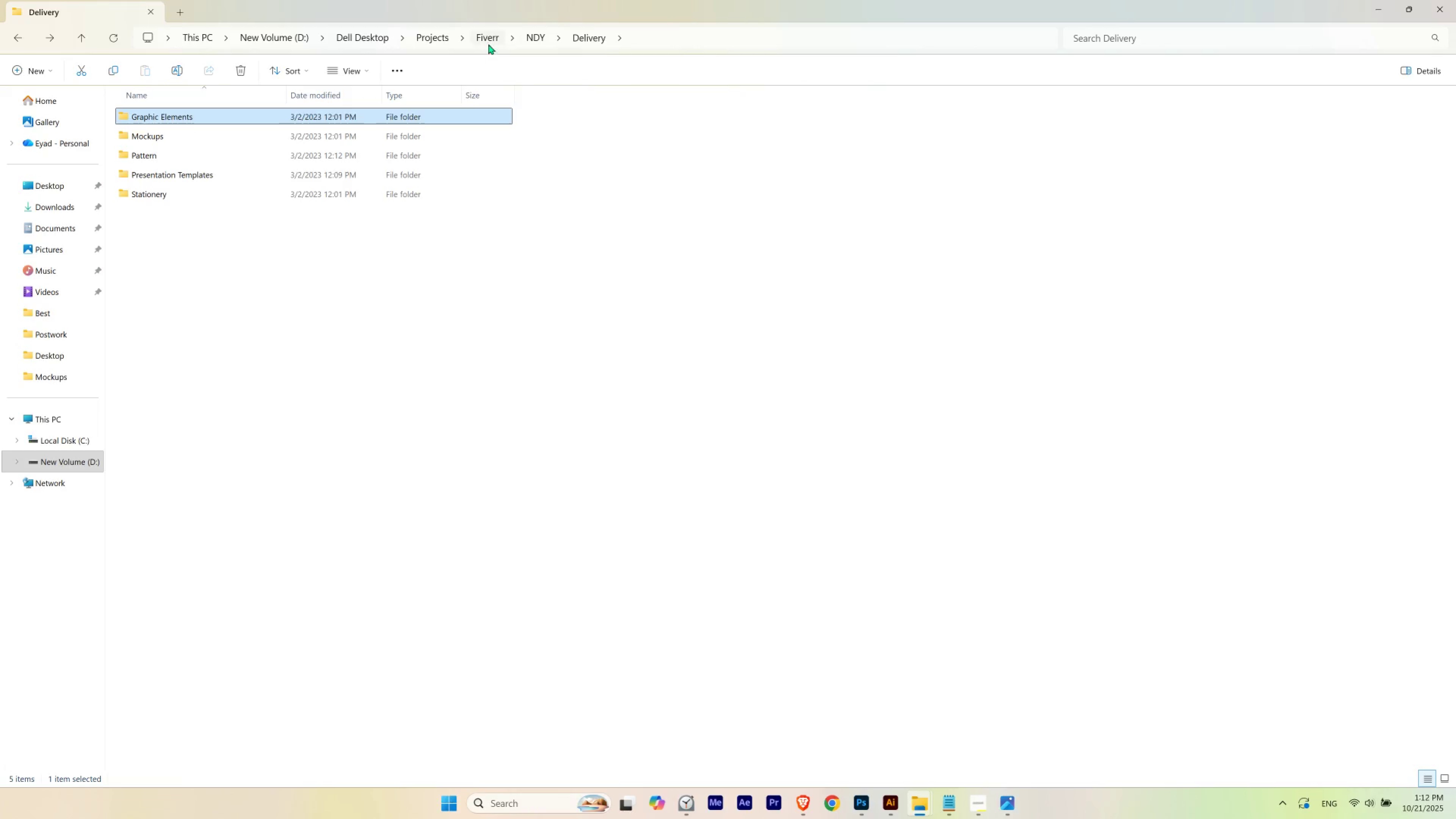 
left_click([484, 38])
 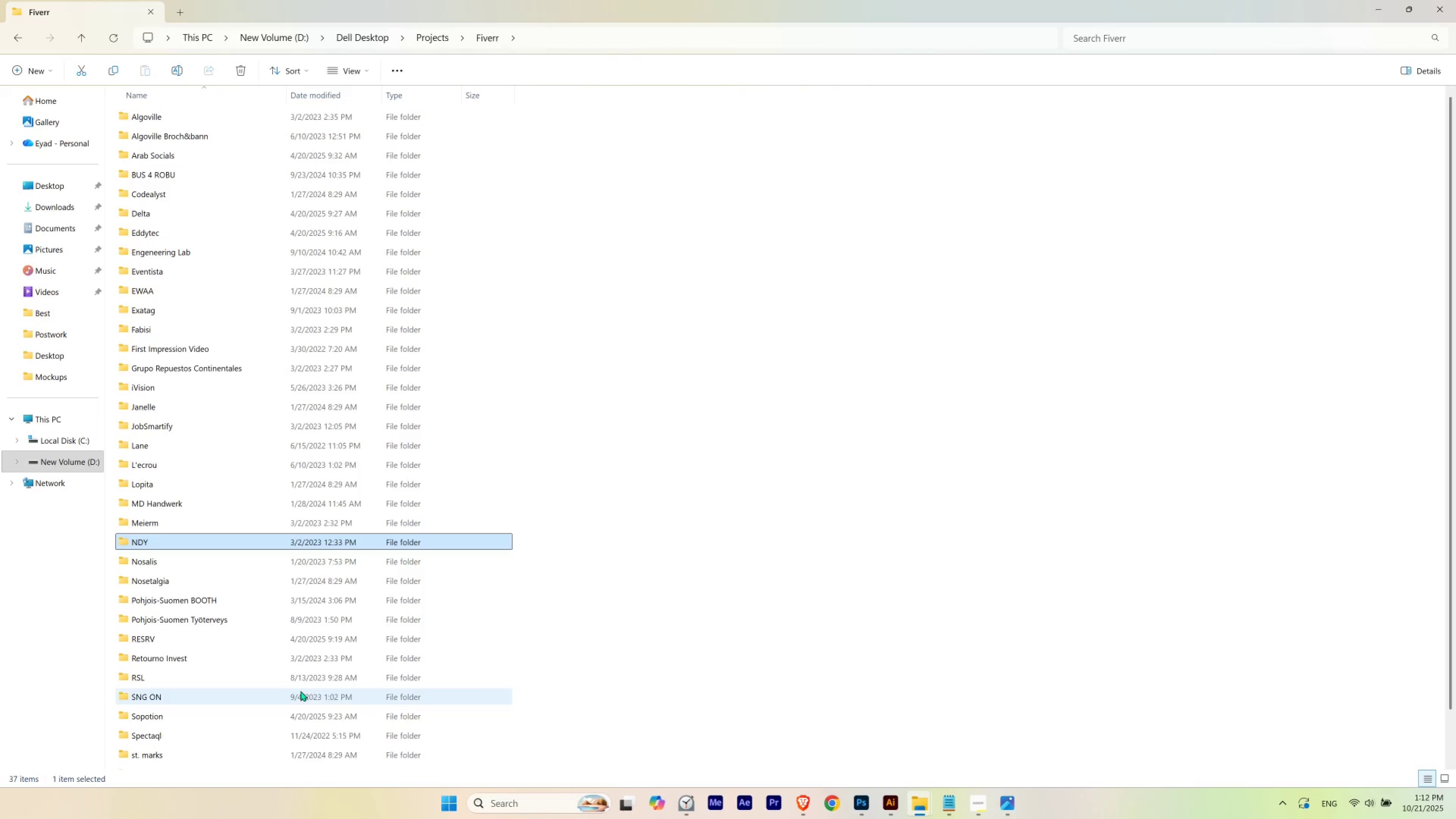 
scroll: coordinate [378, 704], scroll_direction: down, amount: 2.0
 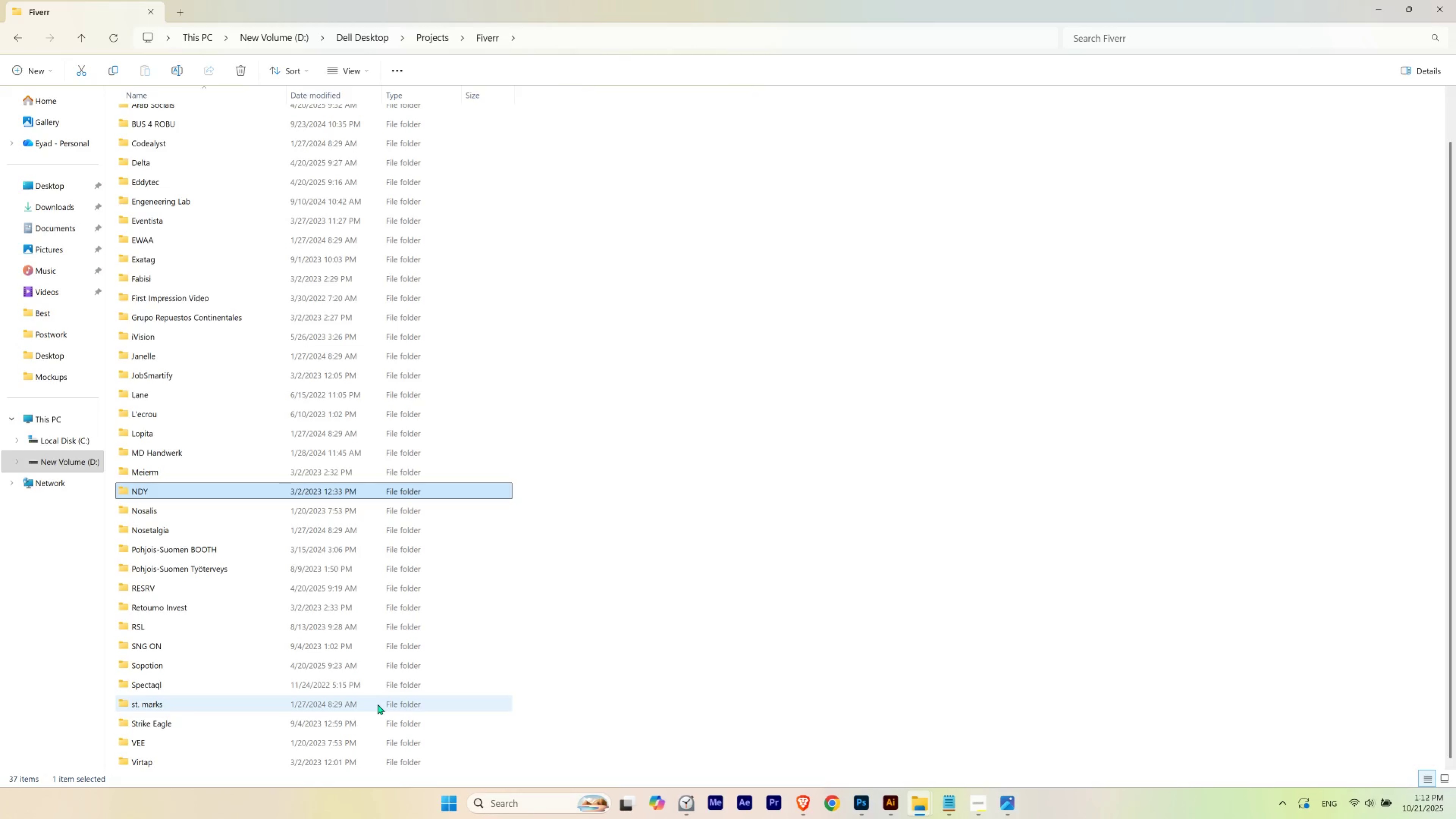 
scroll: coordinate [378, 704], scroll_direction: up, amount: 1.0
 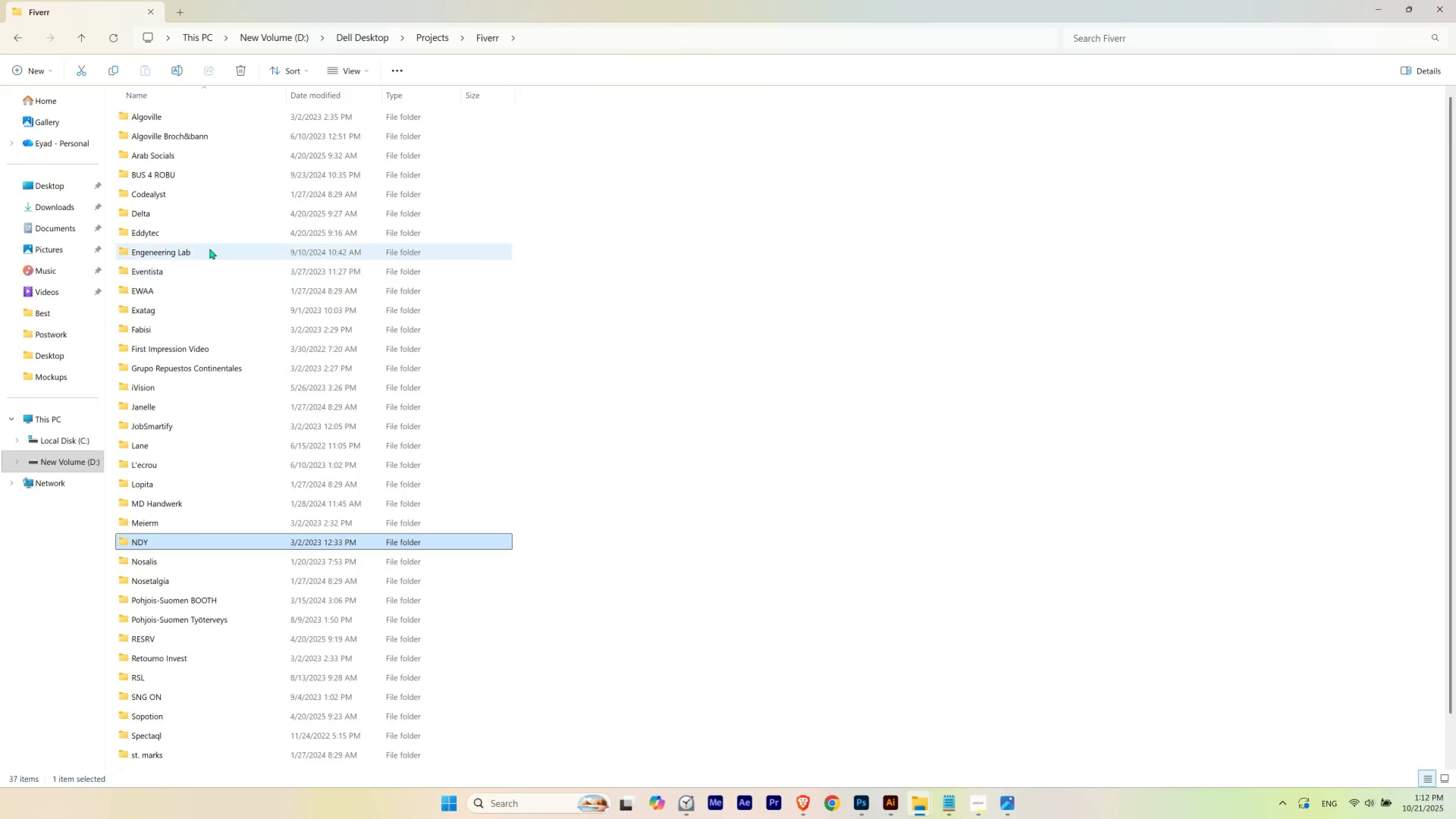 
double_click([195, 229])
 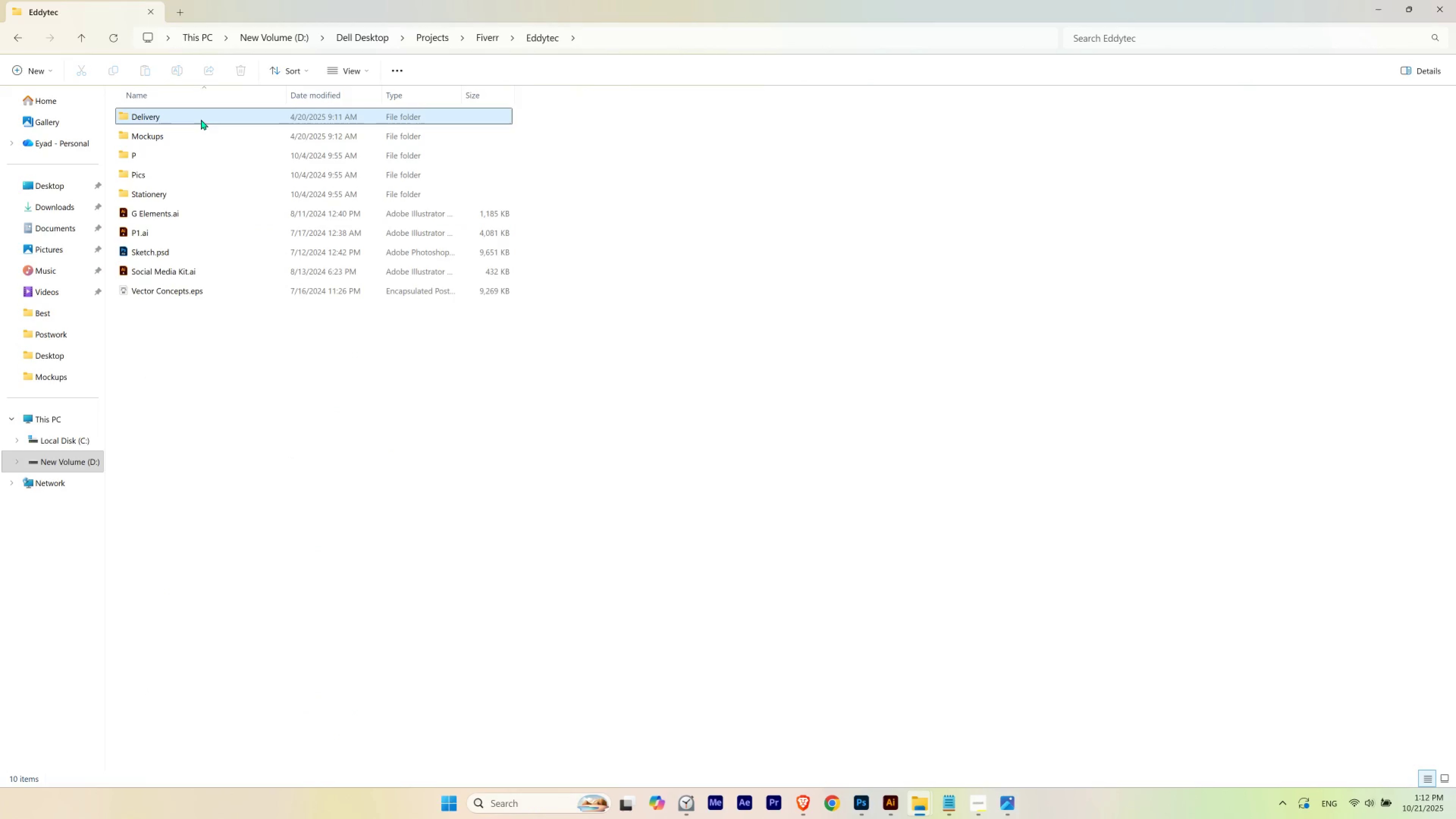 
double_click([201, 119])
 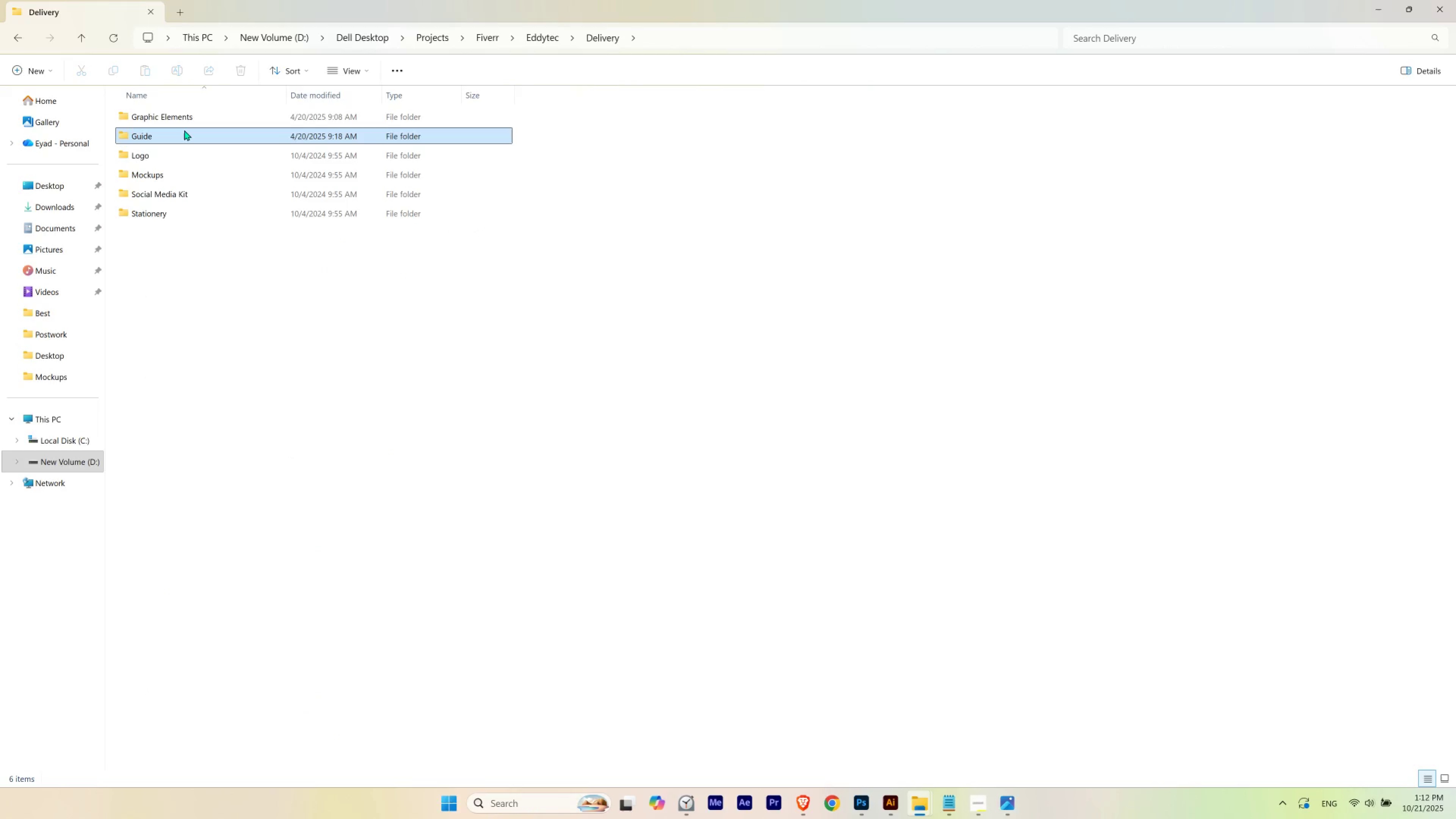 
double_click([184, 130])
 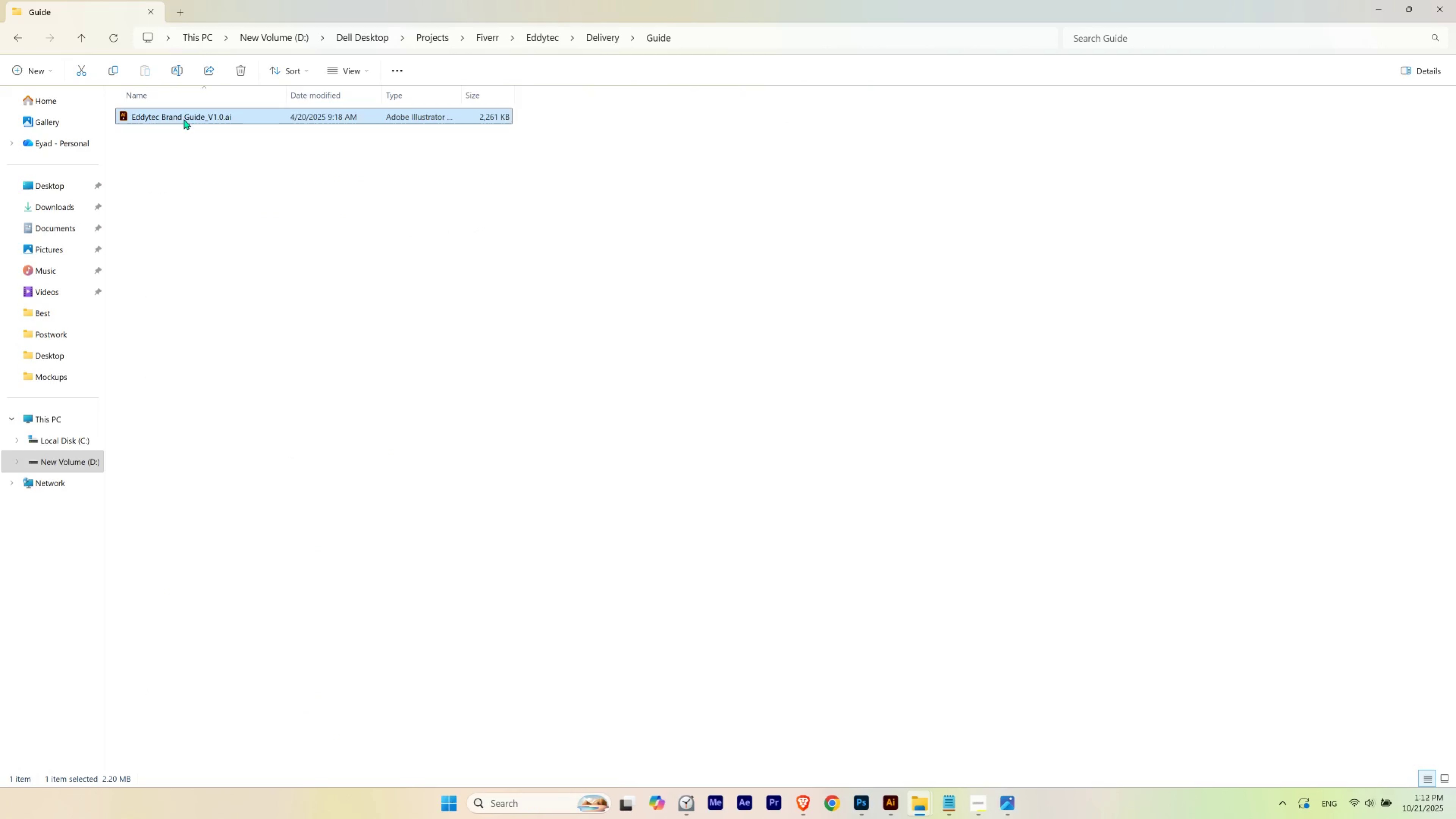 
double_click([184, 119])
 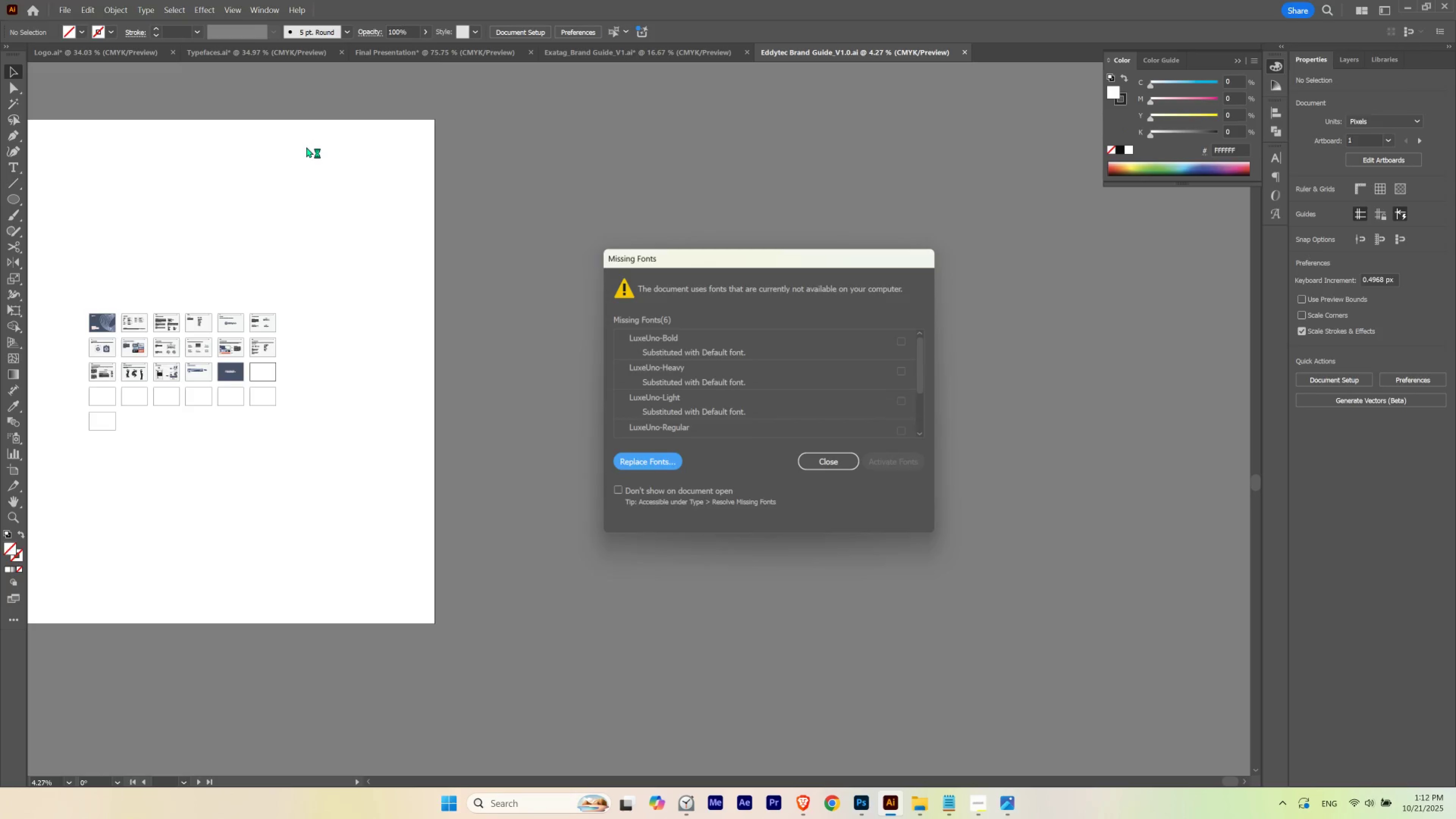 
left_click([827, 457])
 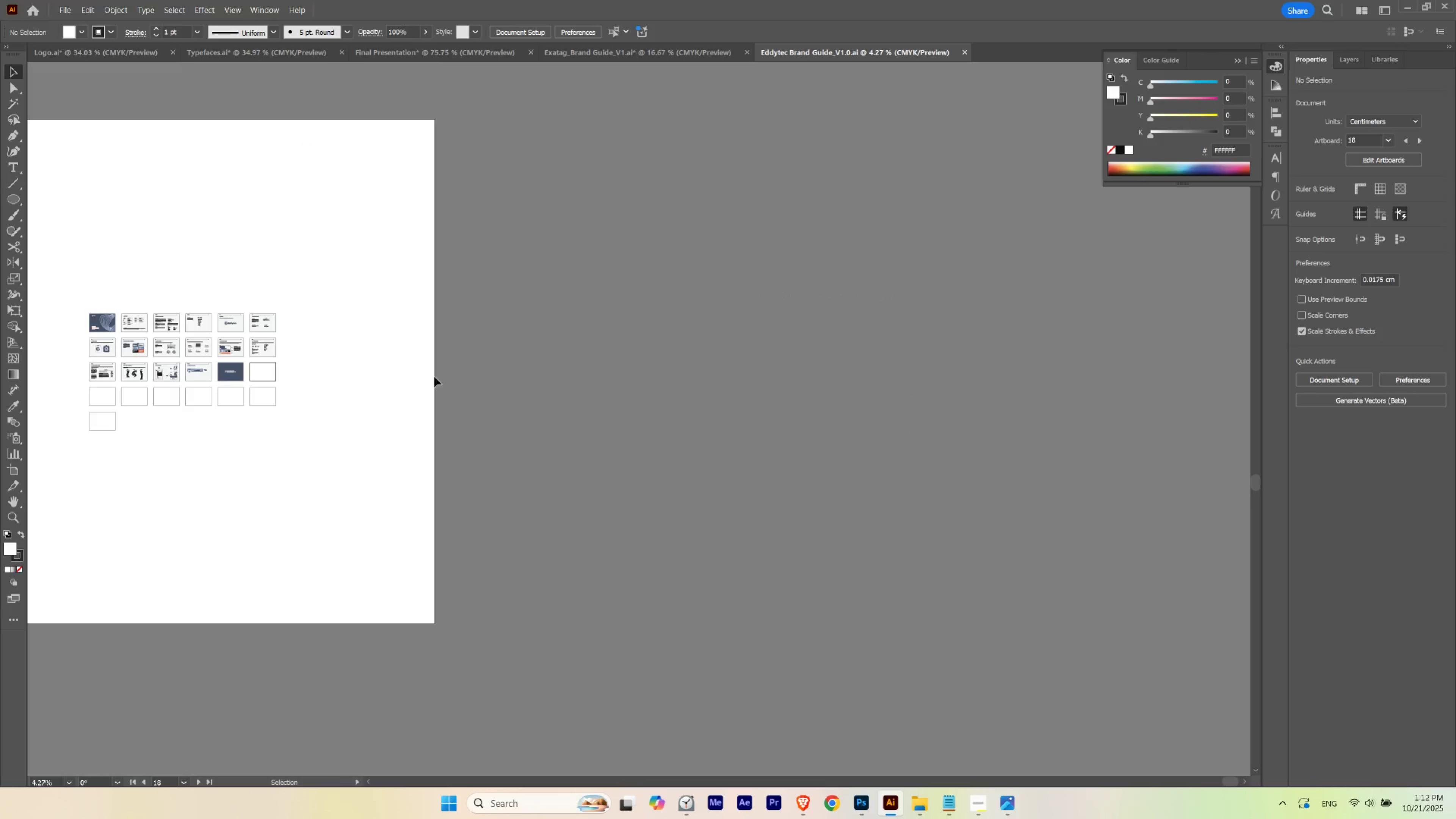 
hold_key(key=Space, duration=2.69)
 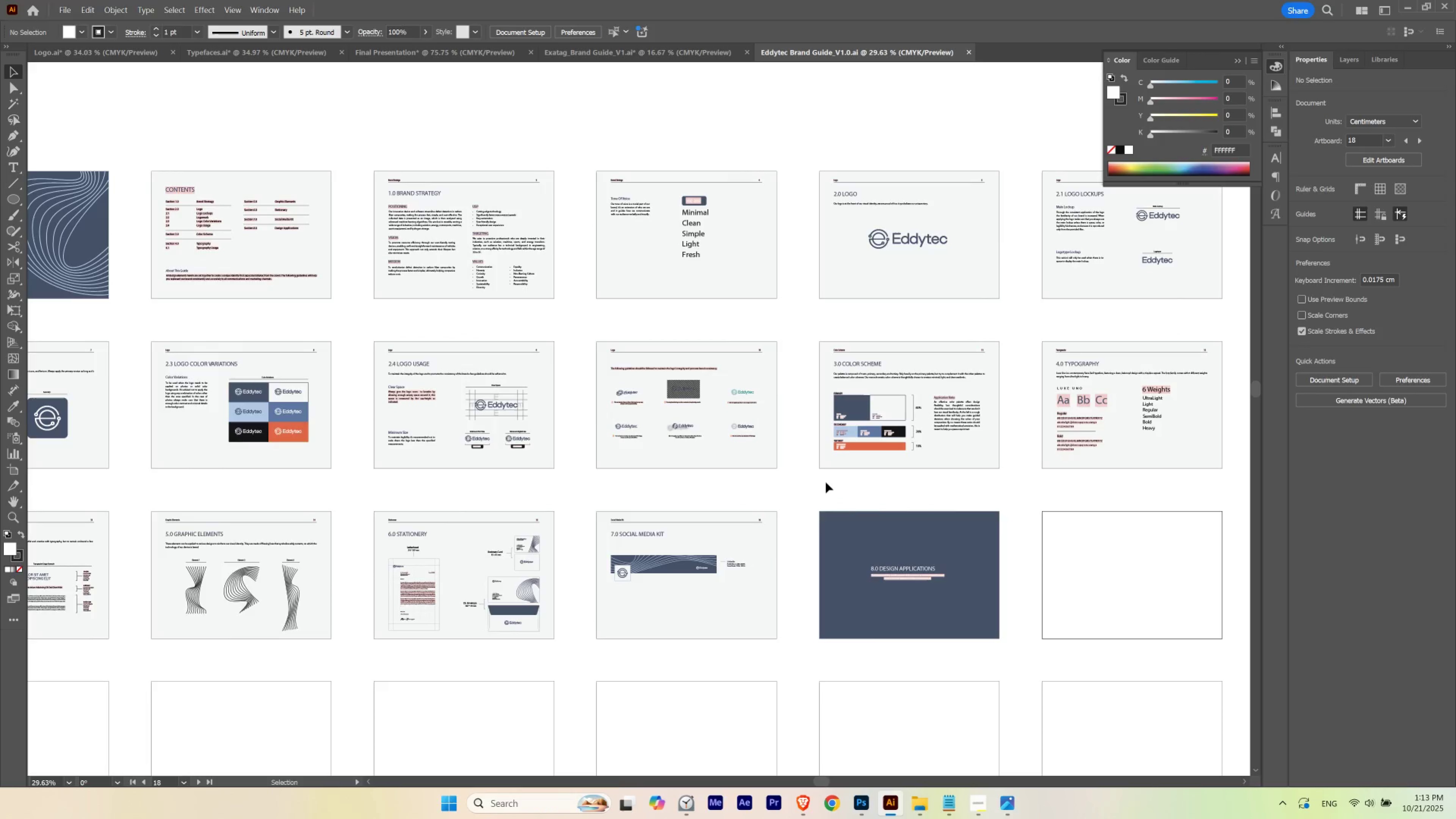 
hold_key(key=ControlLeft, duration=0.77)
 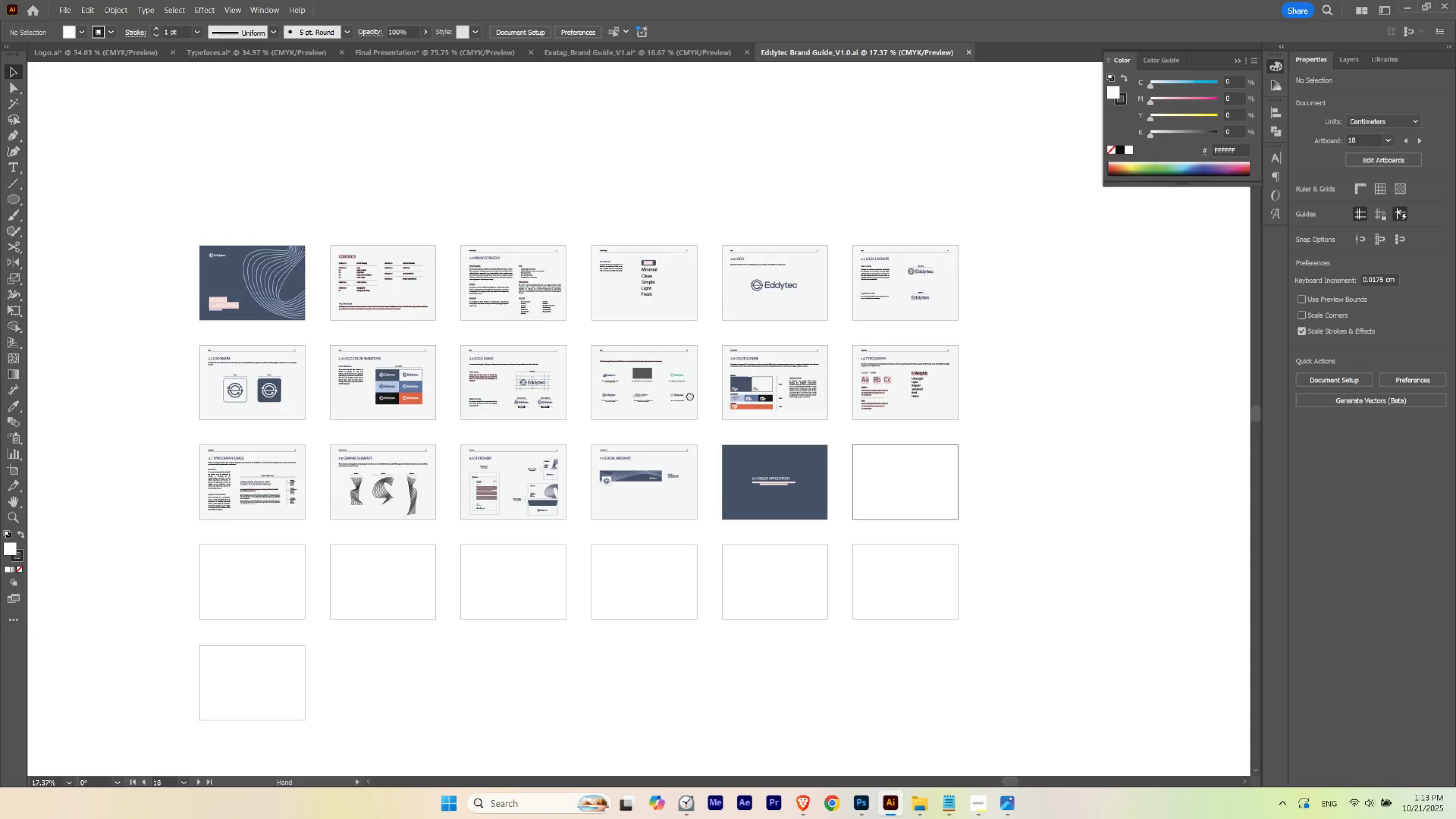 
hold_key(key=ControlLeft, duration=0.59)
 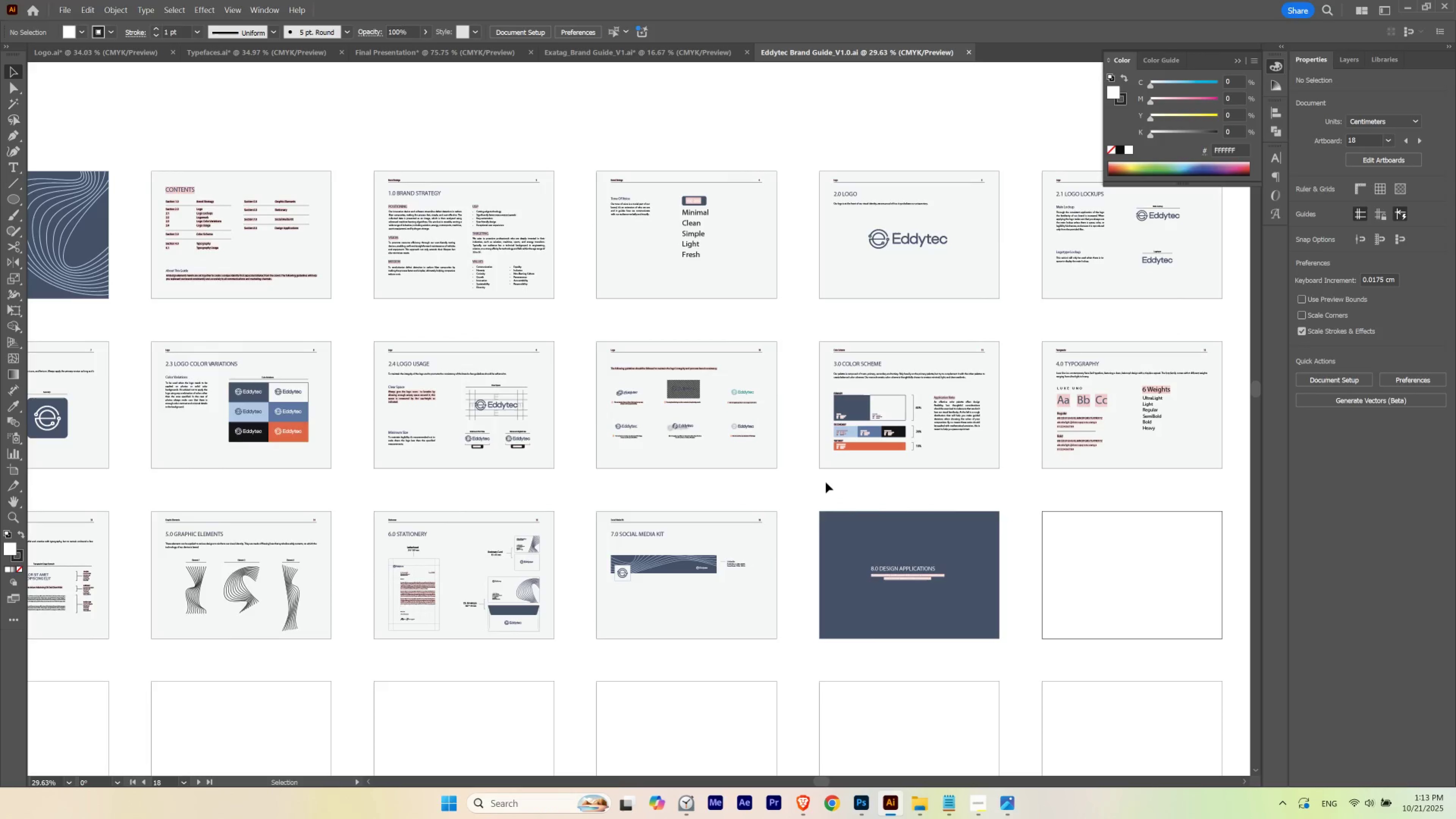 
hold_key(key=Space, duration=0.58)
 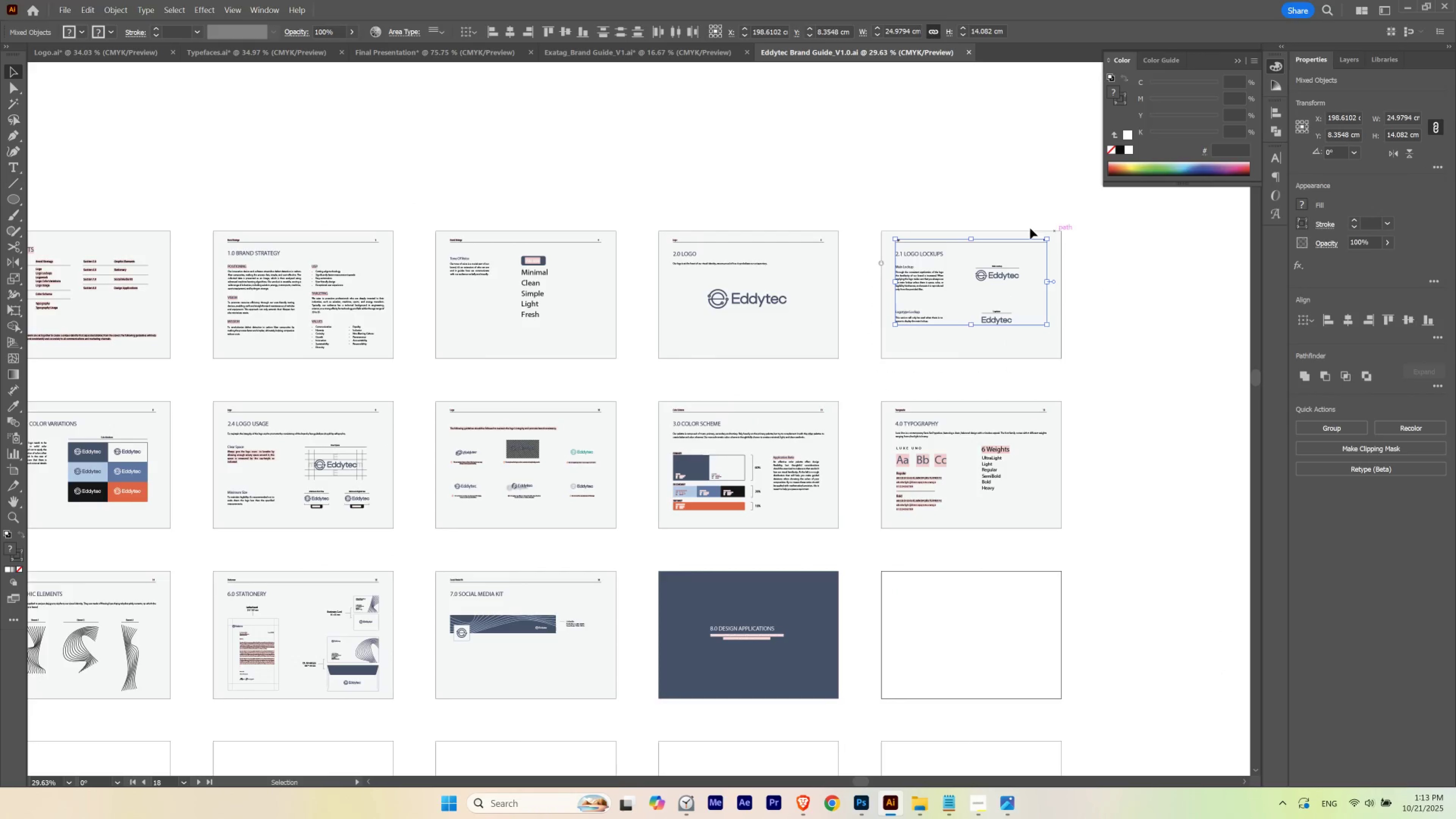 
key(Alt+Control+2)
 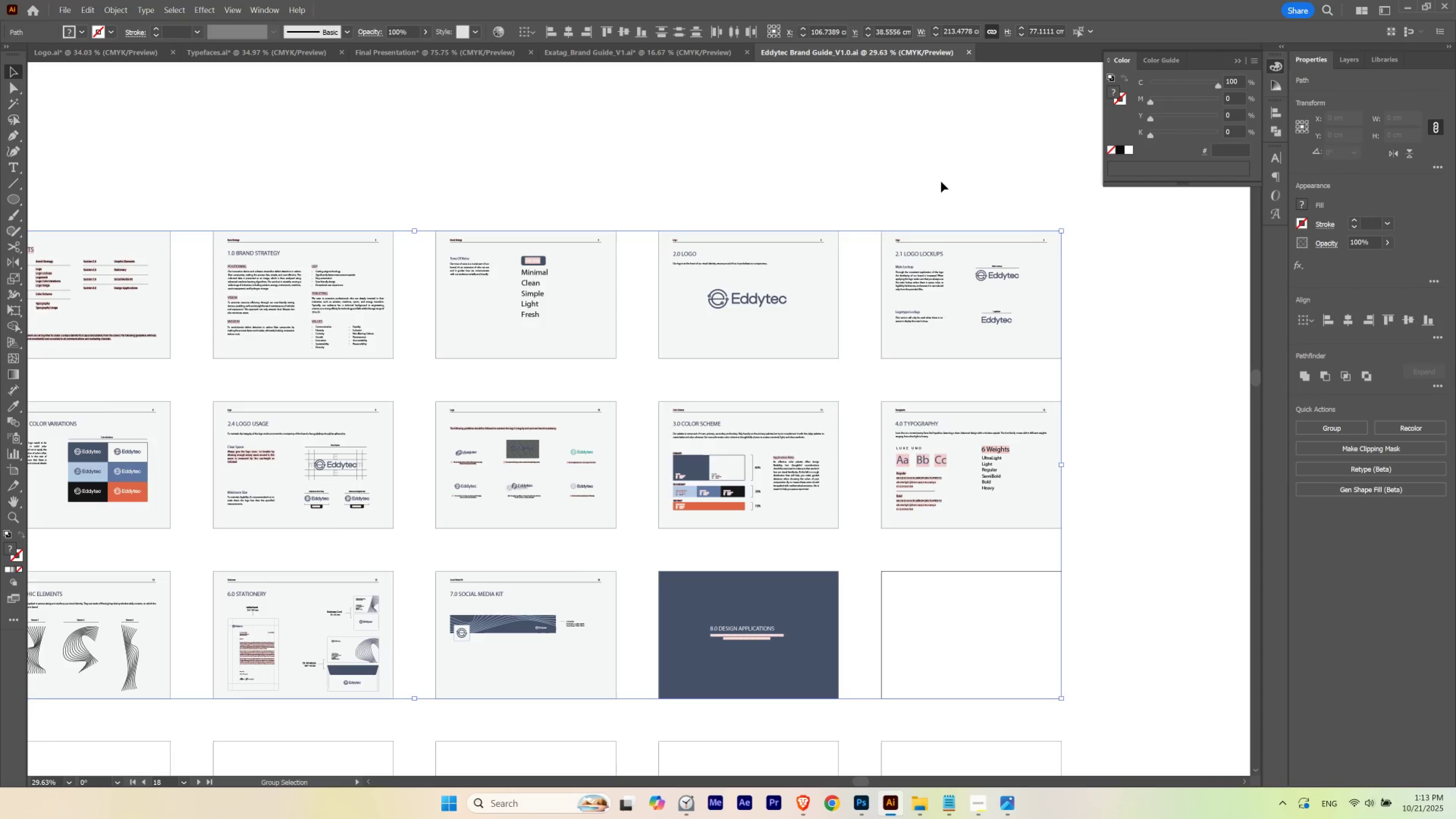 
key(V)
 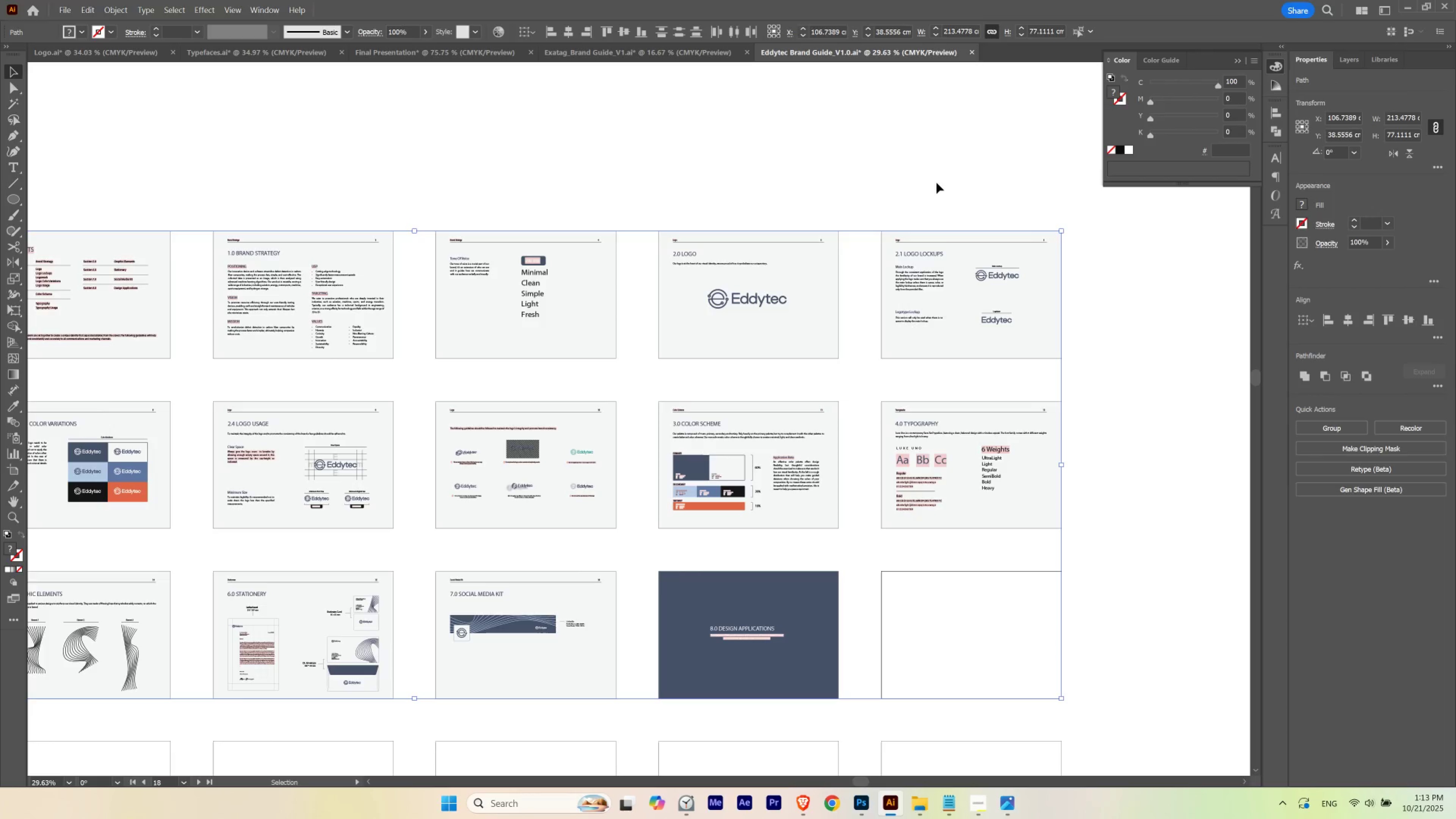 
left_click([936, 183])
 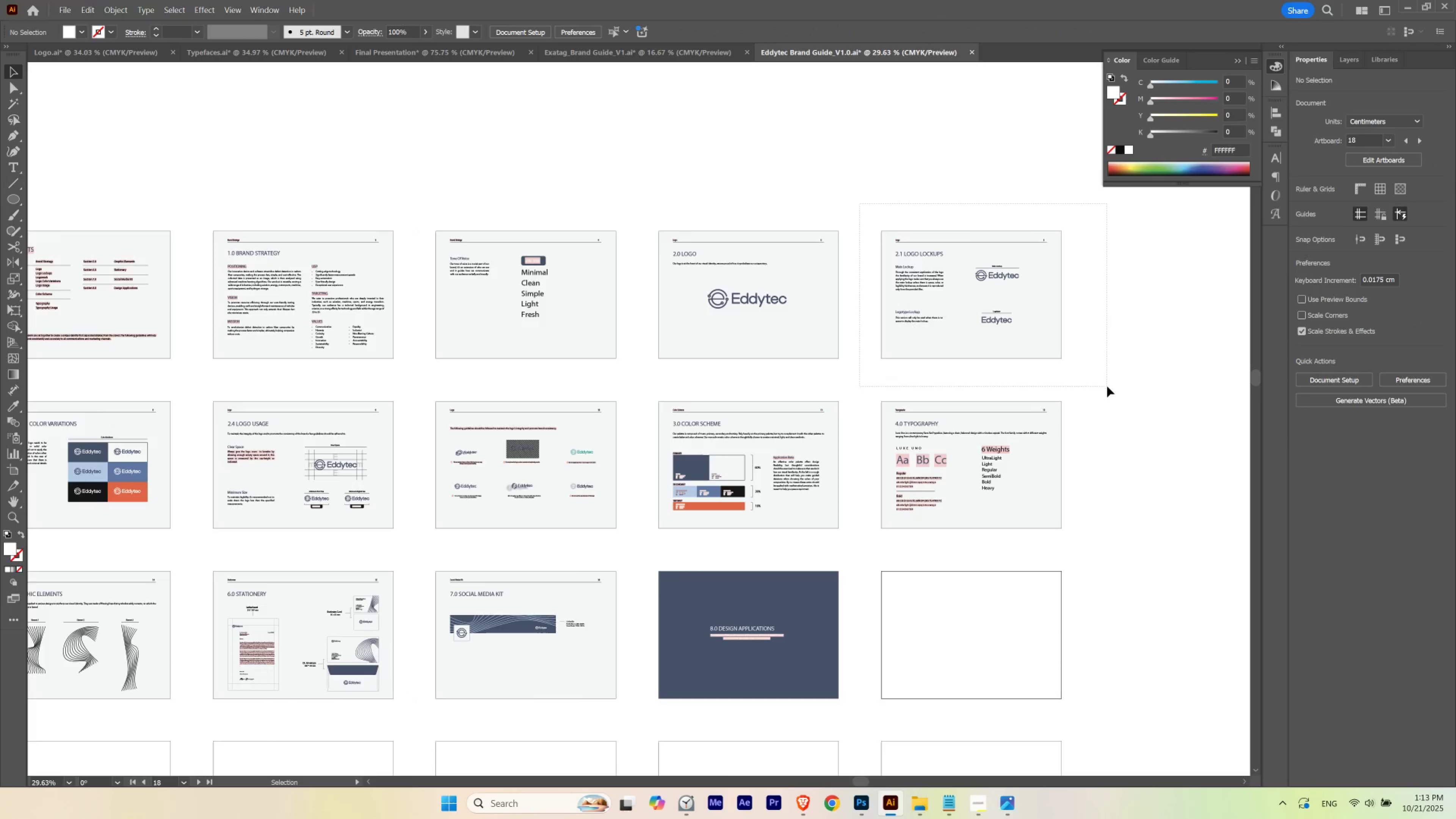 
key(Control+C)
 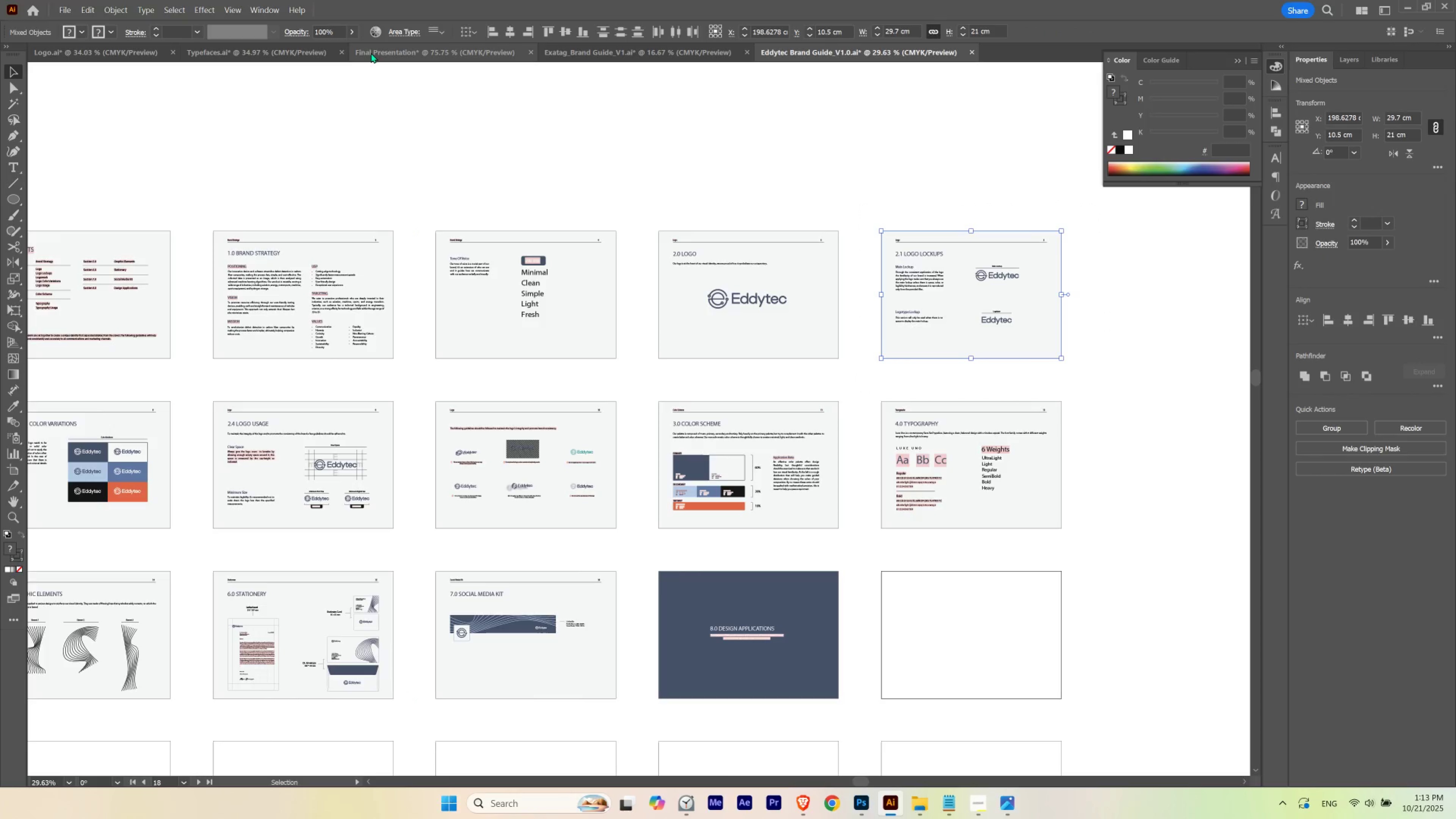 
left_click([371, 53])
 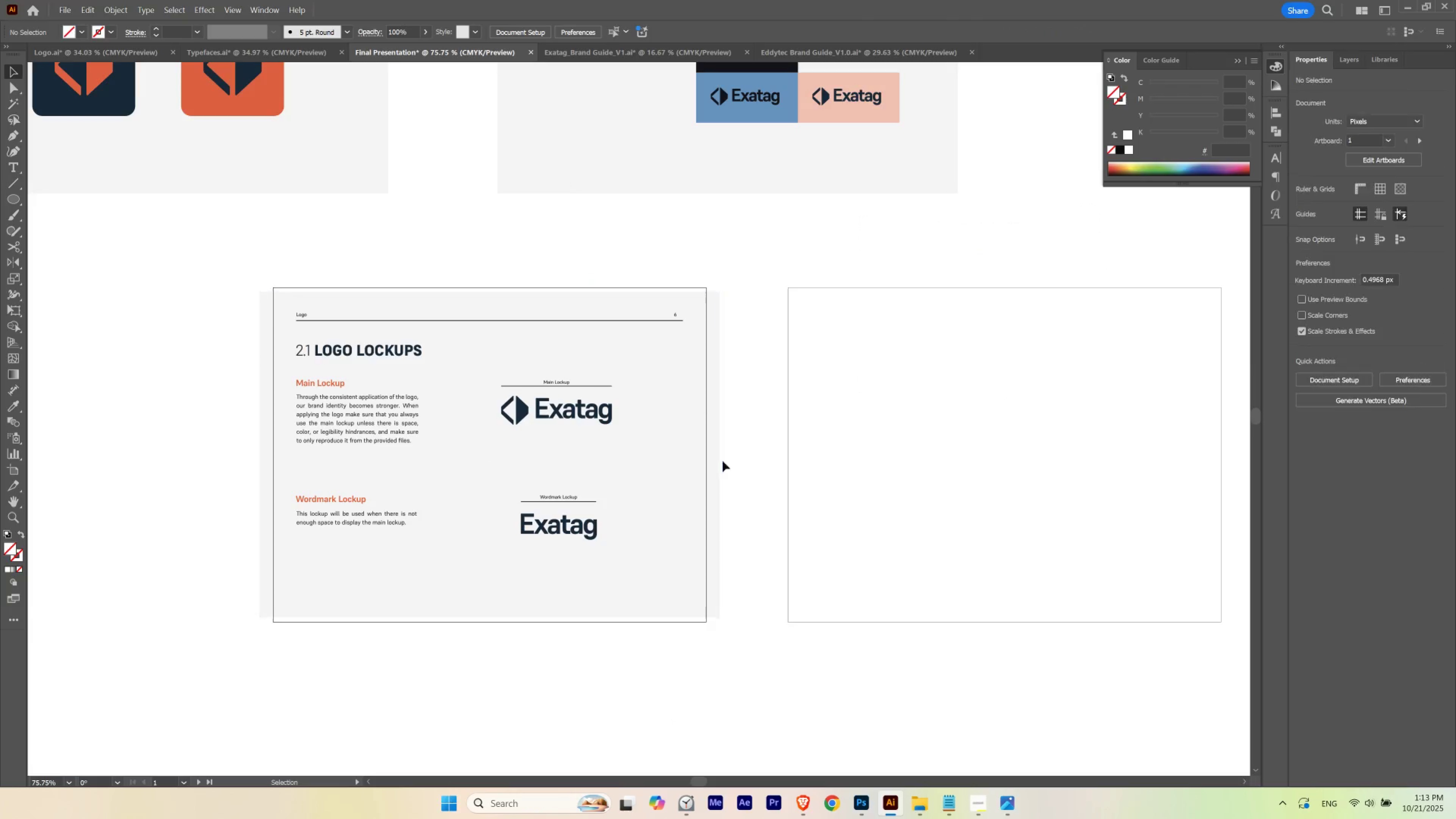 
key(Control+V)
 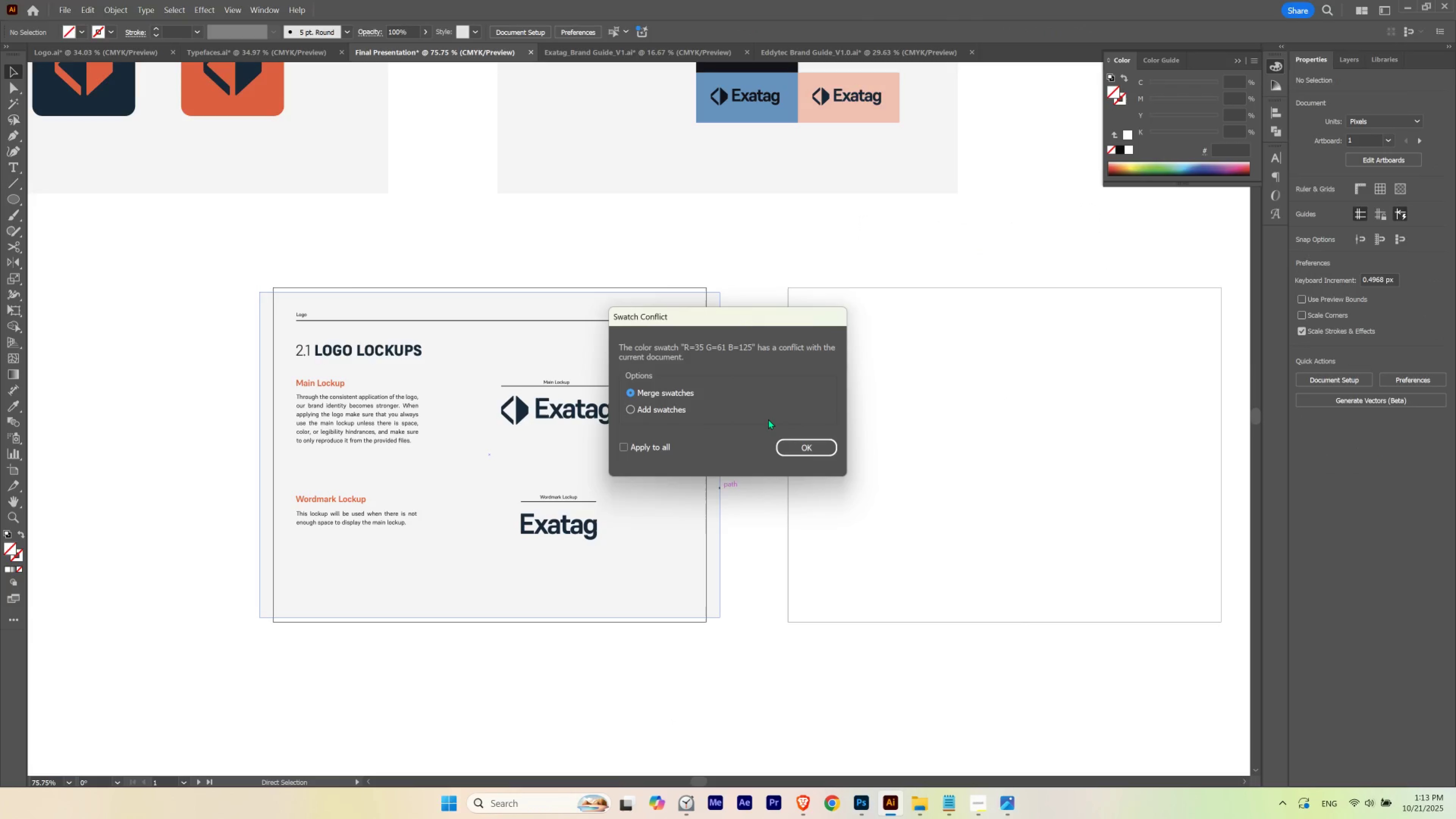 
left_click([650, 407])
 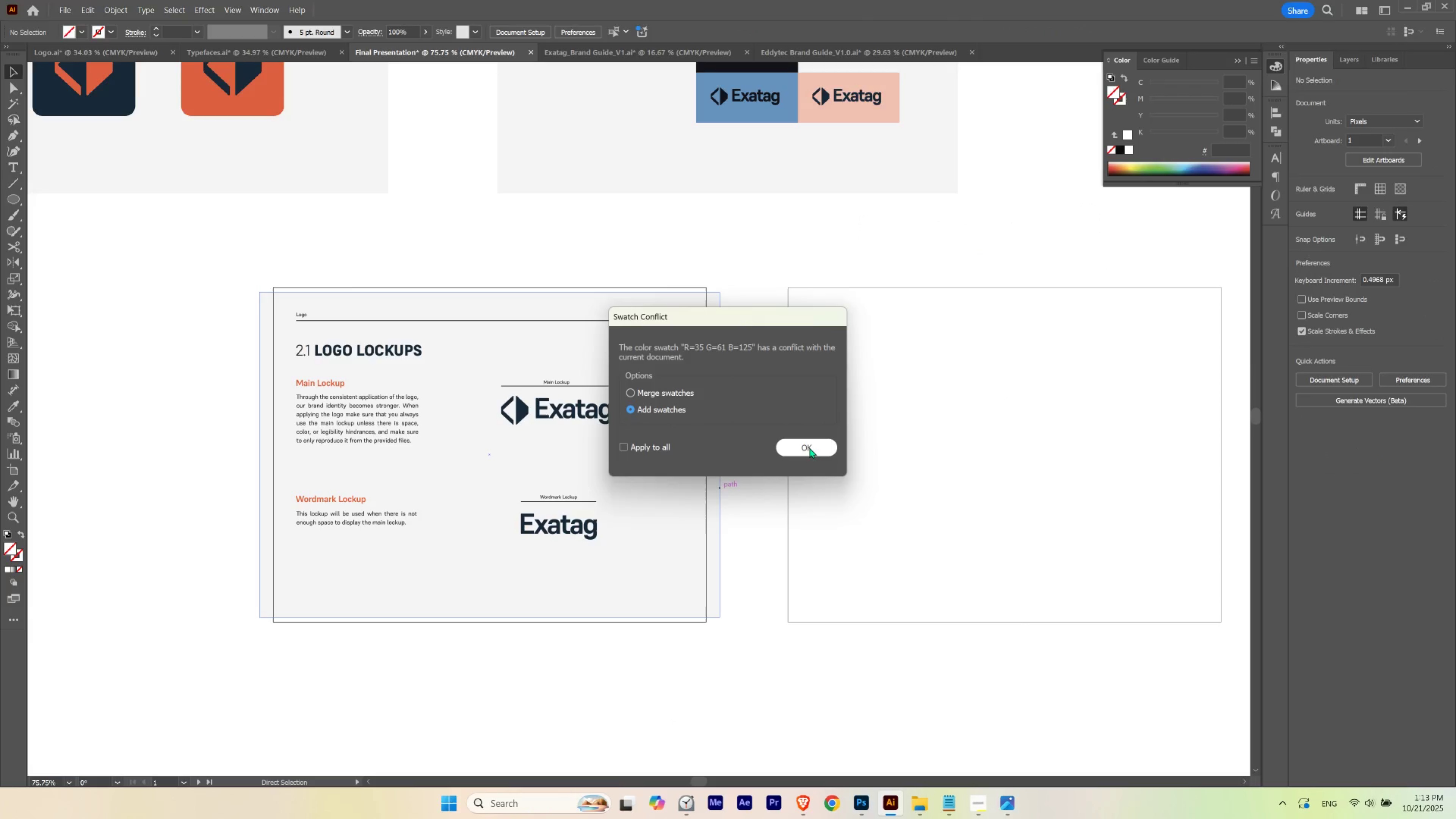 
left_click([809, 448])
 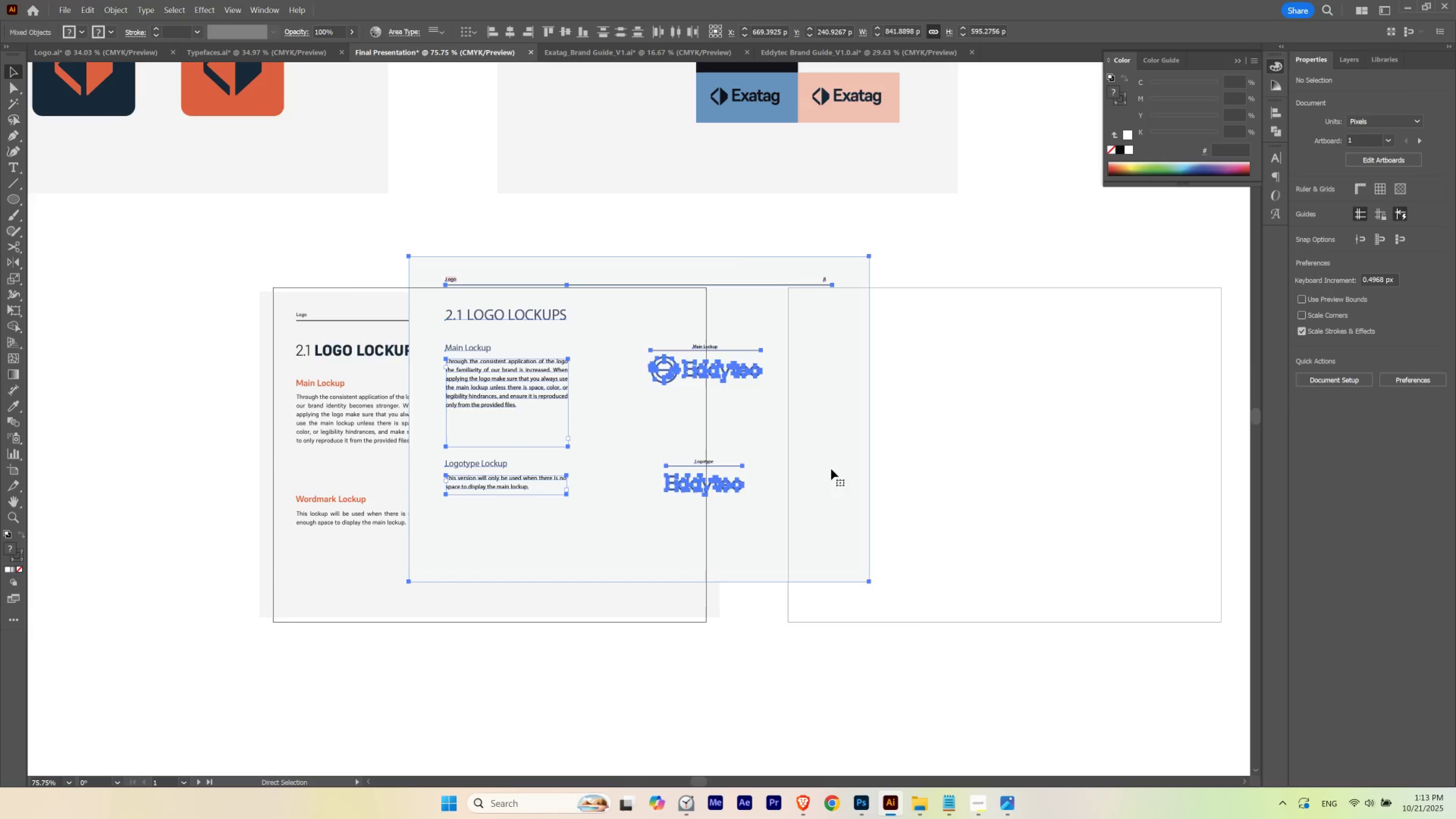 
hold_key(key=ControlLeft, duration=0.48)
 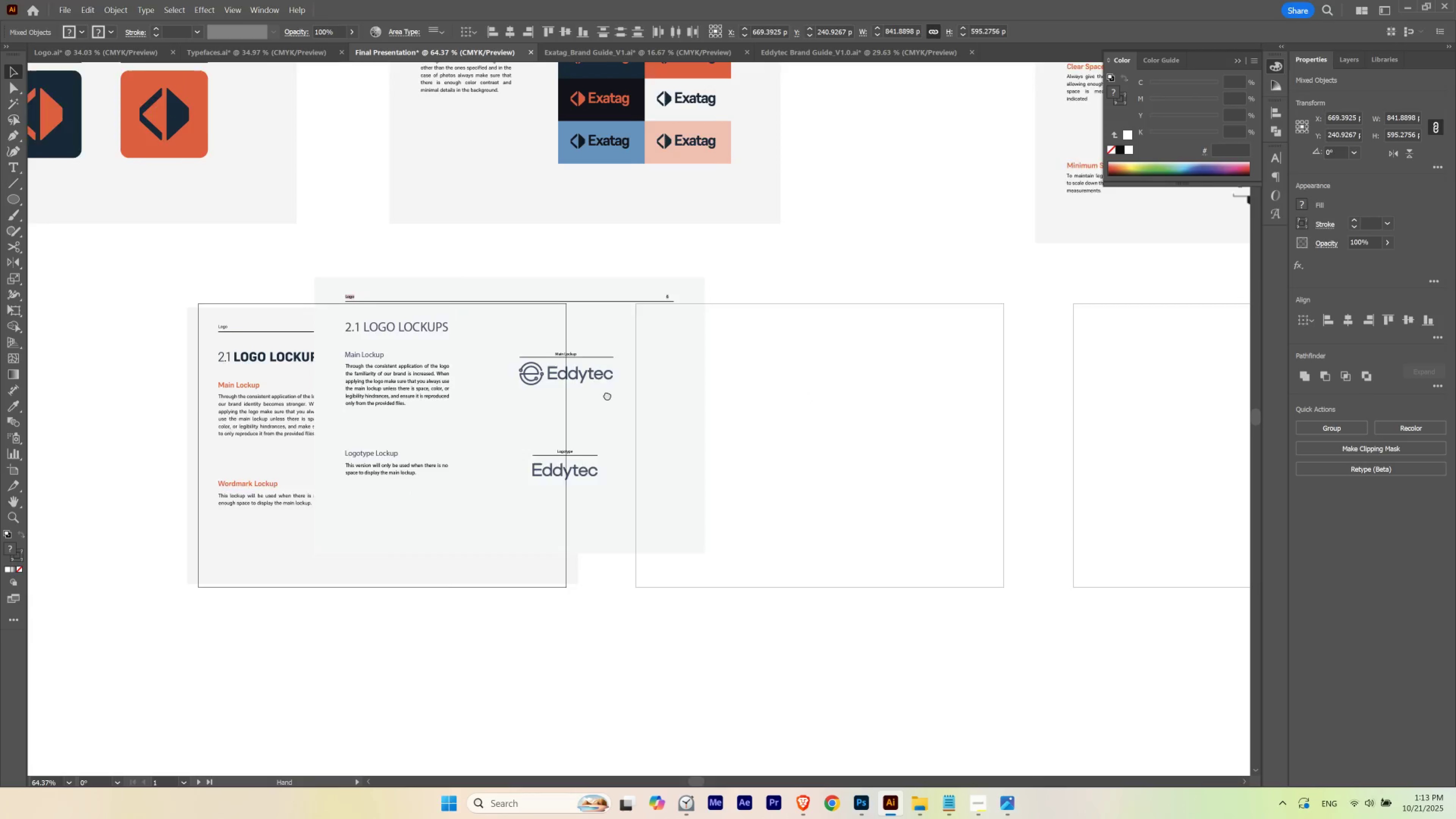 
hold_key(key=Space, duration=1.29)
 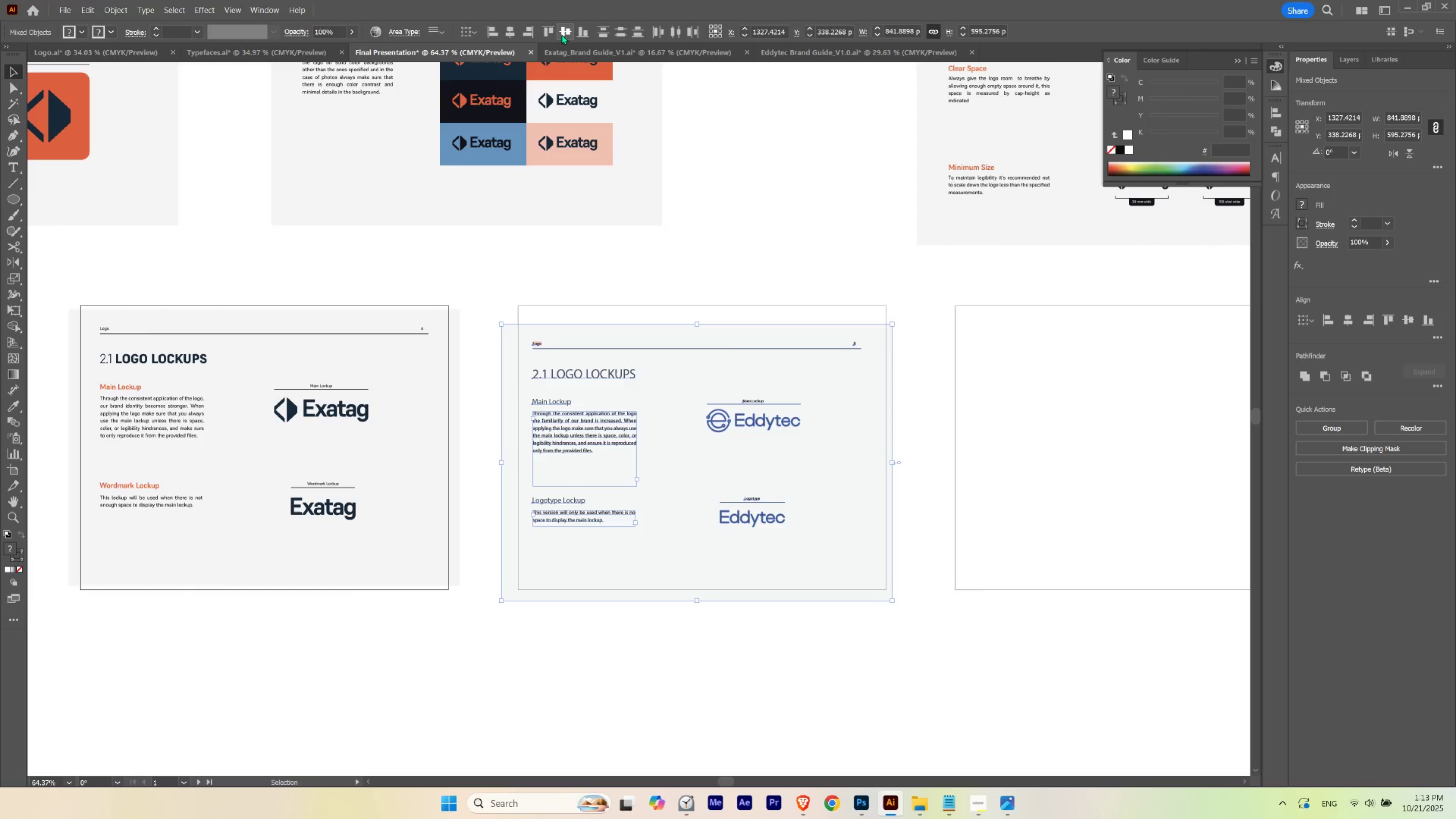 
left_click([509, 30])
 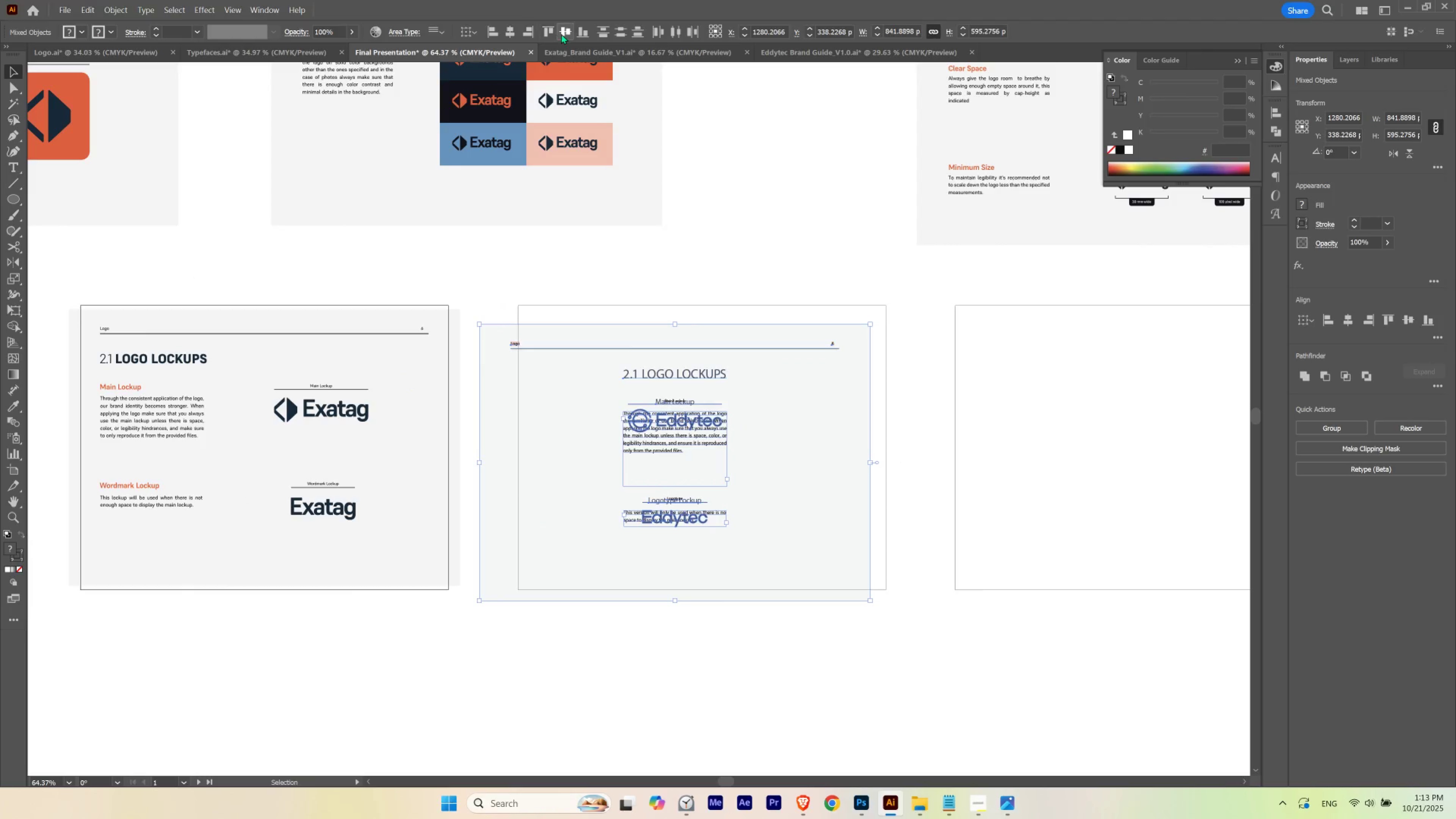 
left_click([564, 33])
 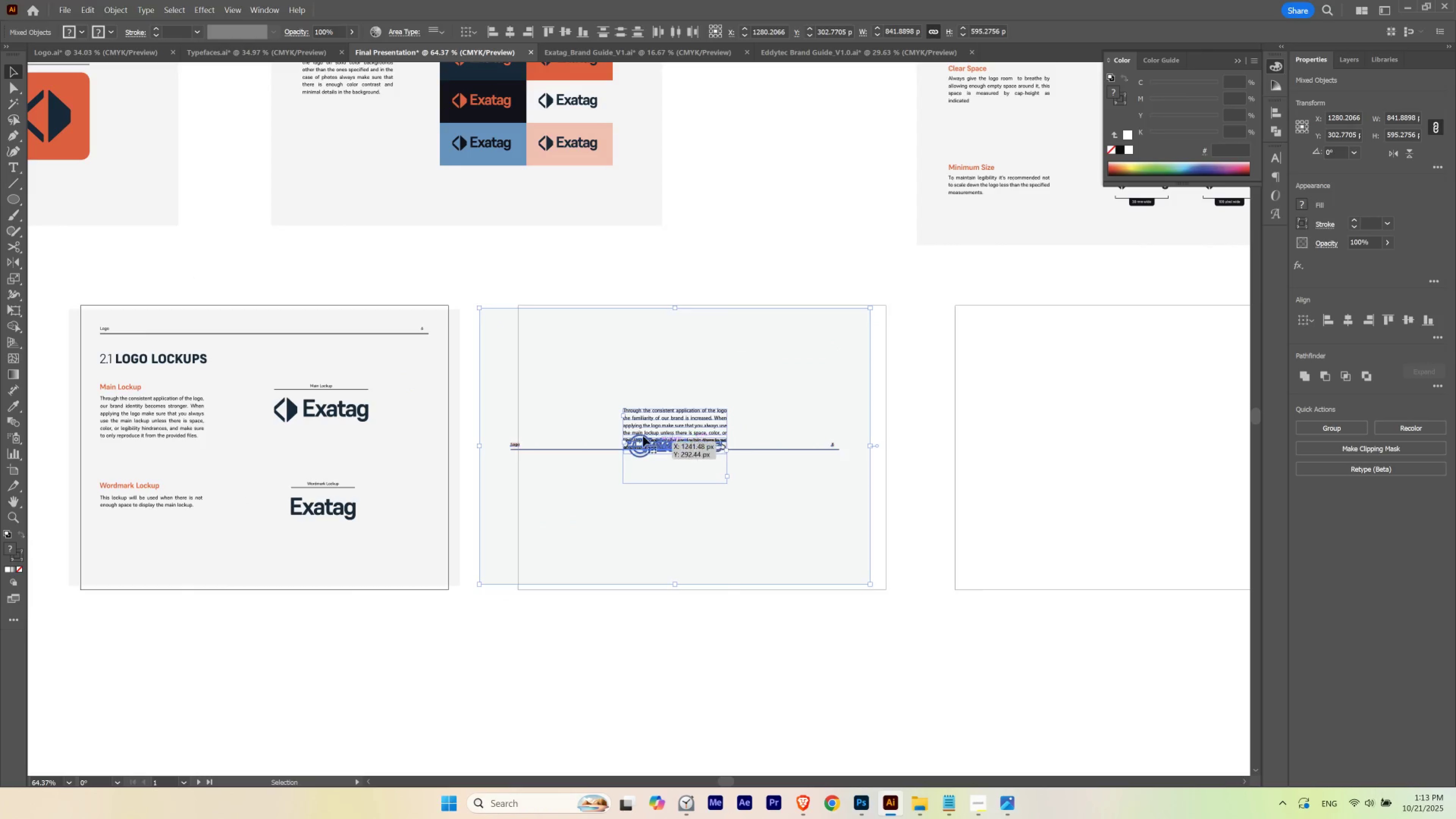 
hold_key(key=ShiftLeft, duration=0.31)
 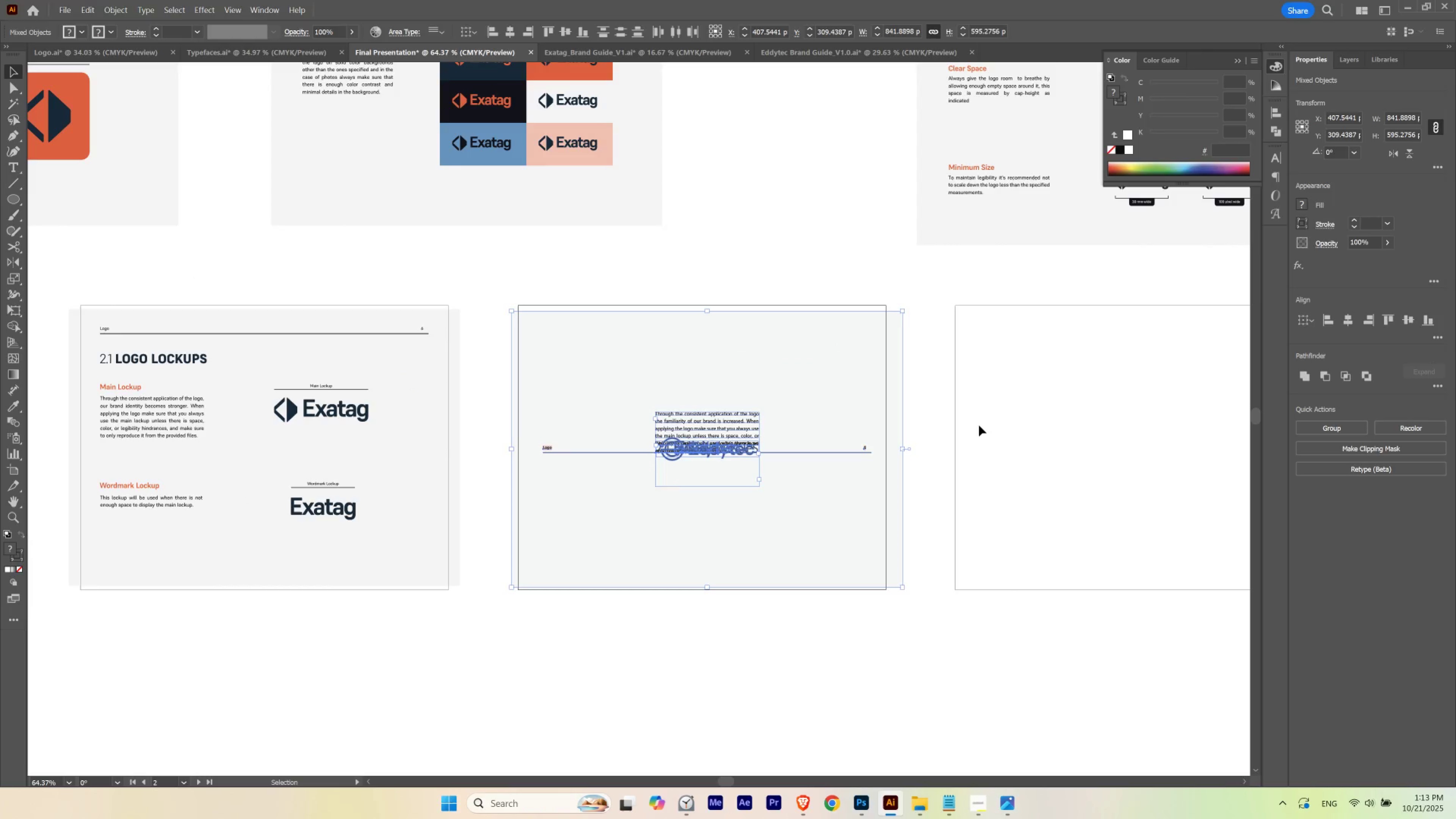 
wait(6.81)
 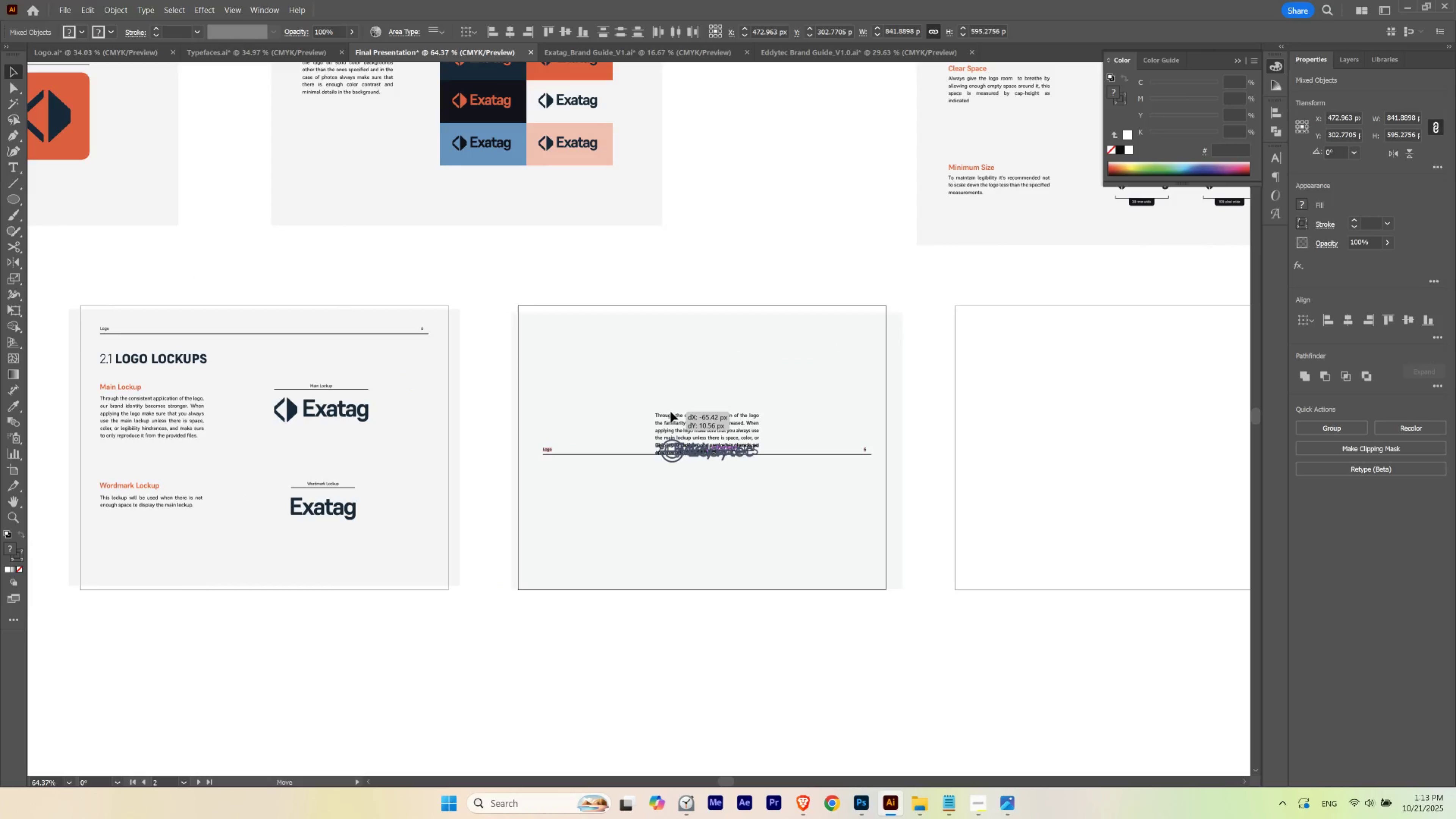 
left_click([321, 423])
 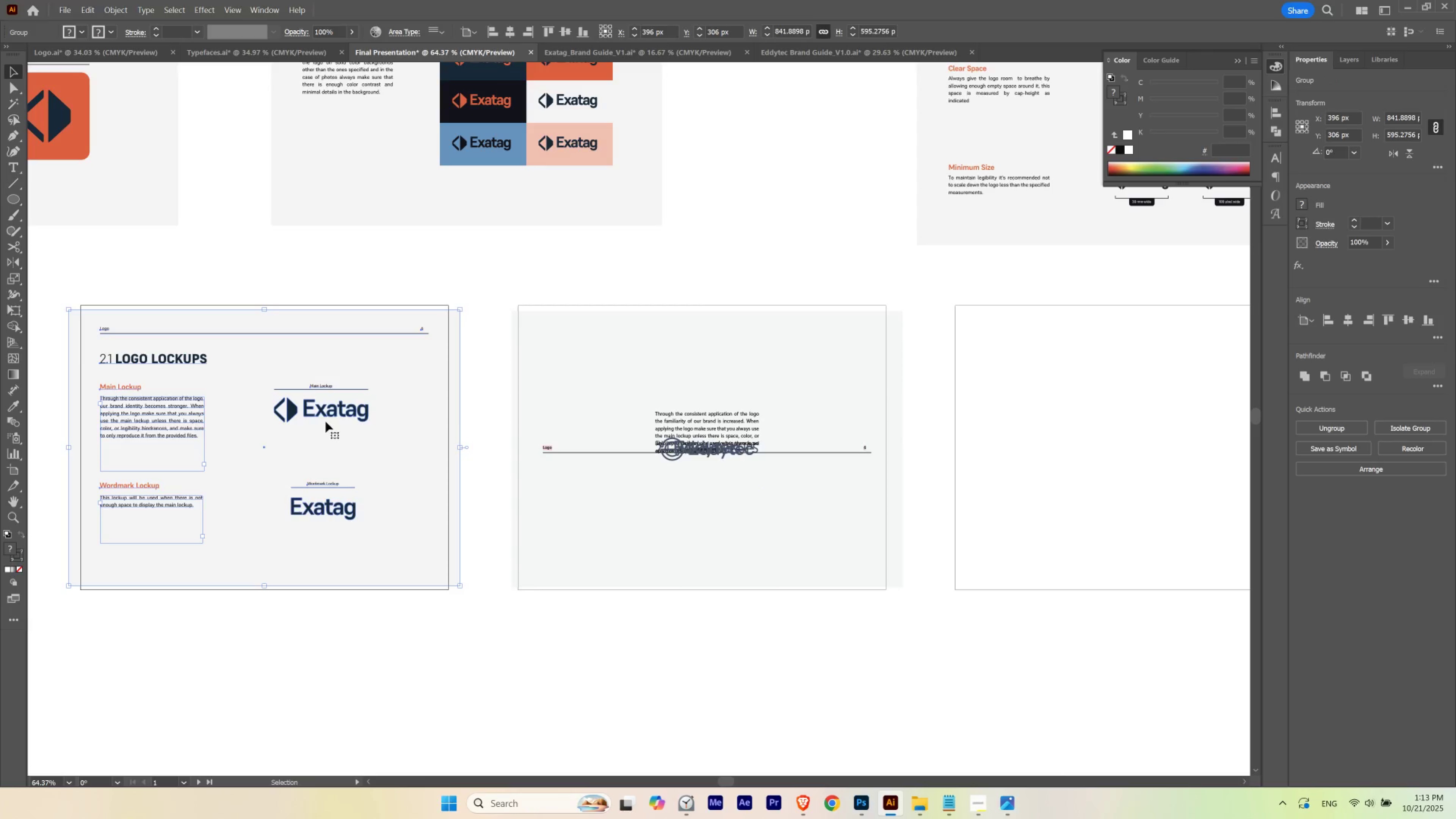 
left_click([605, 401])
 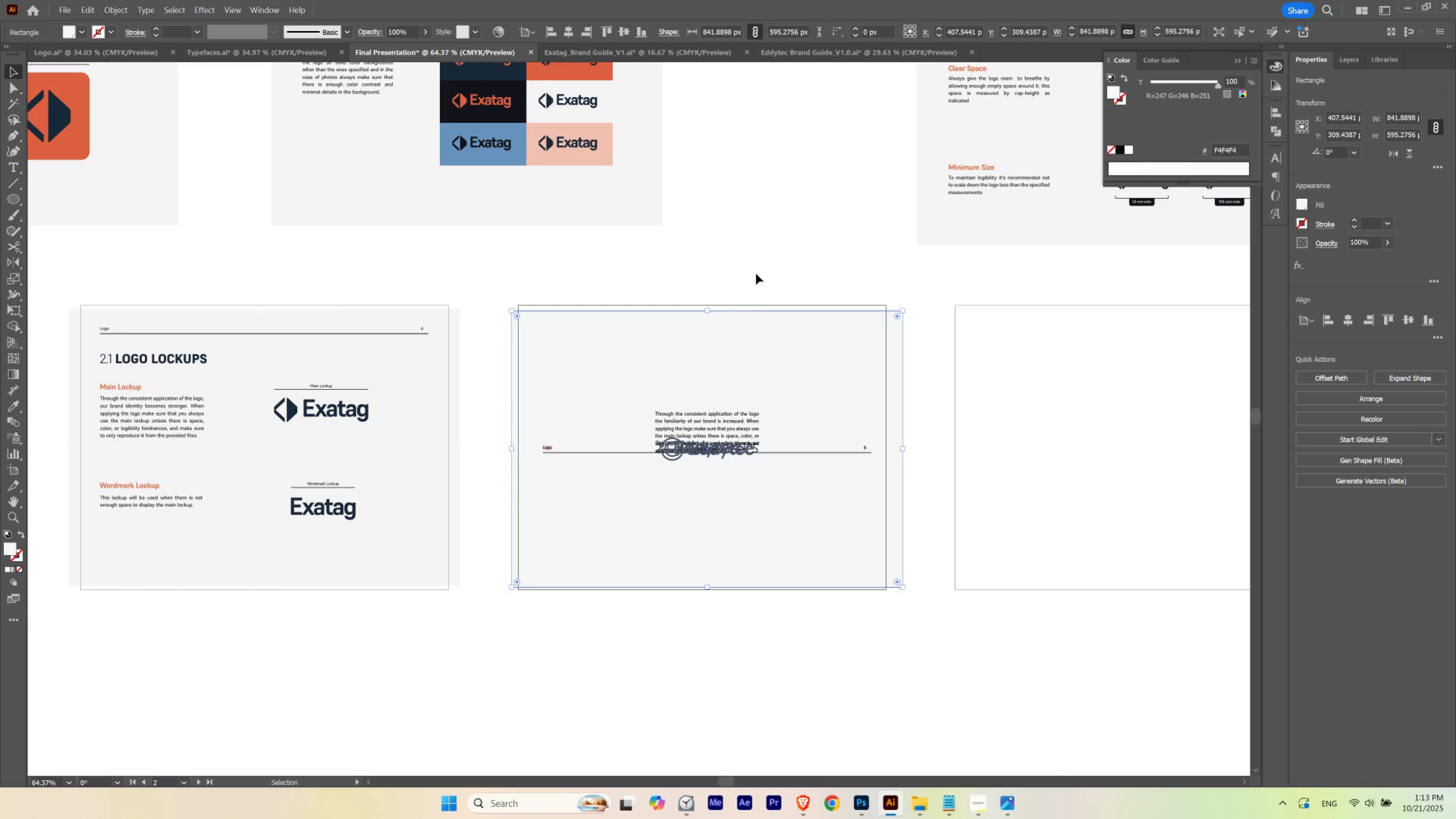 
left_click([738, 256])
 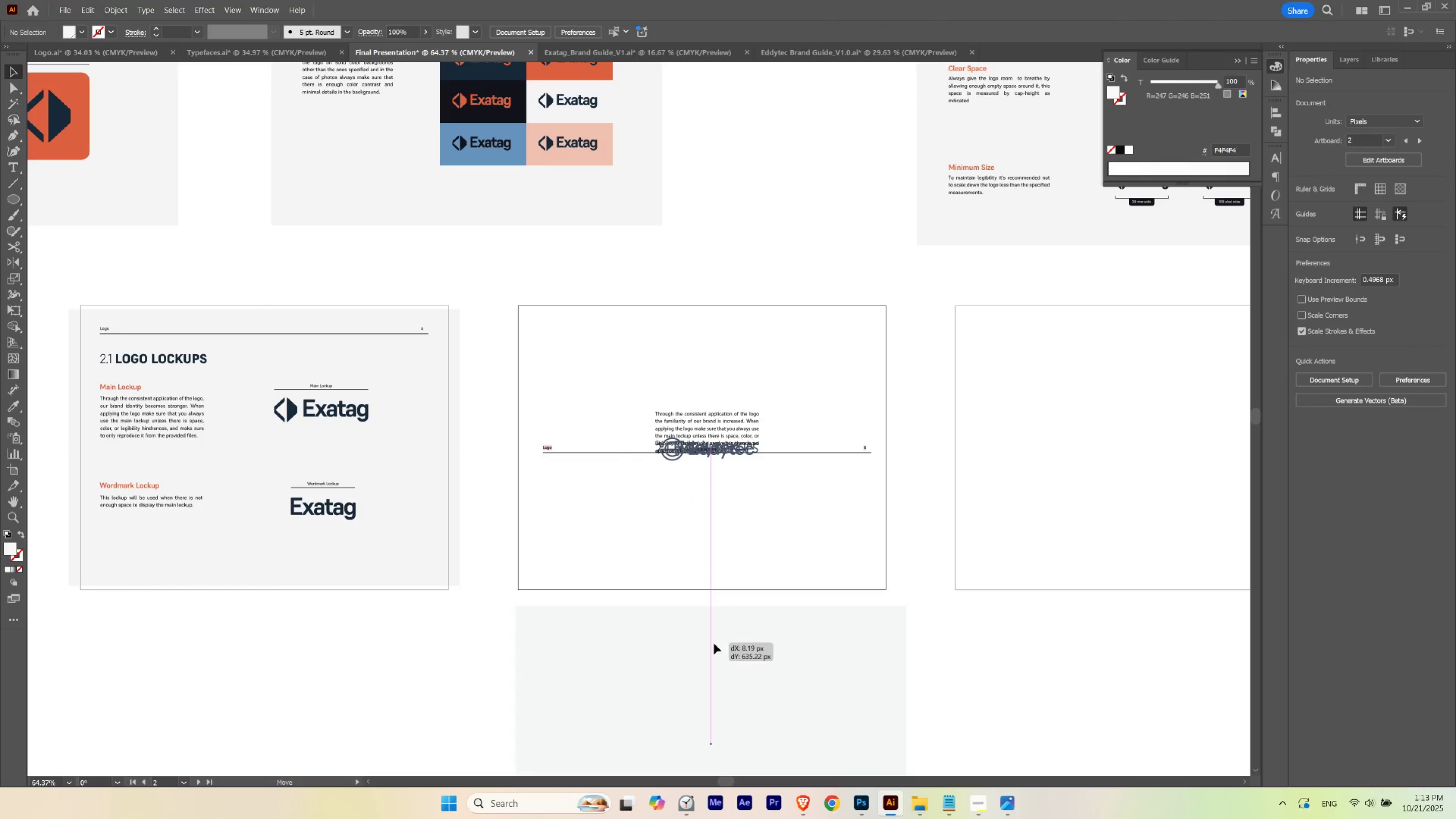 
key(Control+Z)
 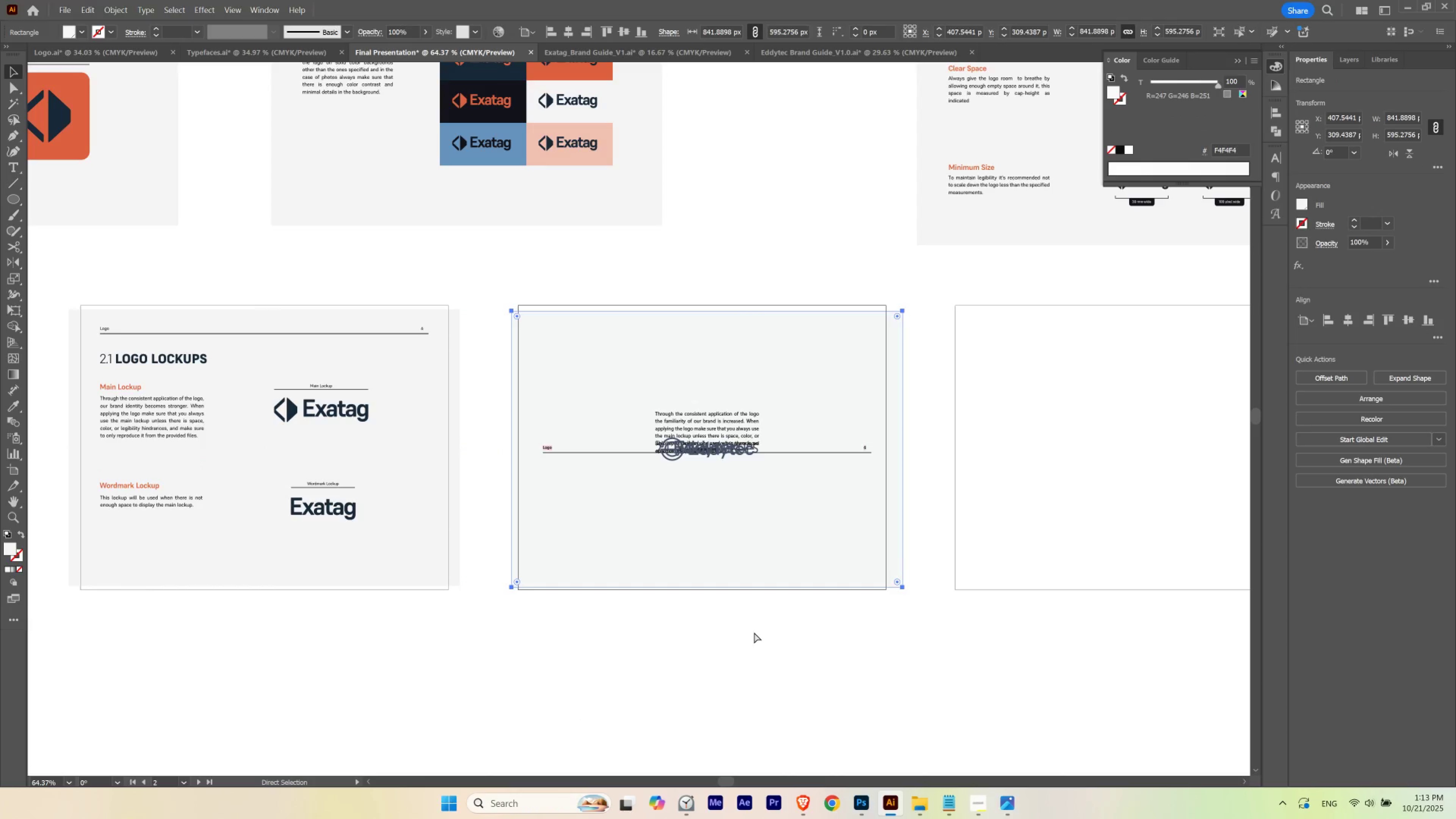 
key(Control+Z)
 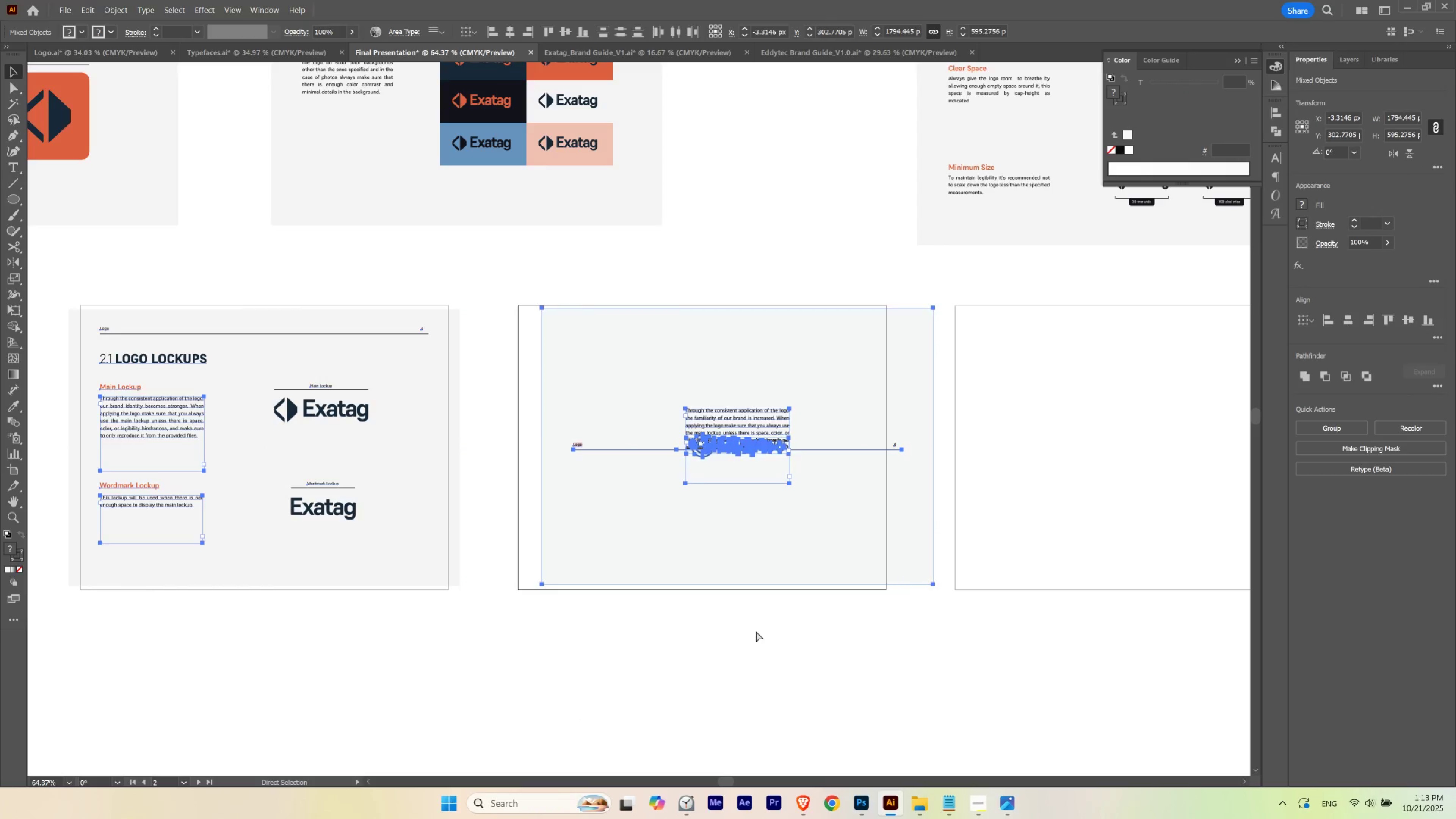 
key(Control+Z)
 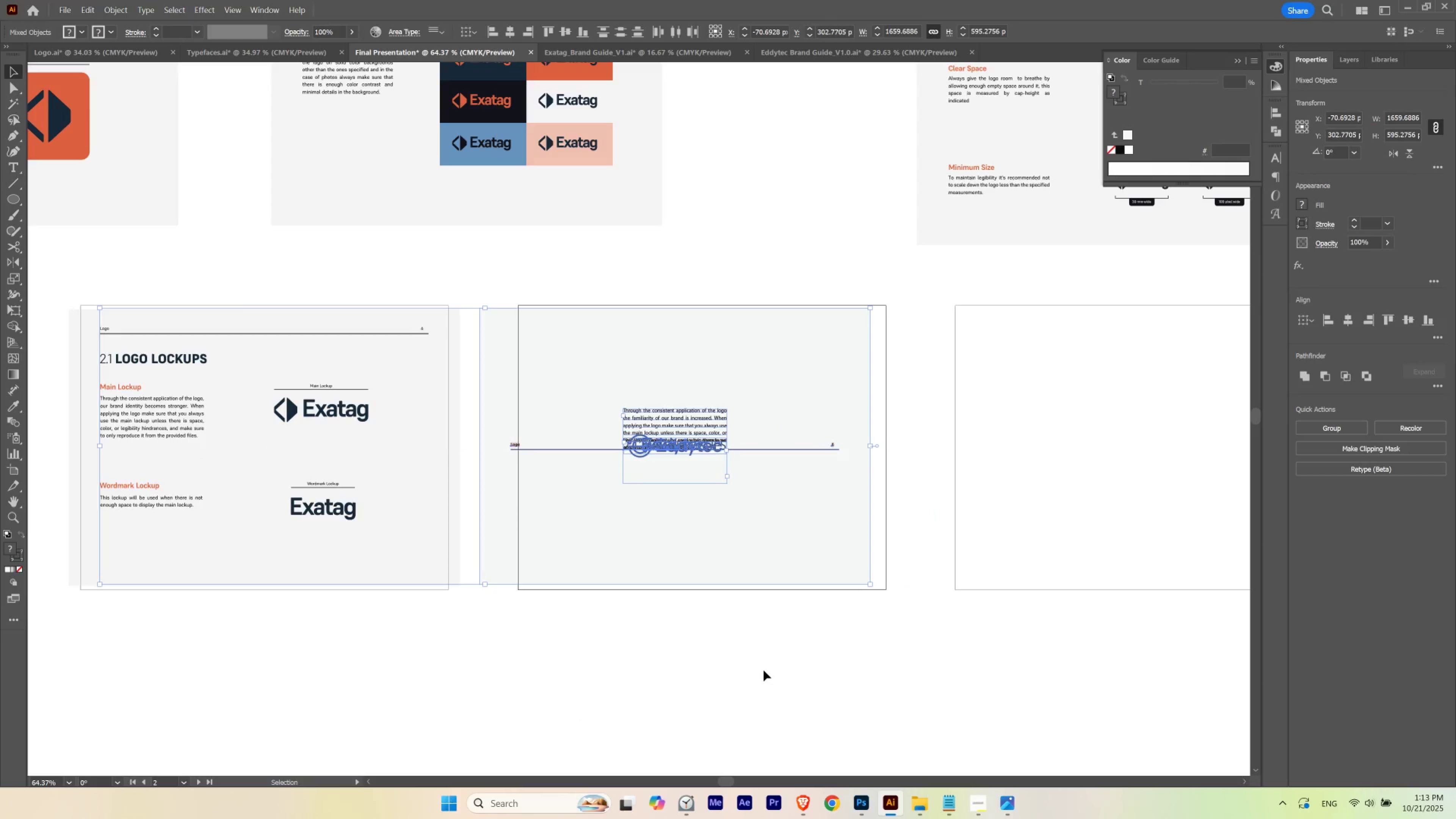 
left_click([763, 670])
 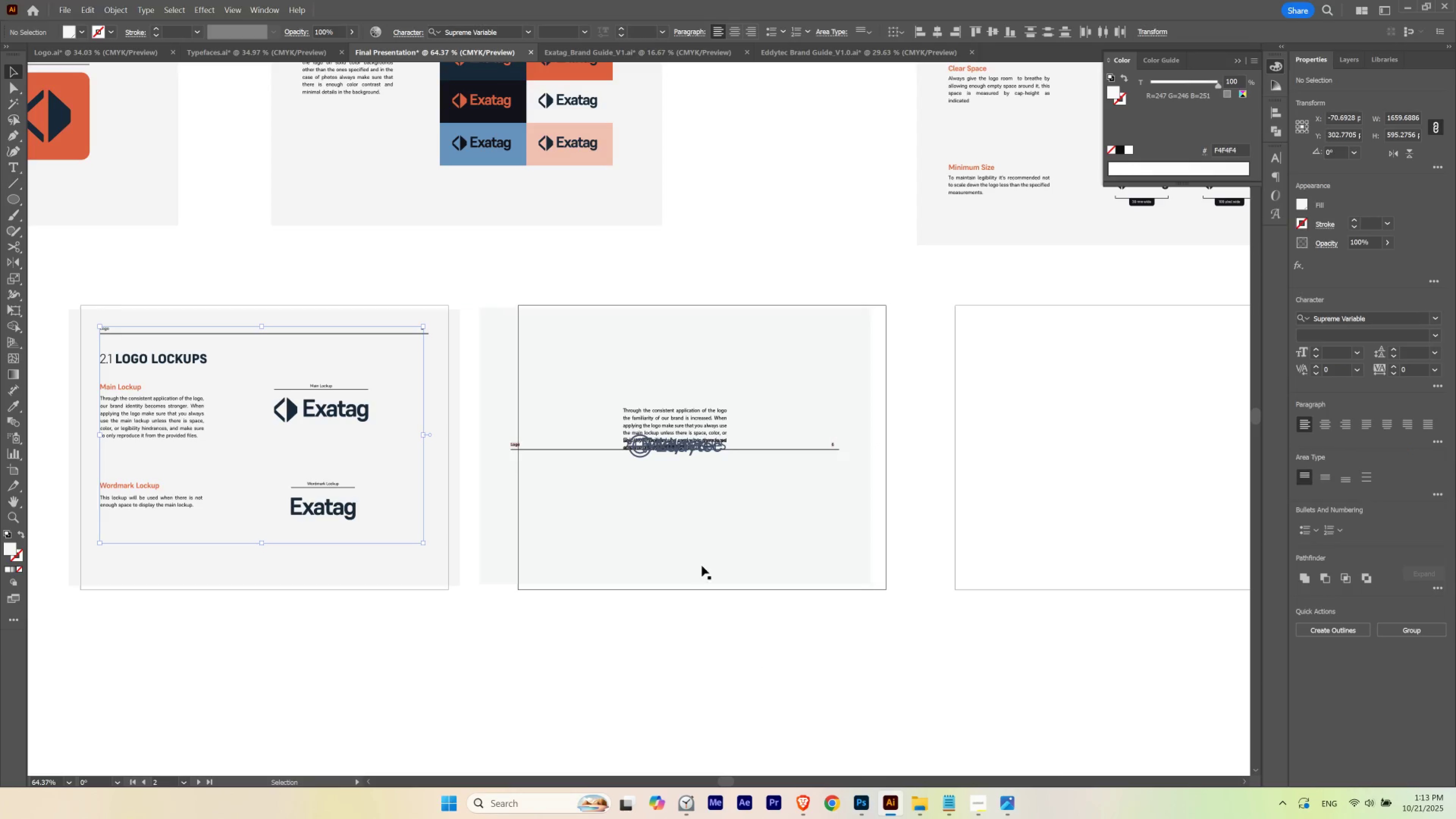 
hold_key(key=Space, duration=1.21)
 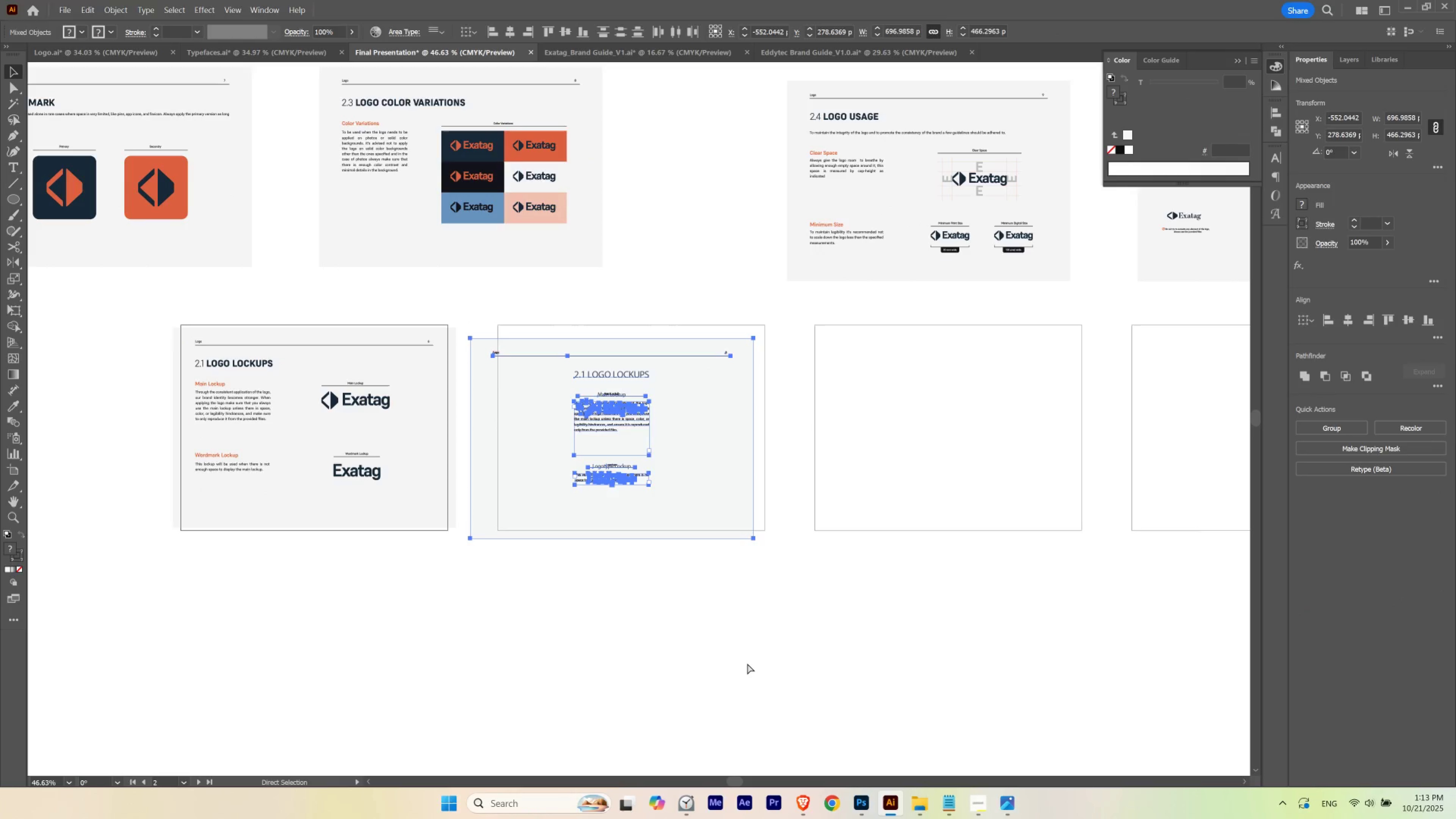 
hold_key(key=ControlLeft, duration=0.6)
 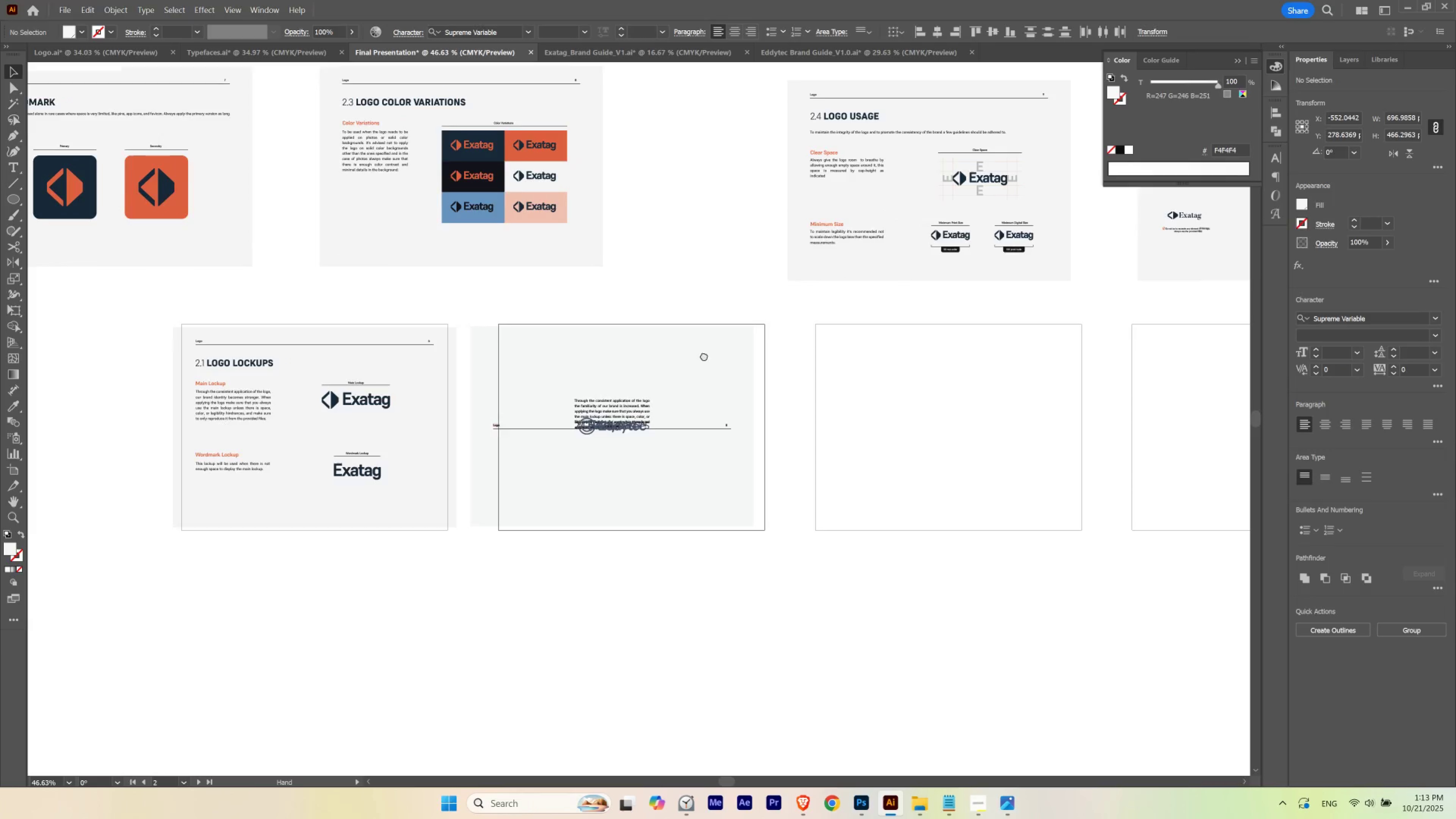 
key(Control+Z)
 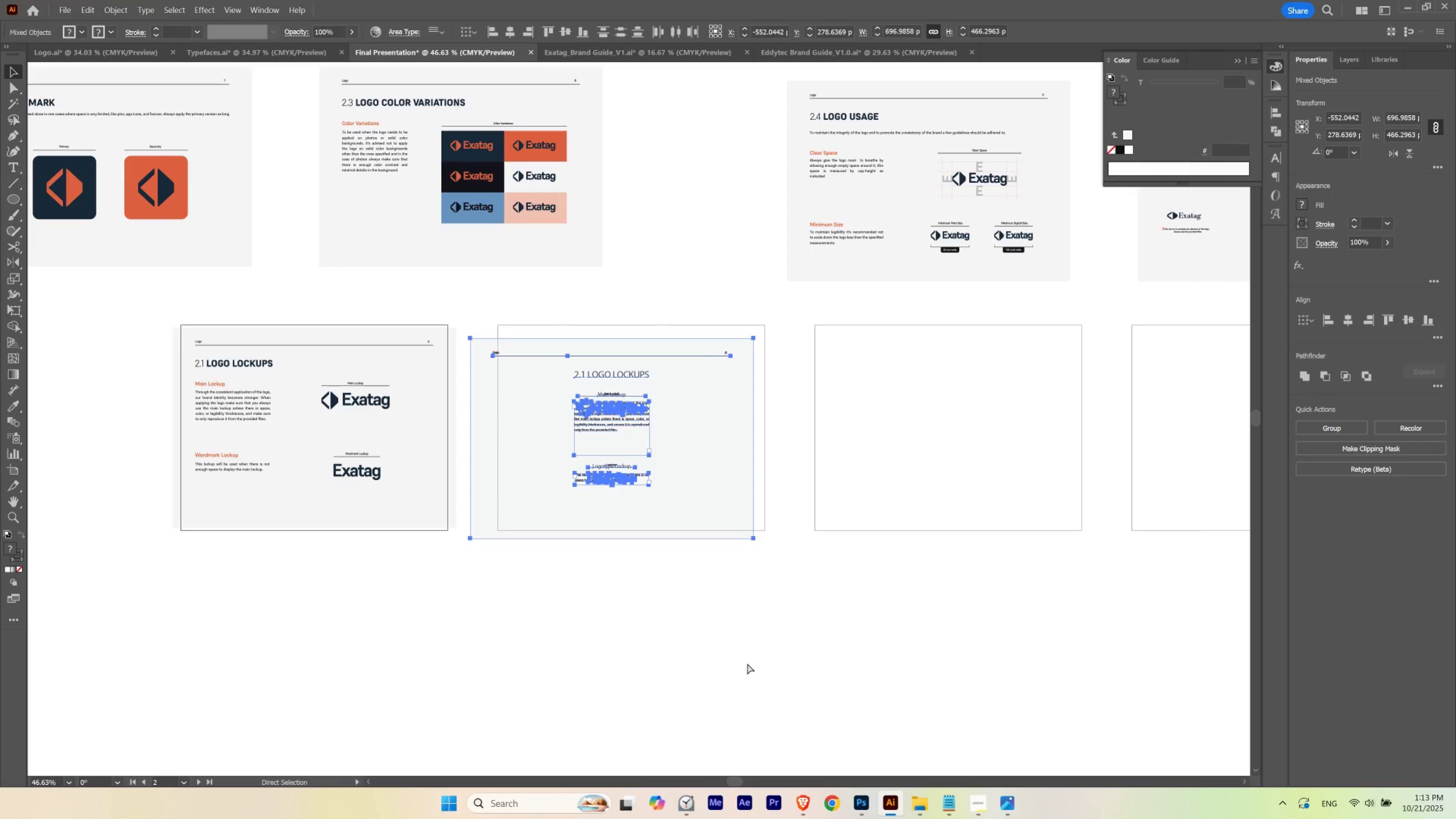 
left_click([747, 663])
 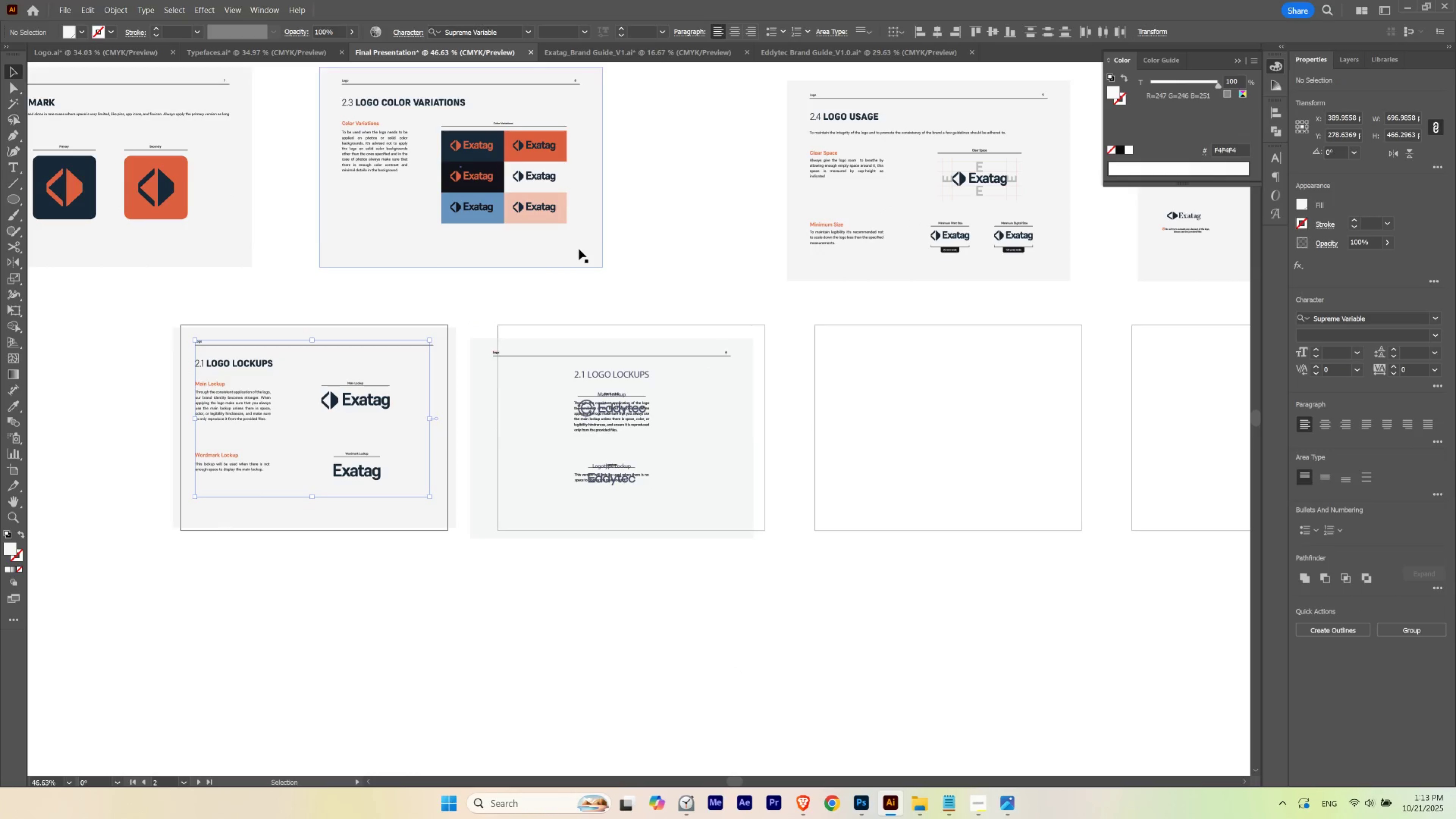 
key(Control+N)
 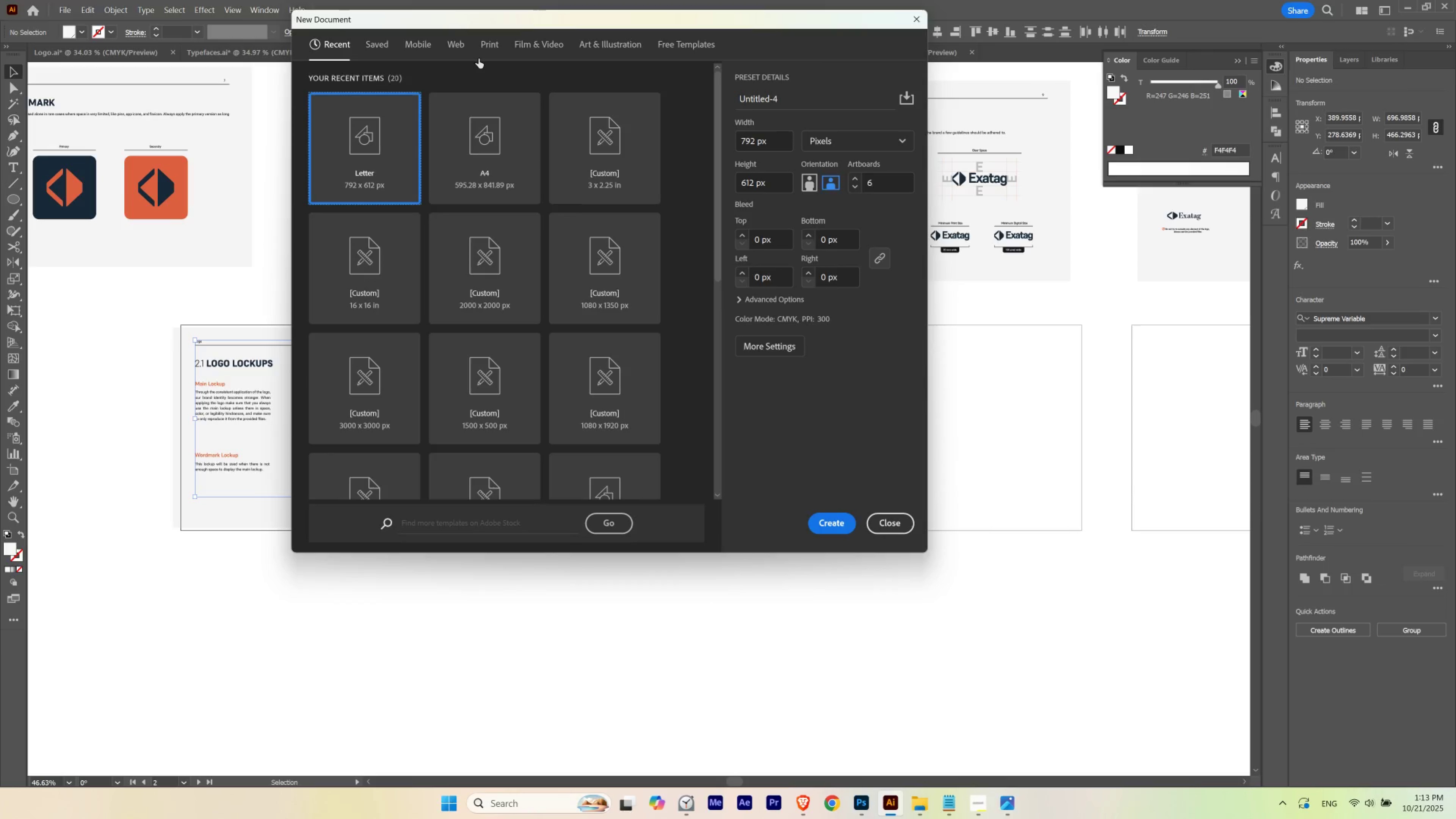 
left_click([481, 122])
 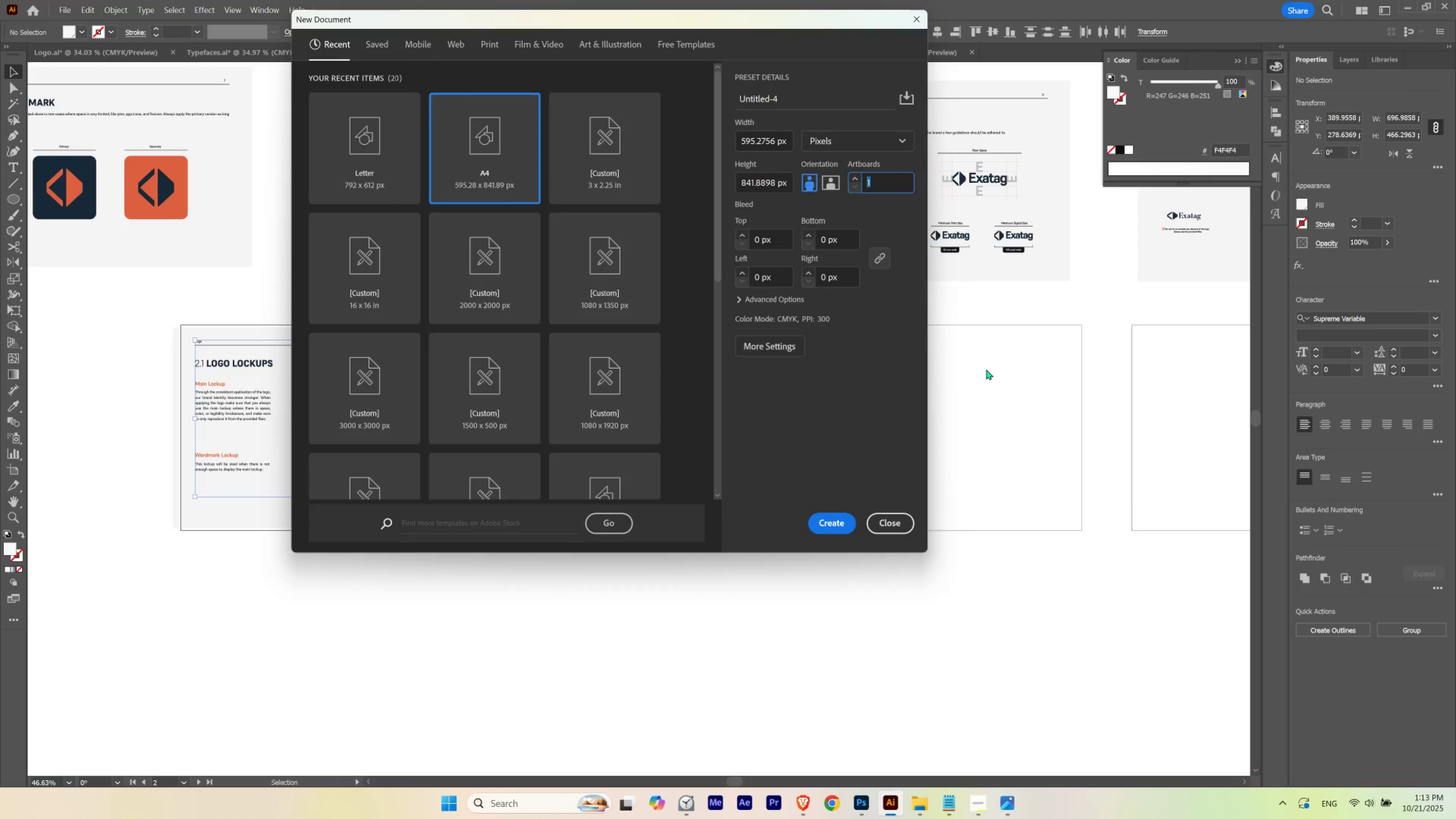 
wait(6.58)
 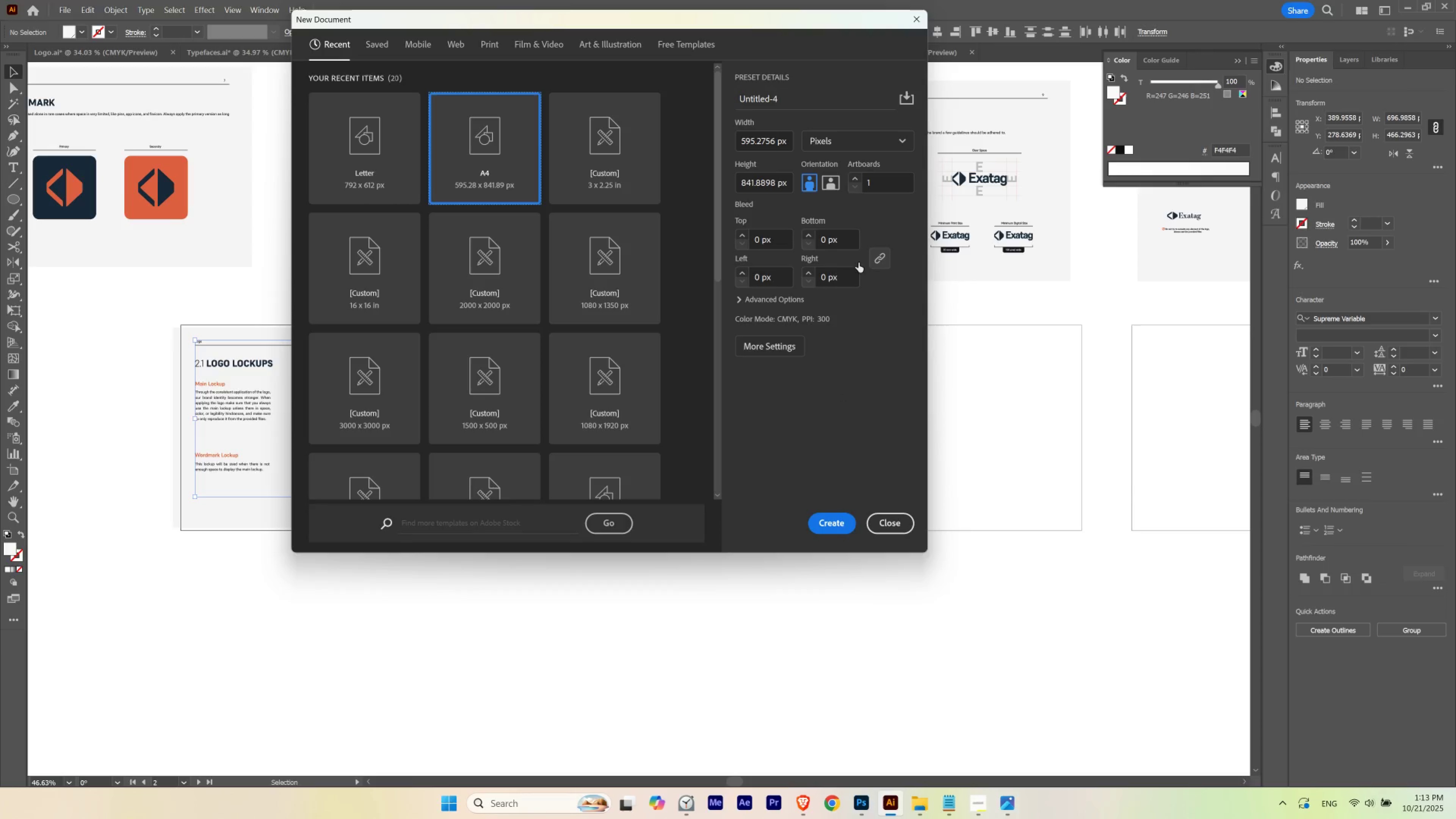 
hold_key(key=ControlLeft, duration=0.59)
 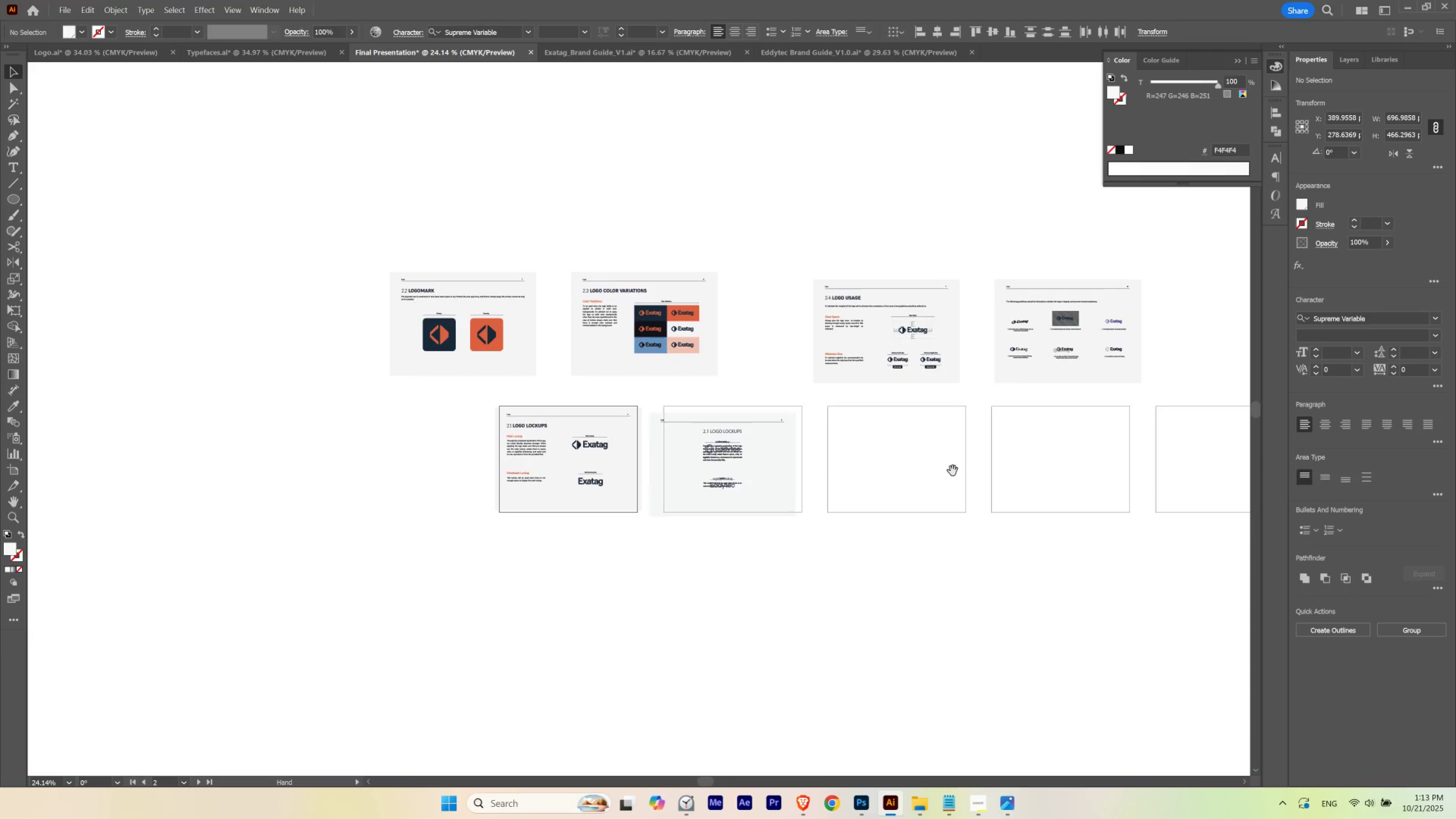 
hold_key(key=Space, duration=1.52)
 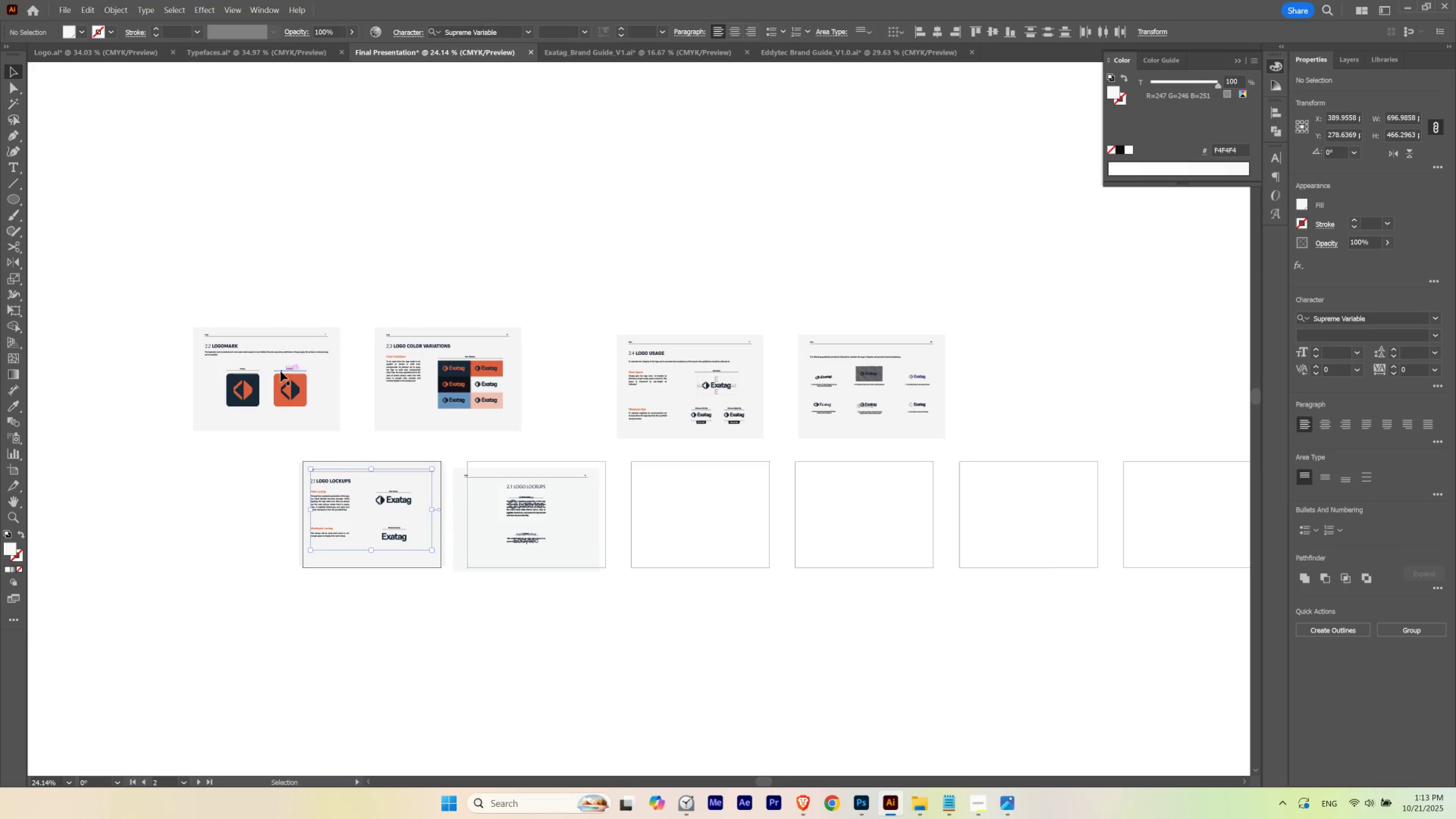 
hold_key(key=Space, duration=0.33)
 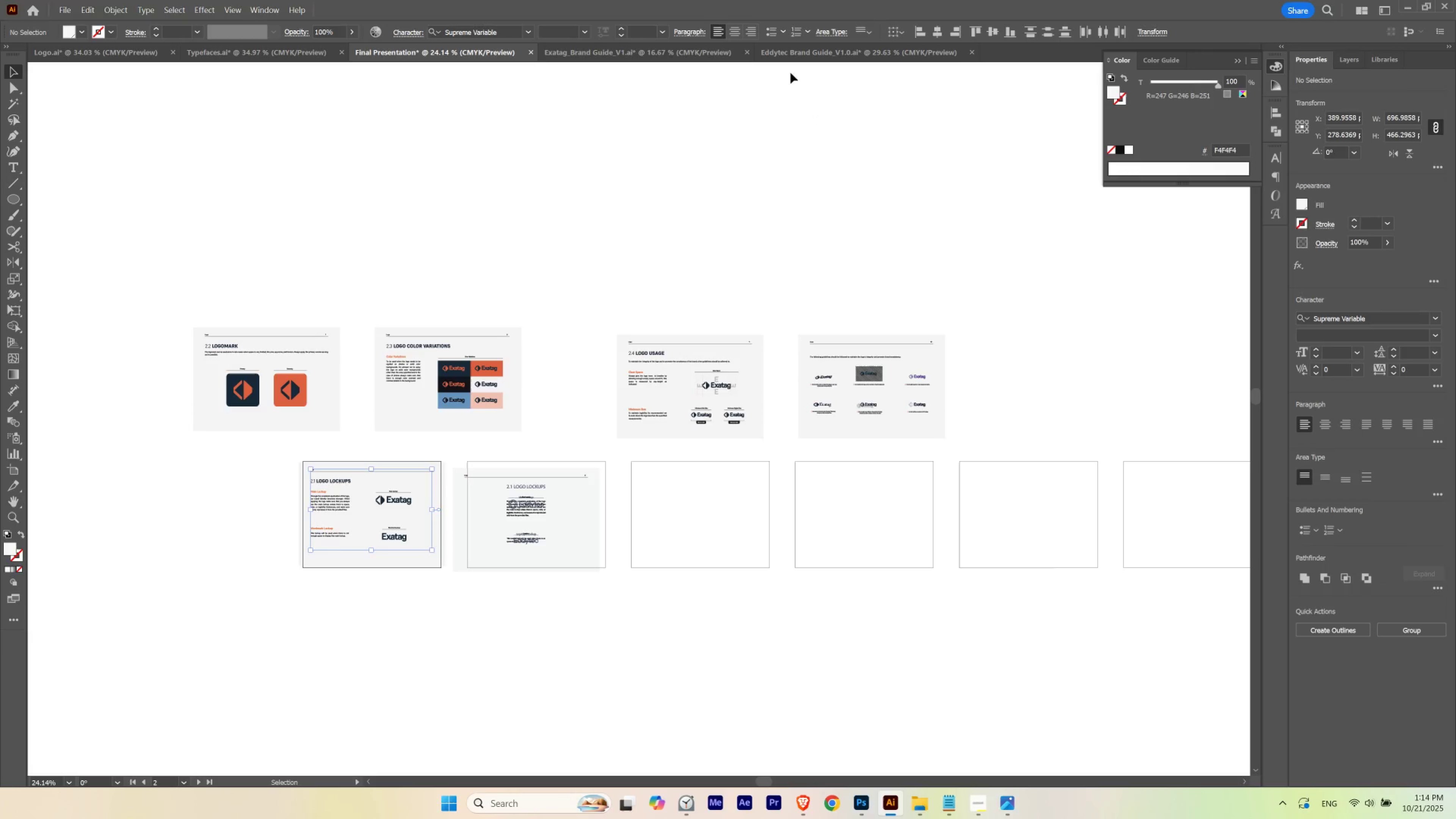 
wait(6.92)
 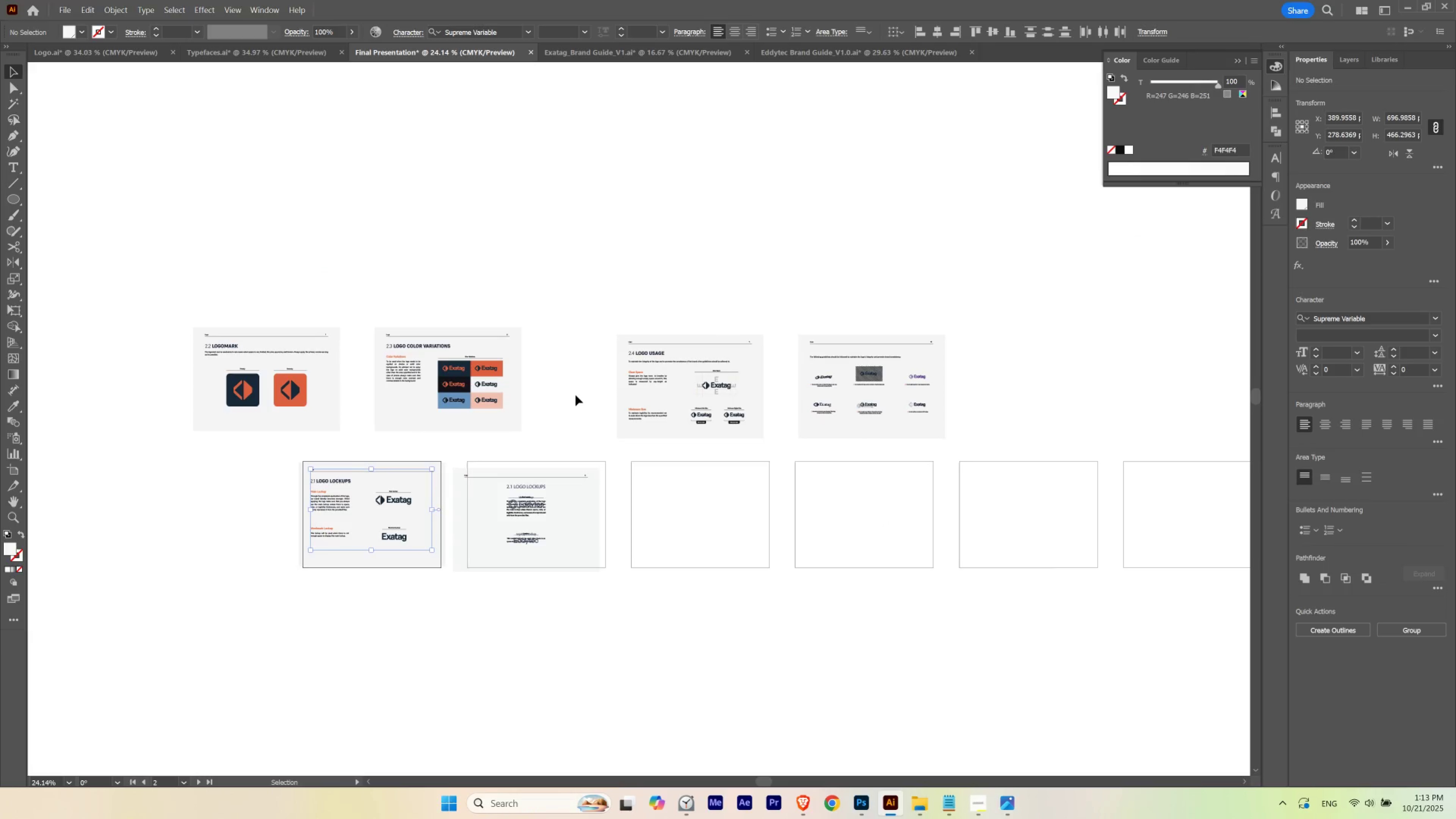 
left_click([658, 634])
 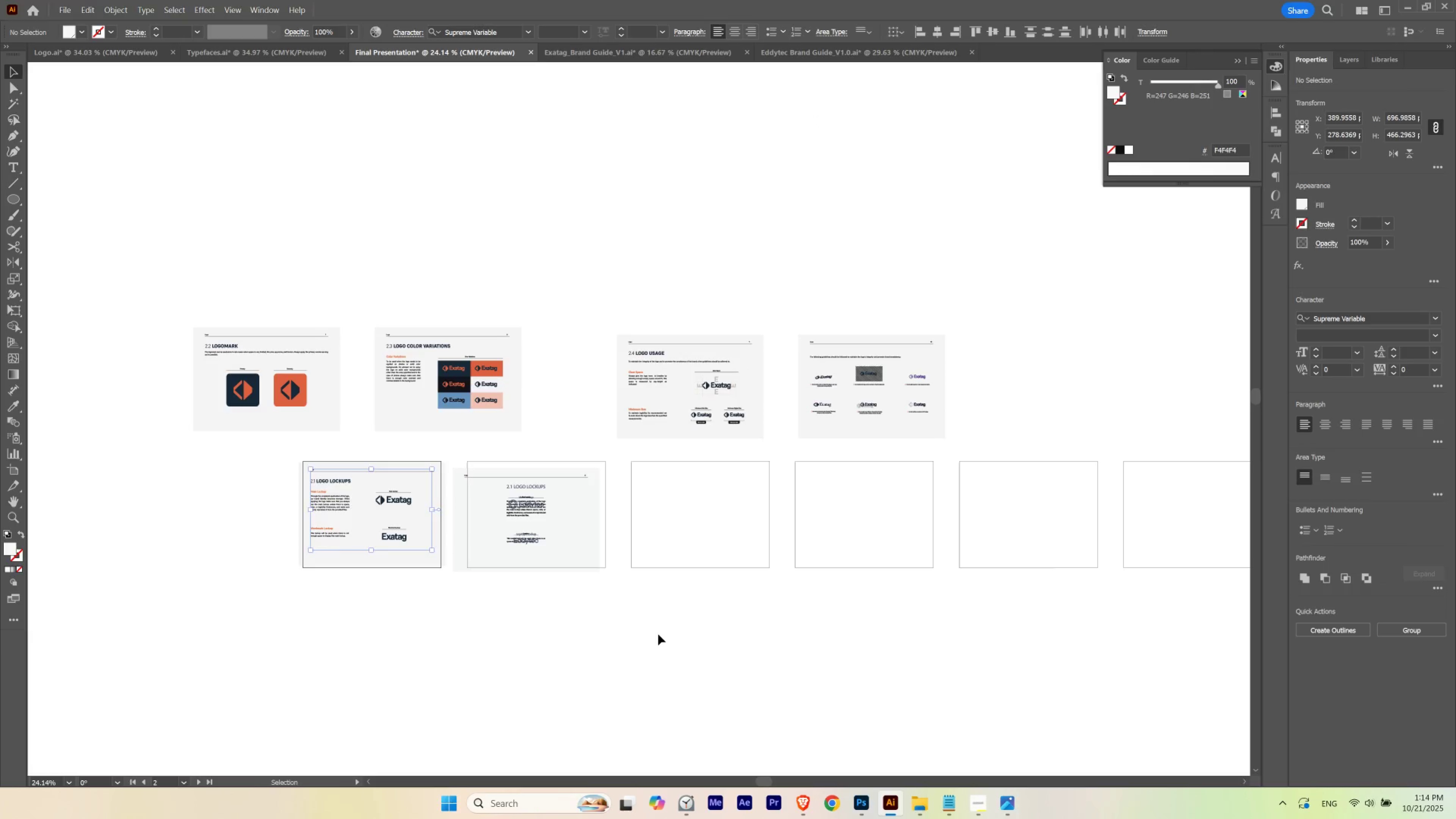 
key(Control+N)
 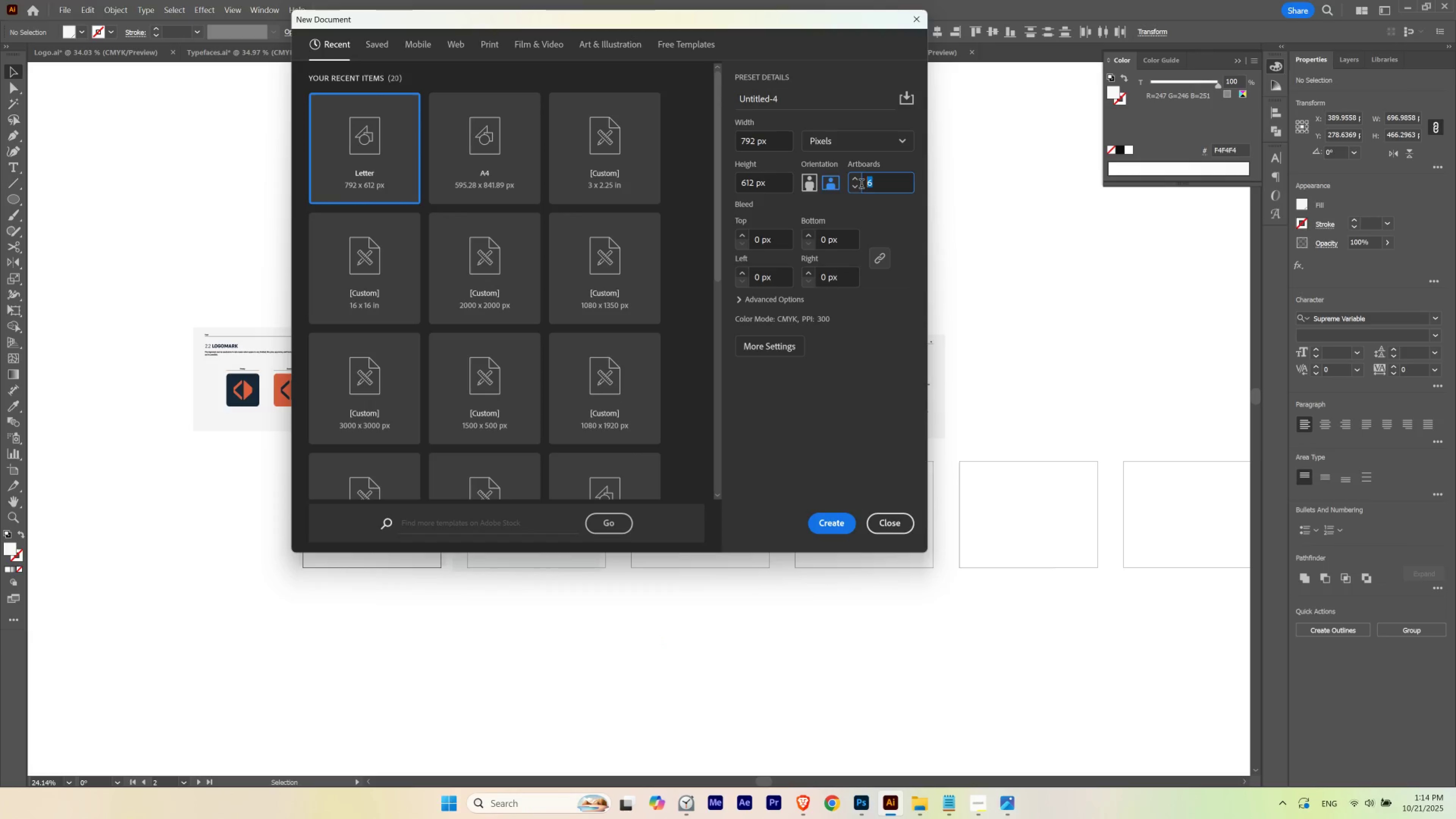 
wait(6.29)
 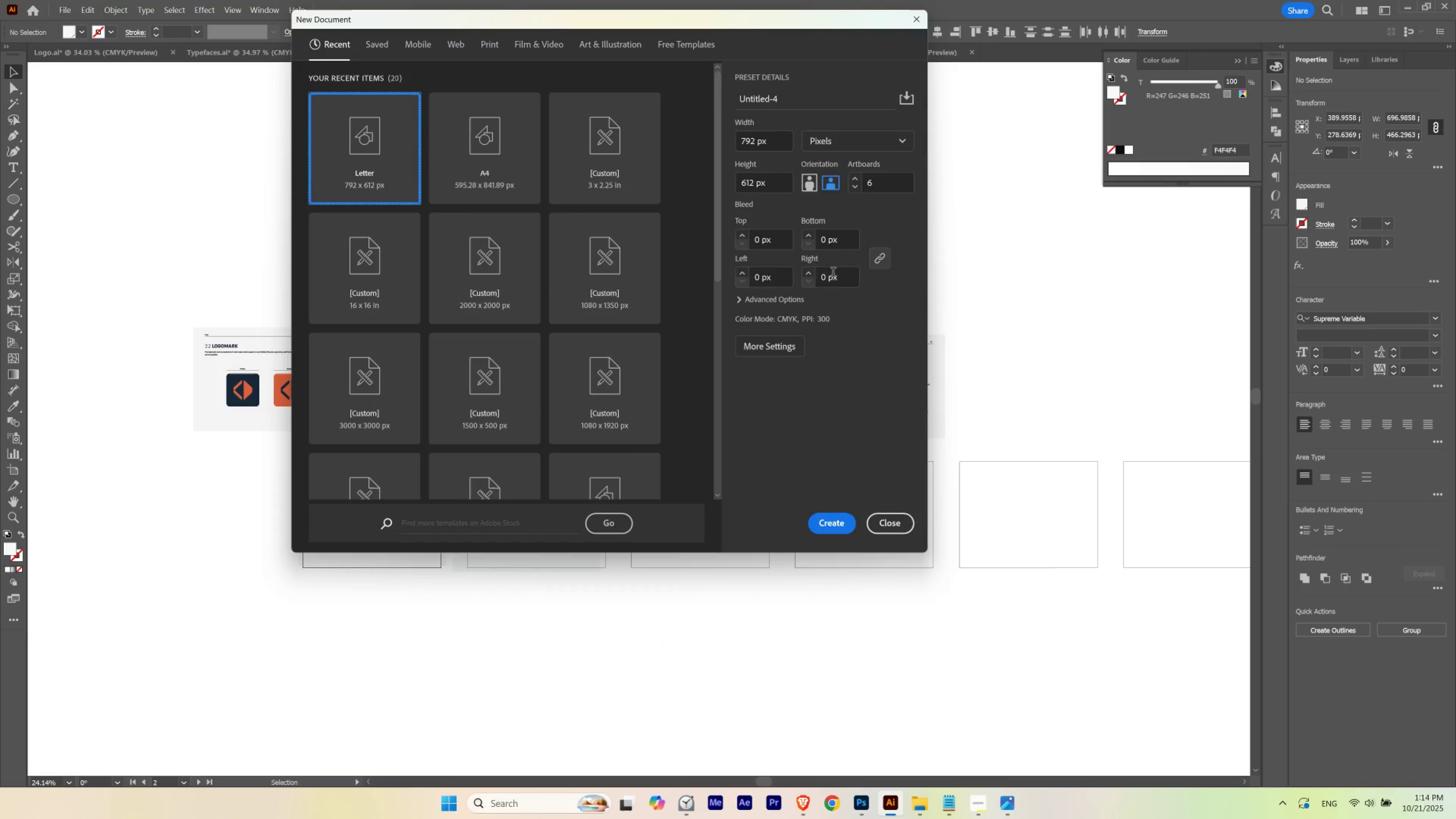 
key(Numpad8)
 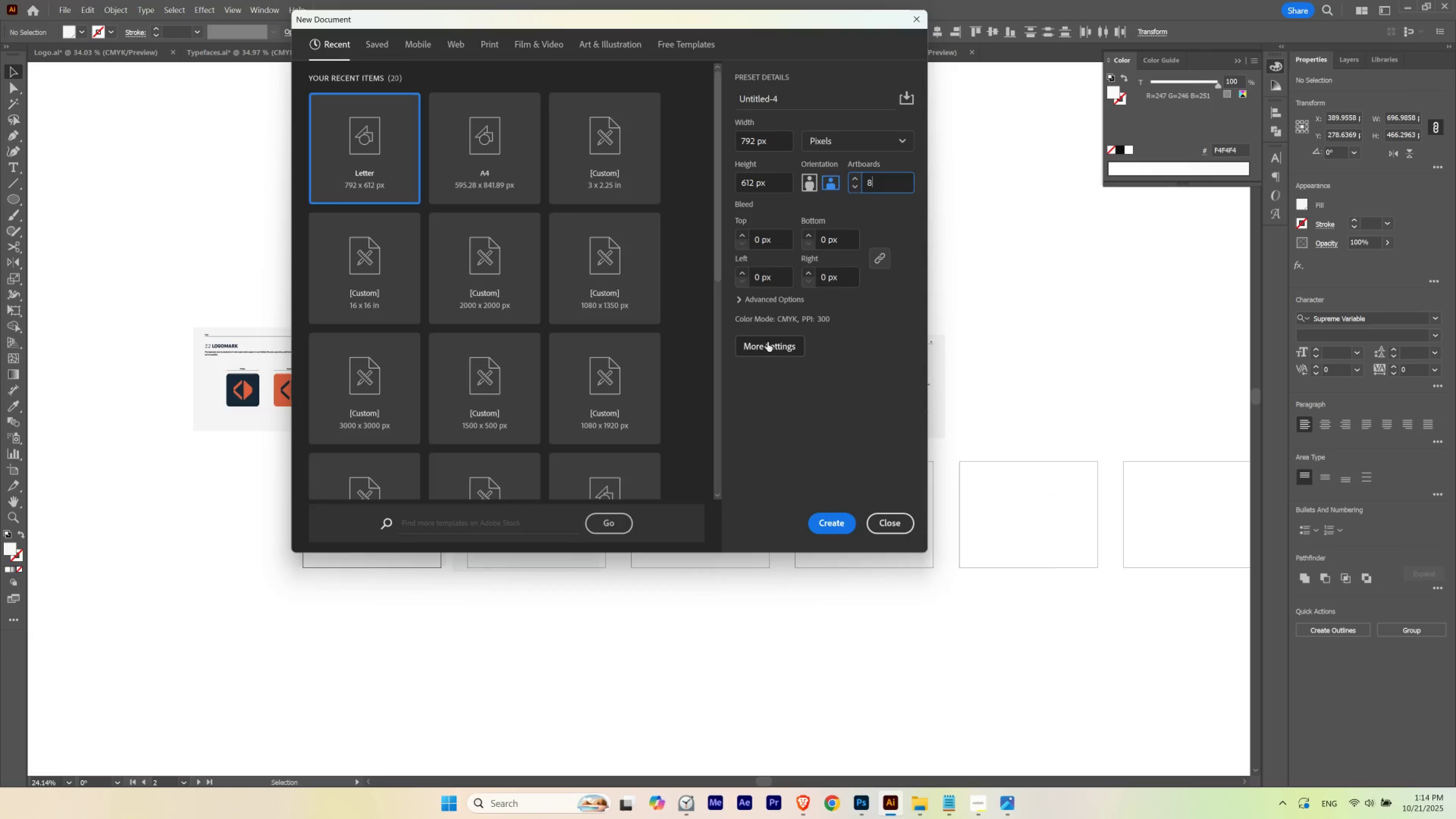 
wait(5.69)
 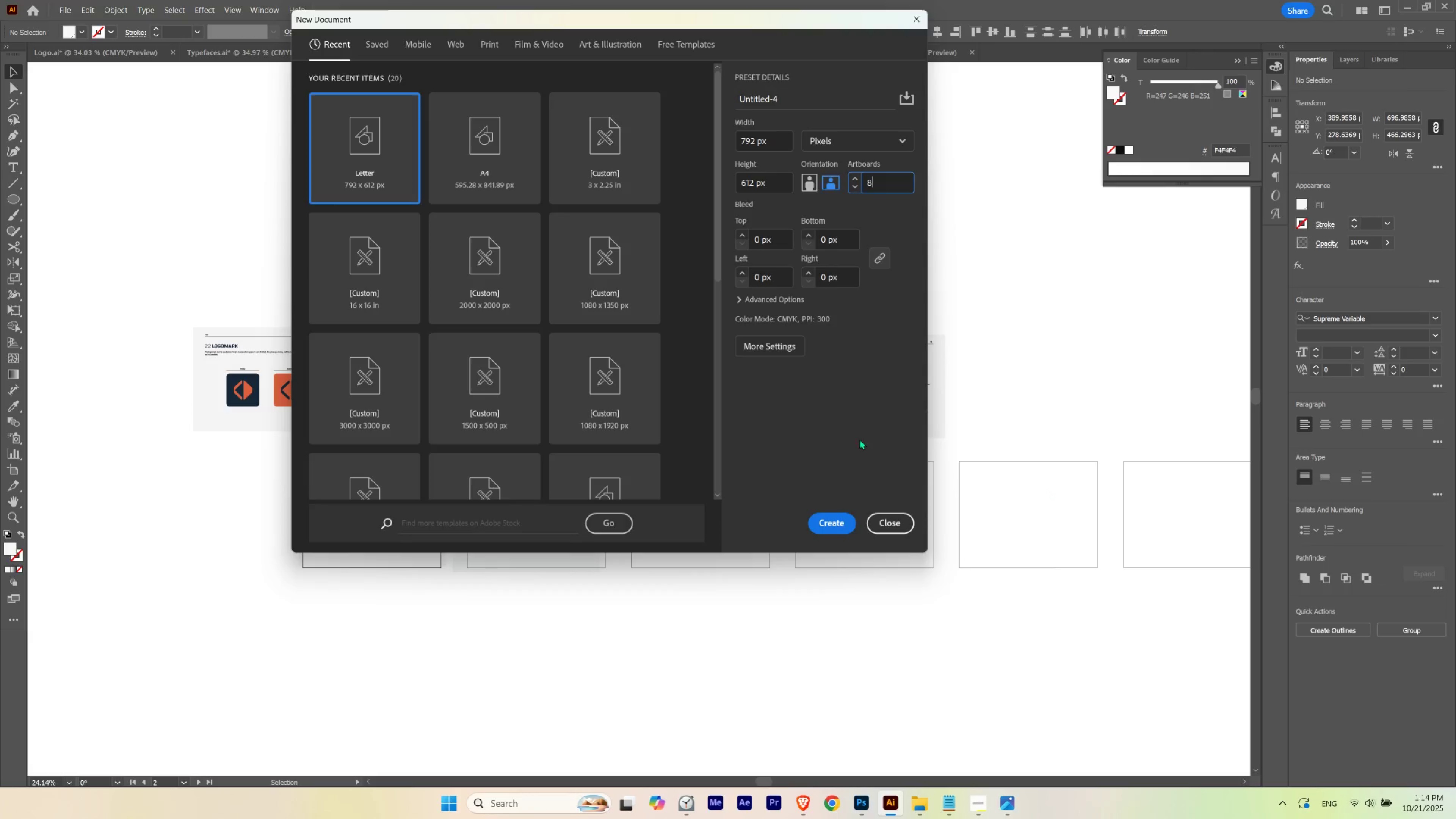 
left_click([501, 184])
 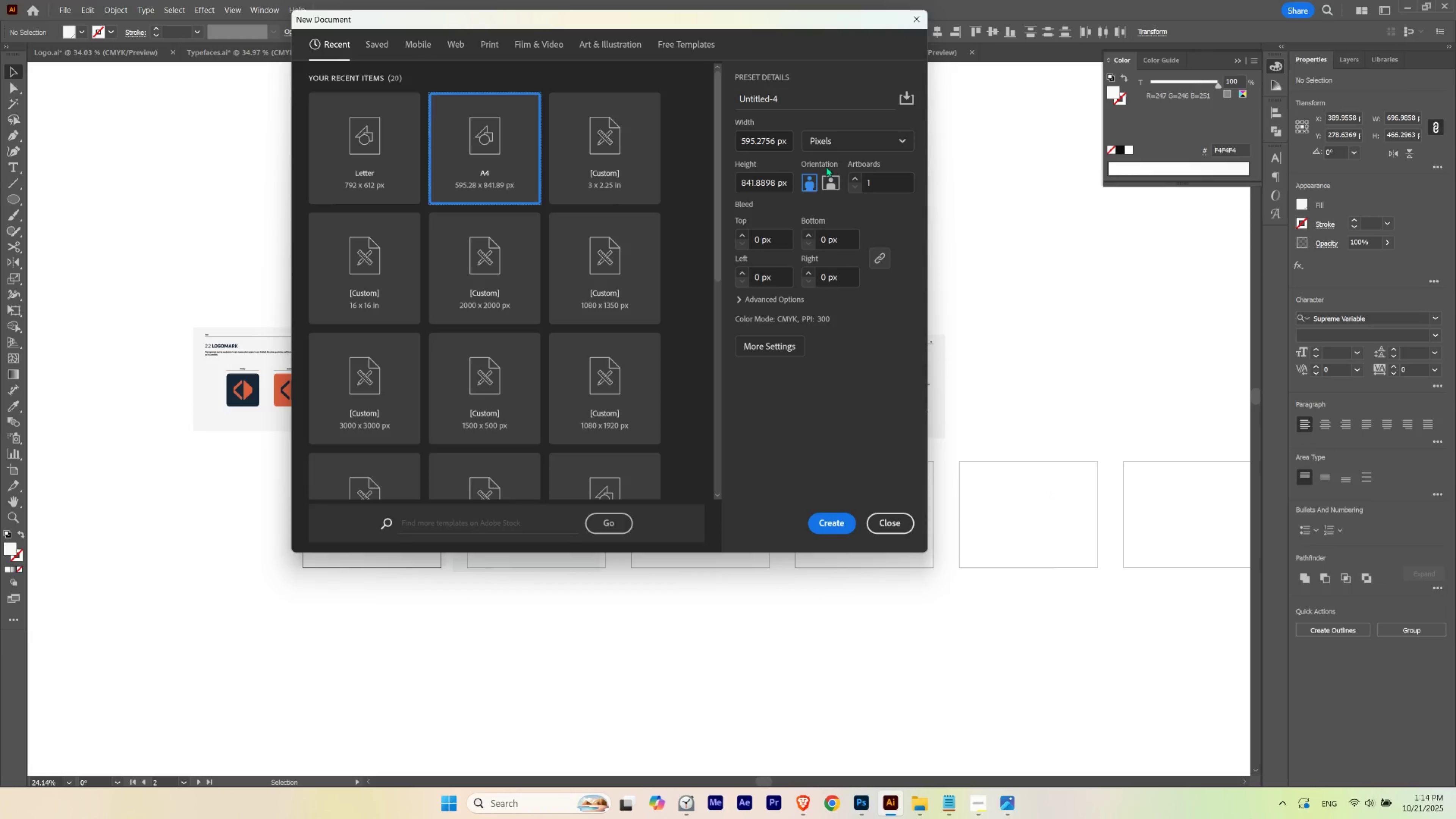 
left_click([832, 181])
 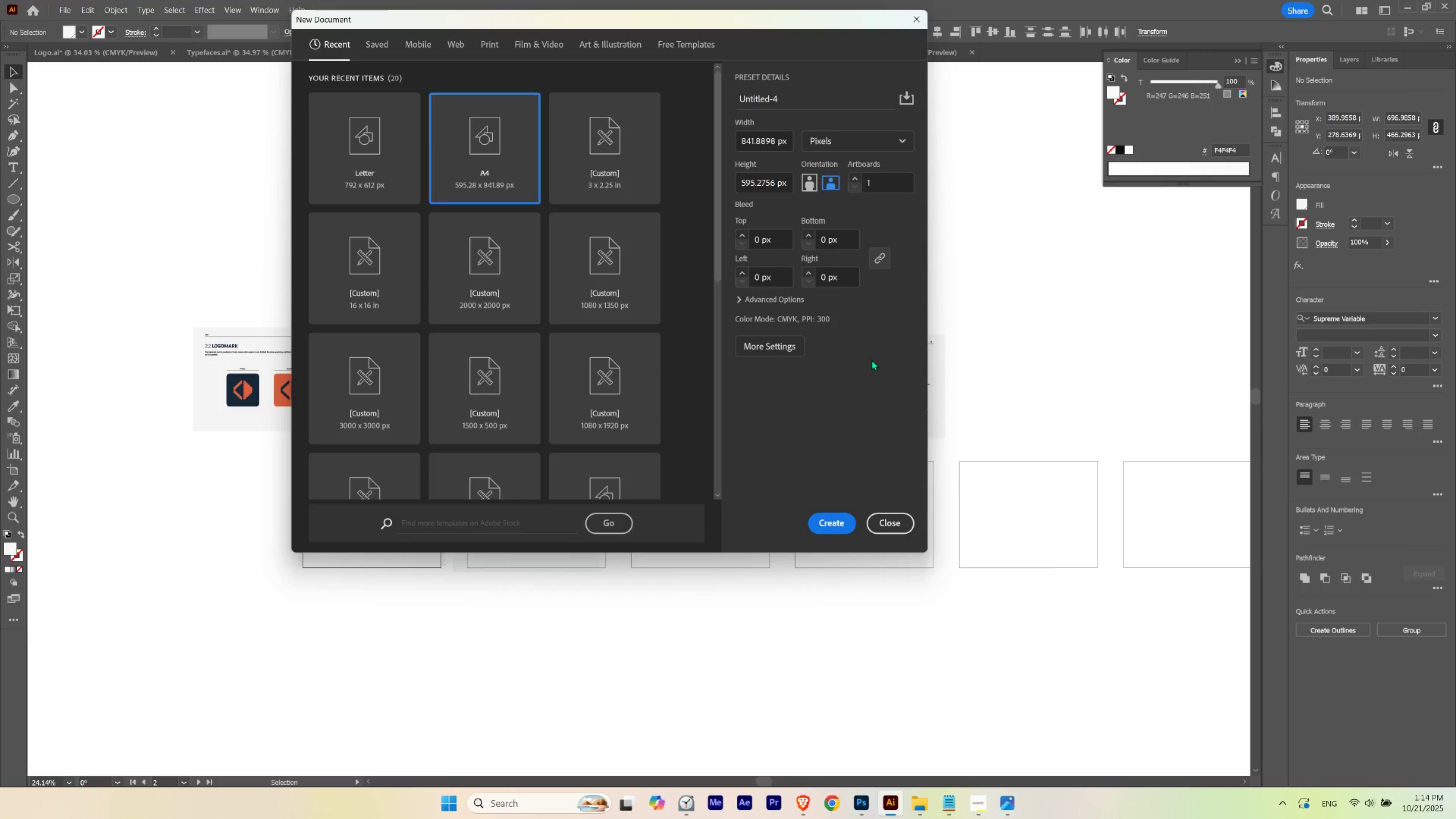 
wait(6.12)
 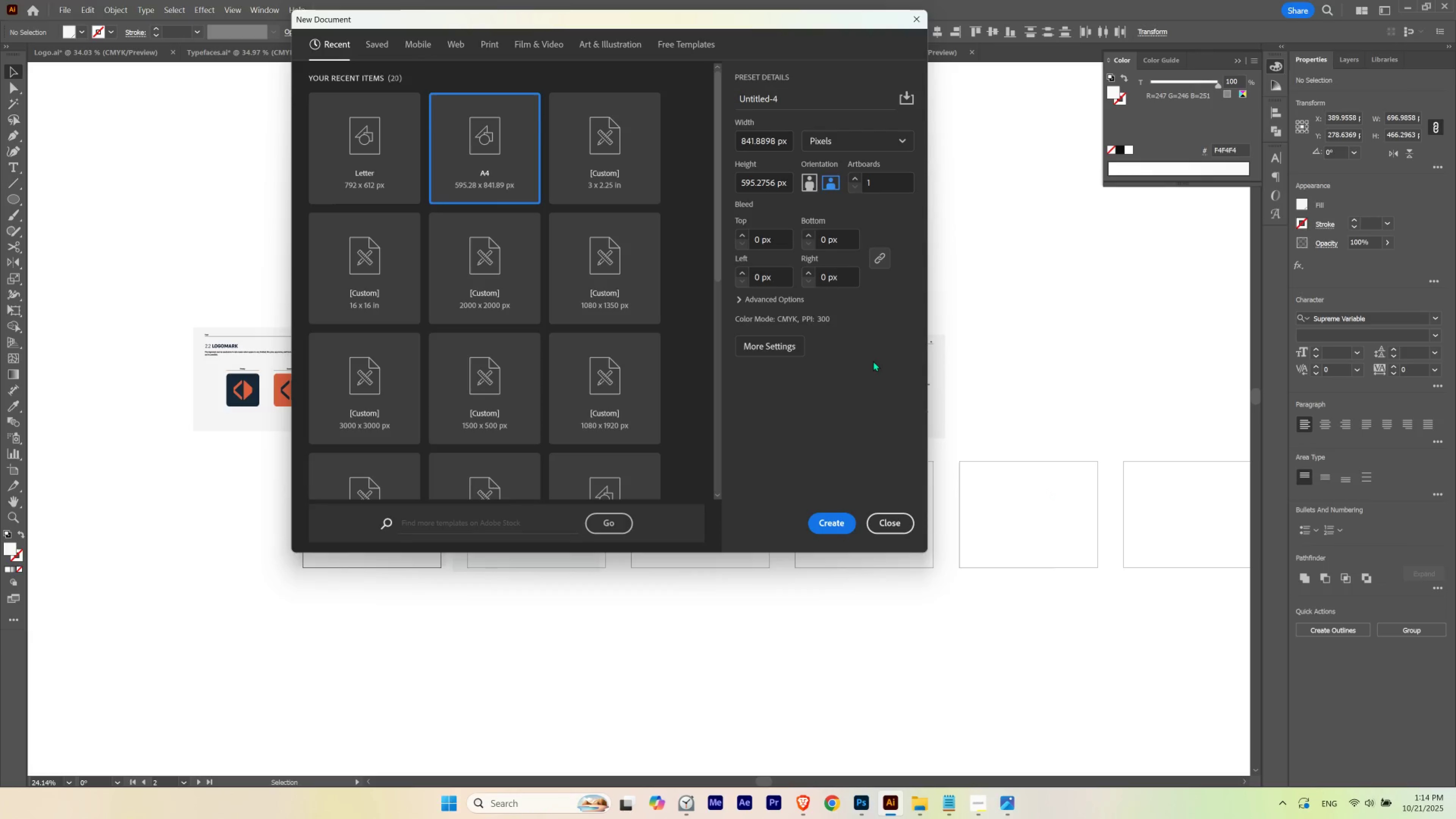 
left_click([775, 344])
 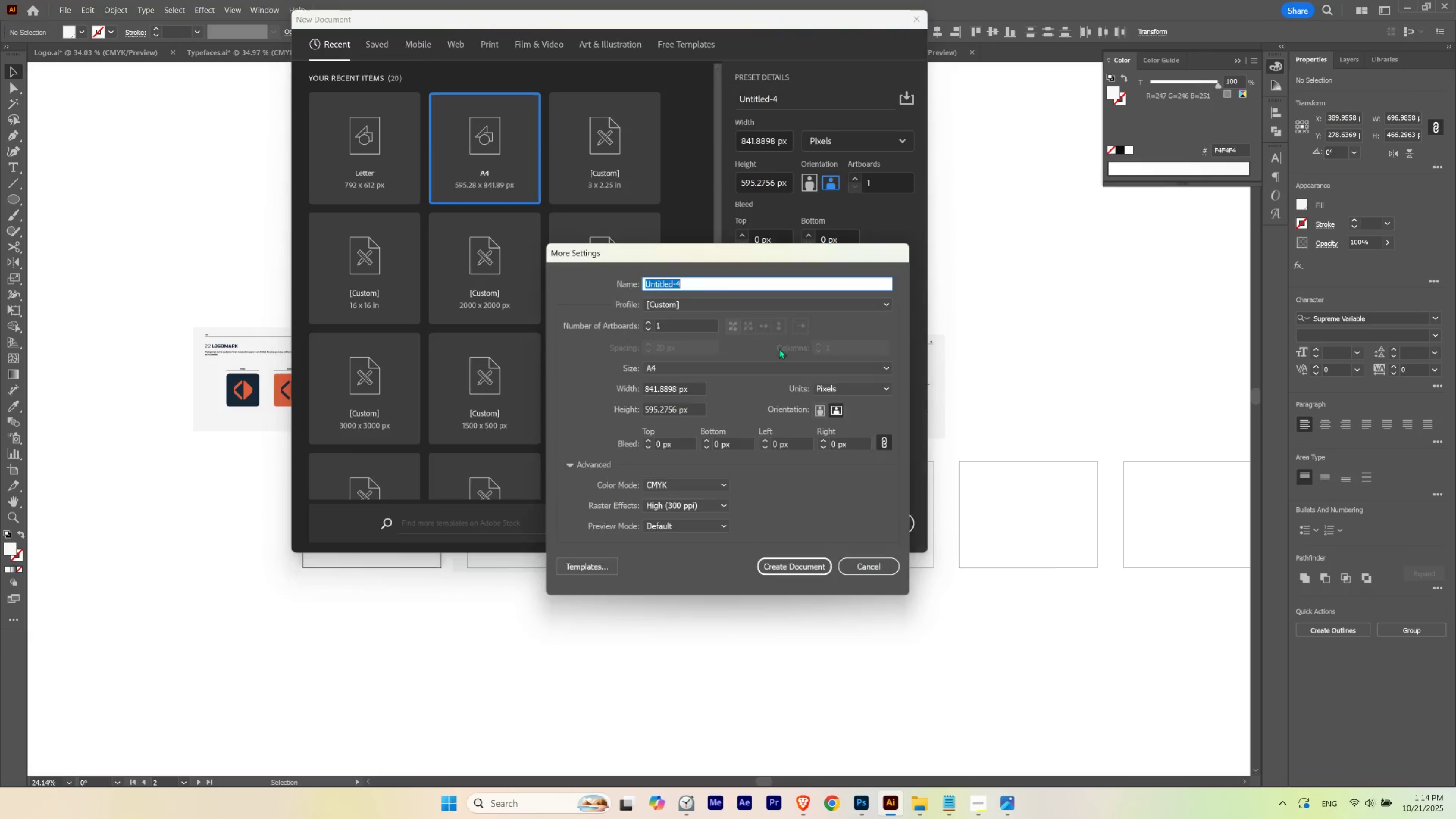 
mouse_move([782, 357])
 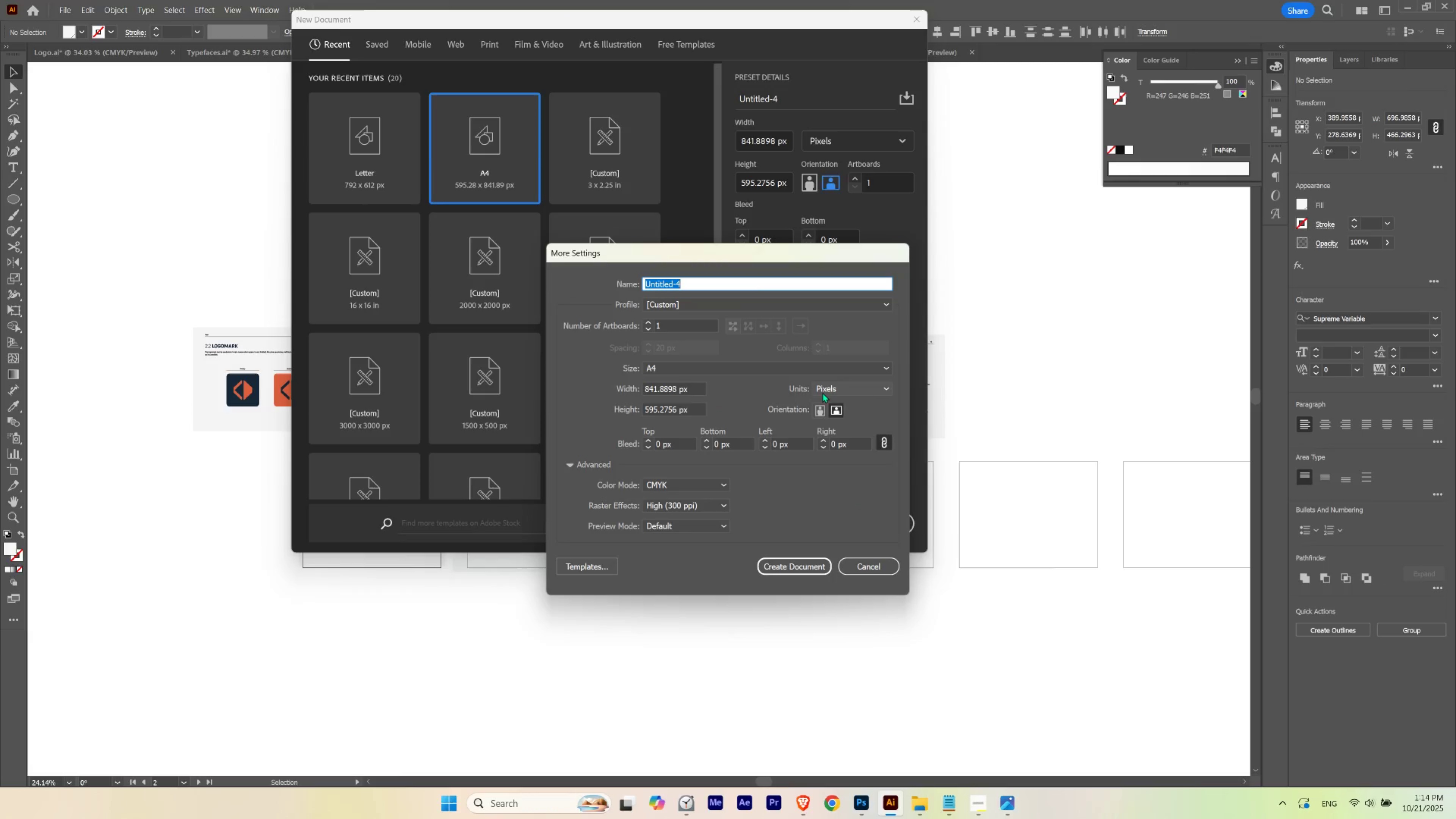 
wait(5.85)
 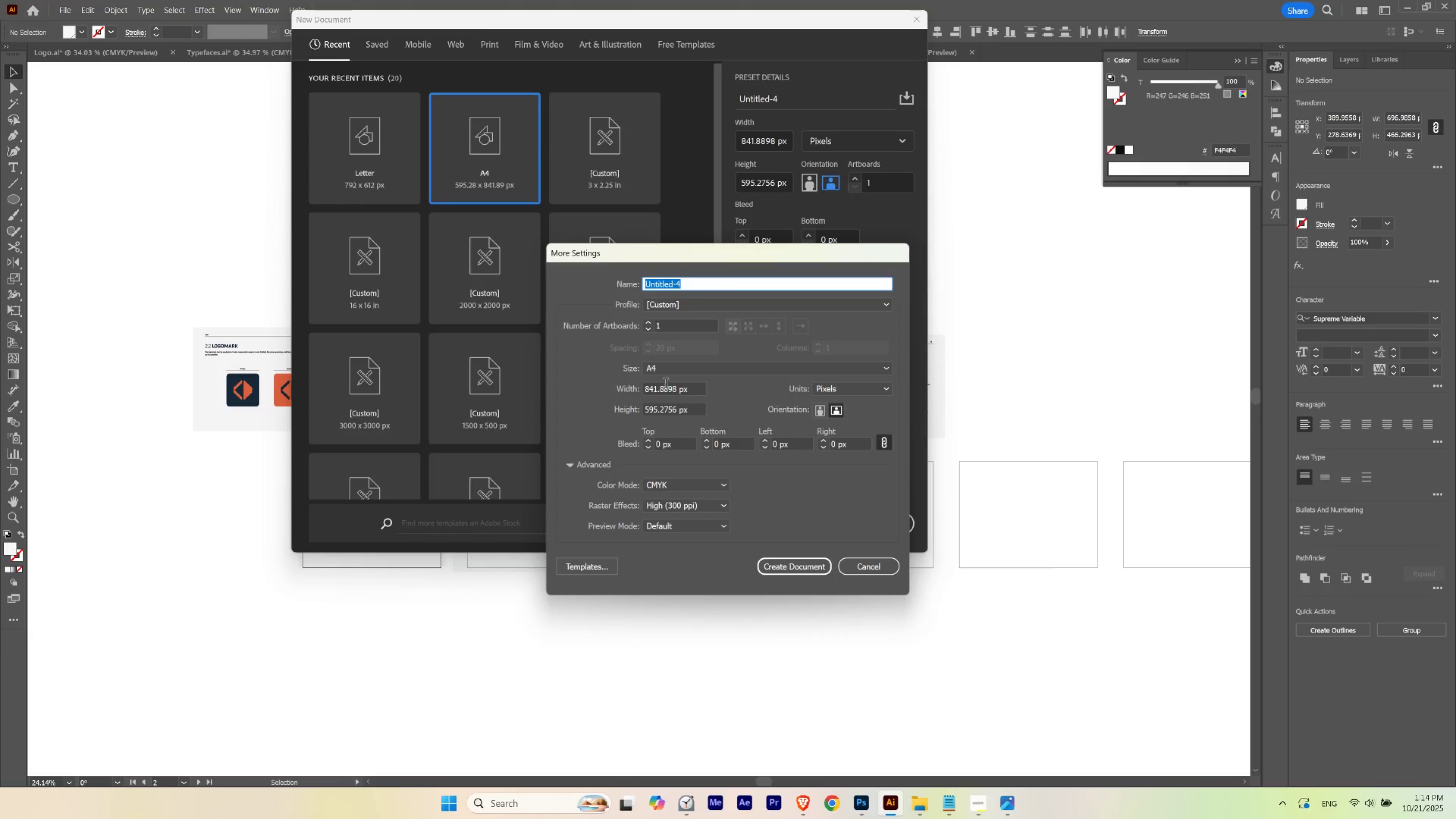 
left_click([856, 569])
 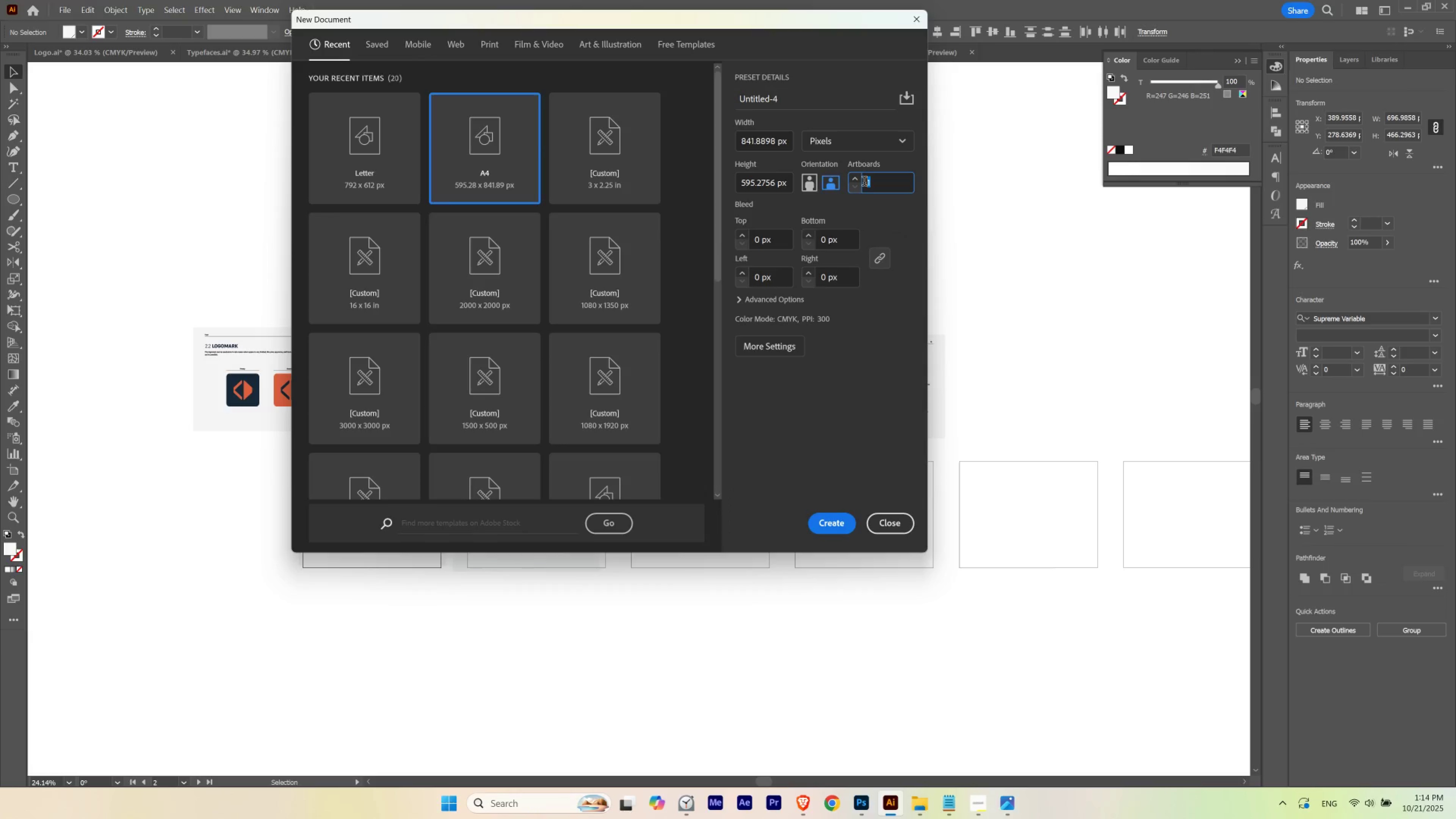 
key(Numpad6)
 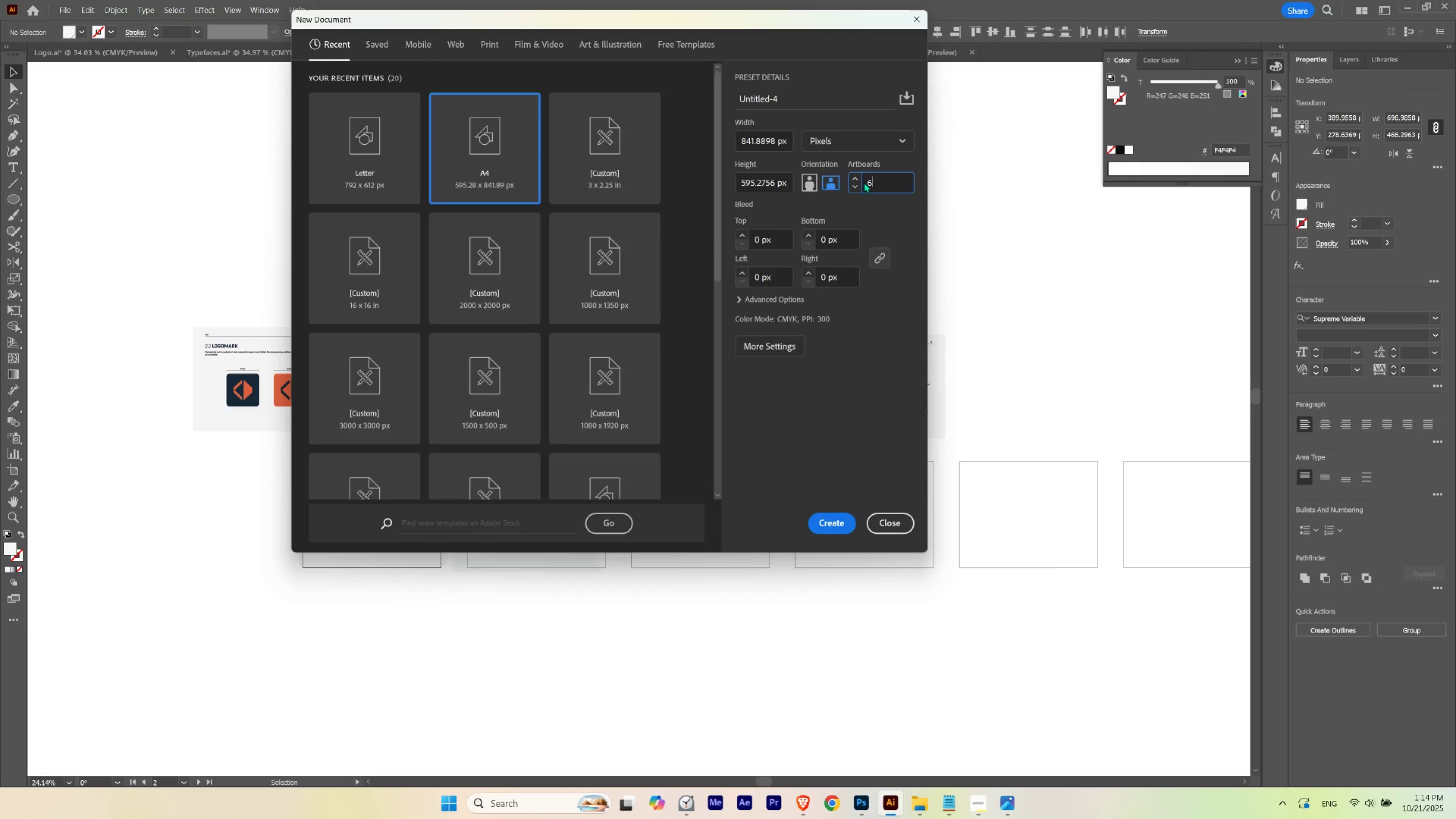 
key(Tab)
 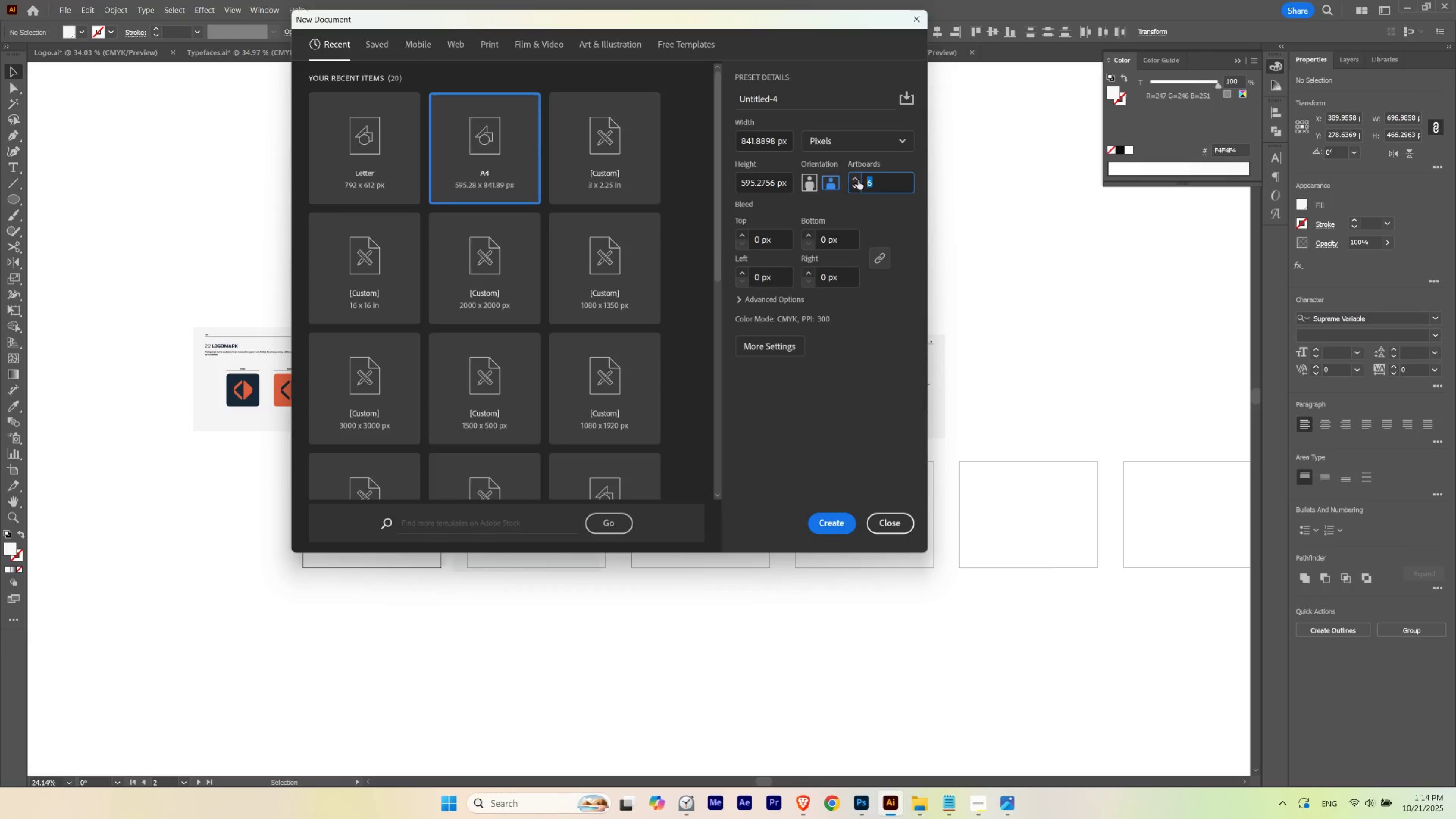 
double_click([858, 180])
 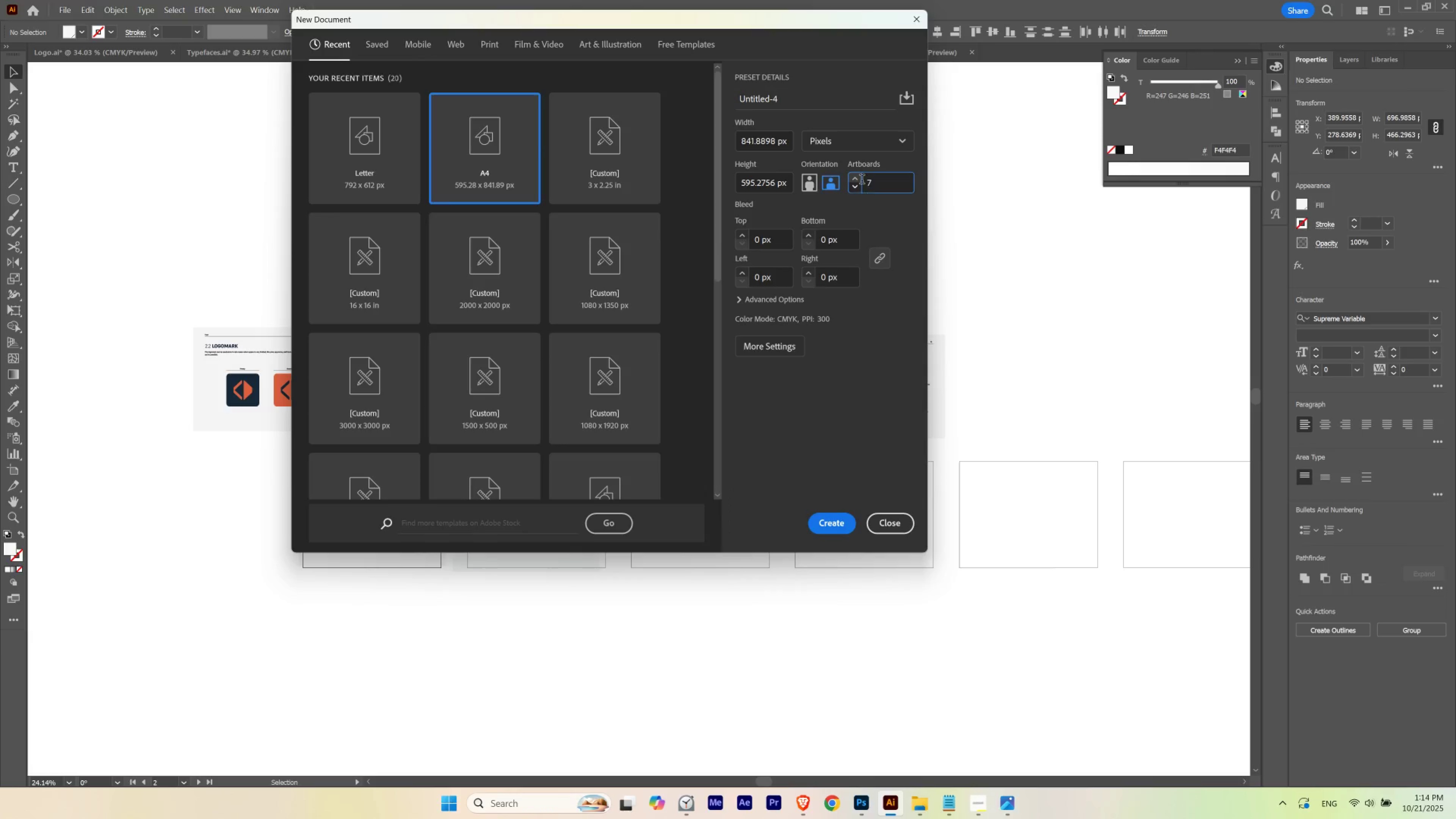 
left_click([858, 179])
 